 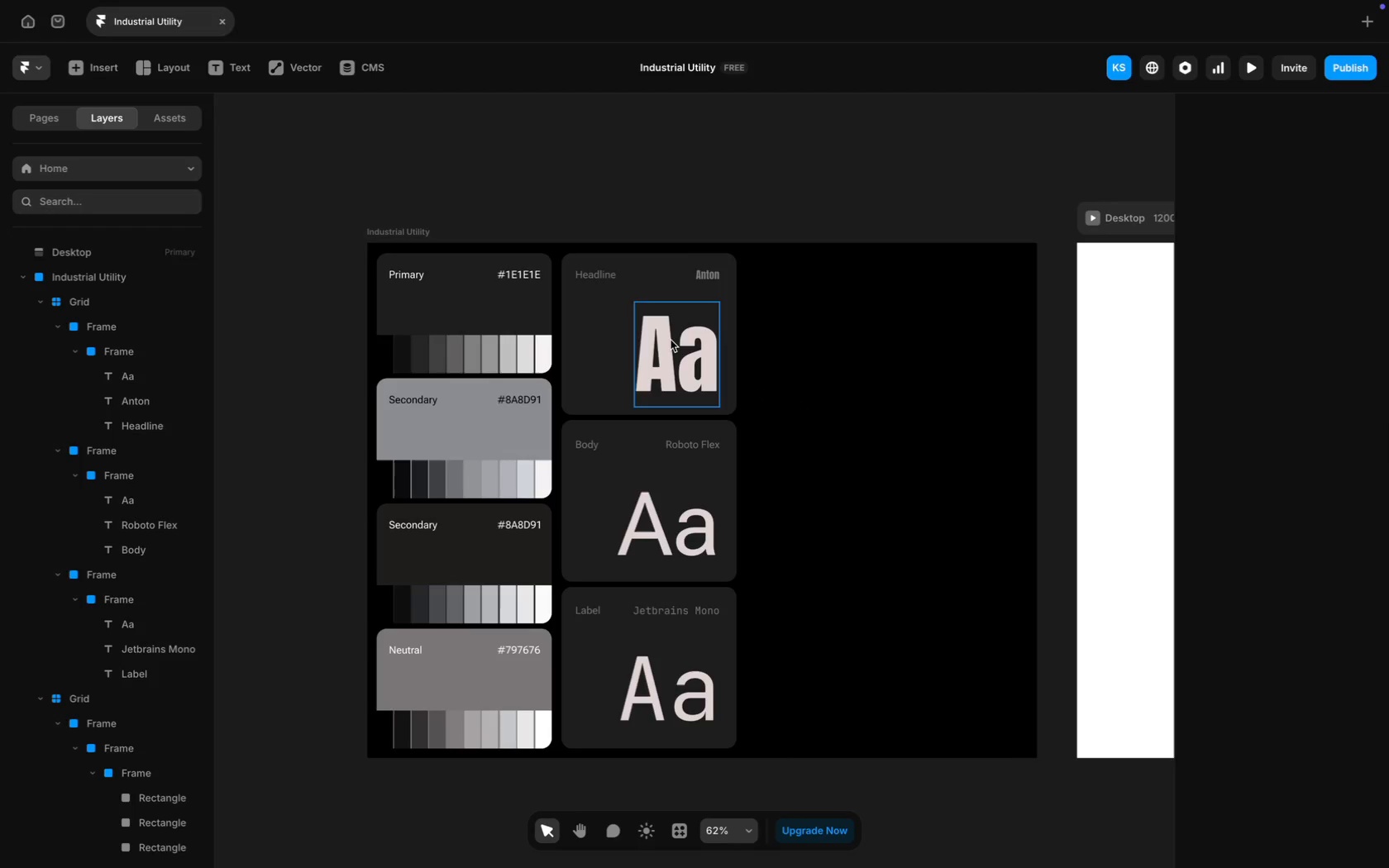 
left_click([569, 311])
 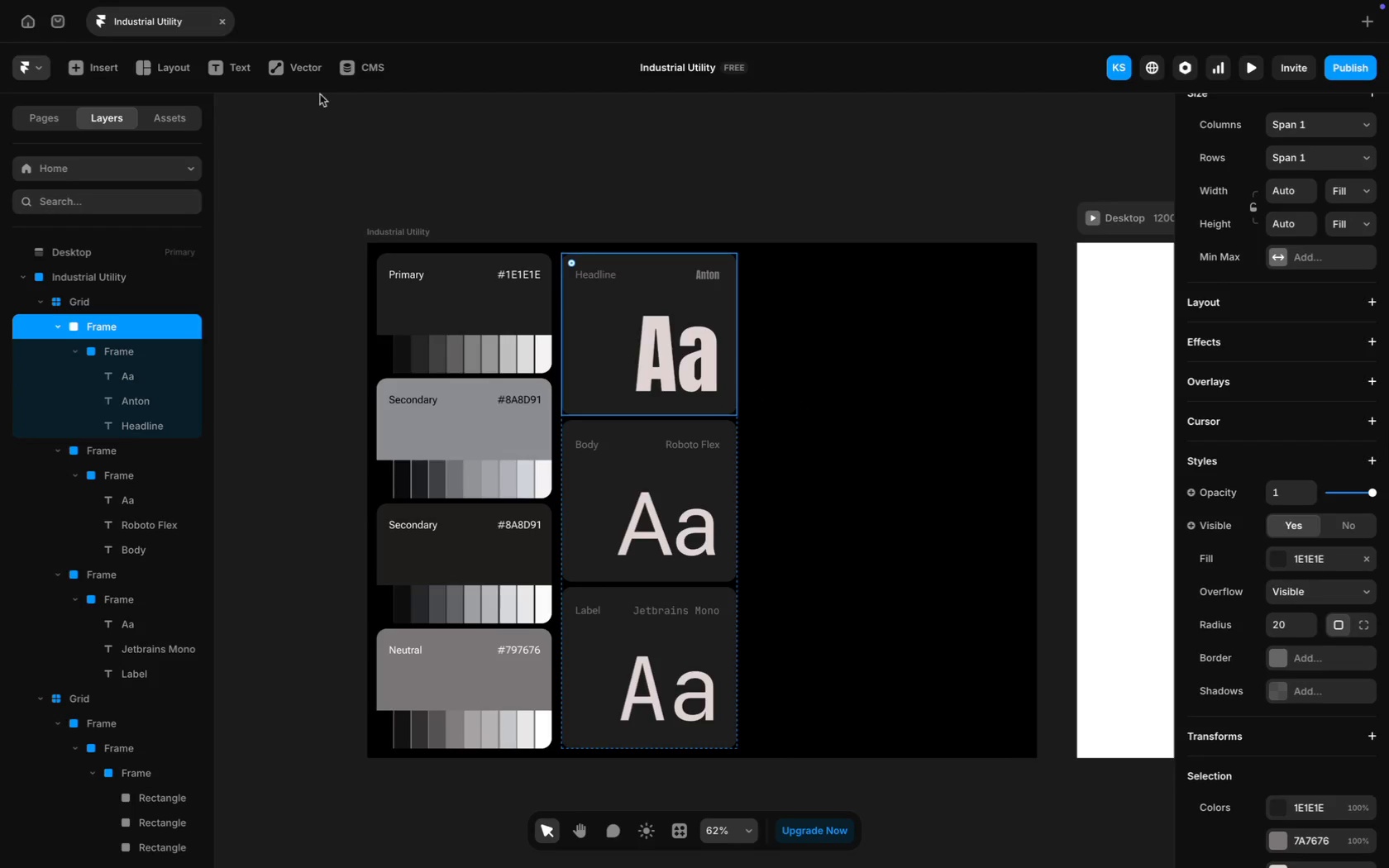 
wait(6.16)
 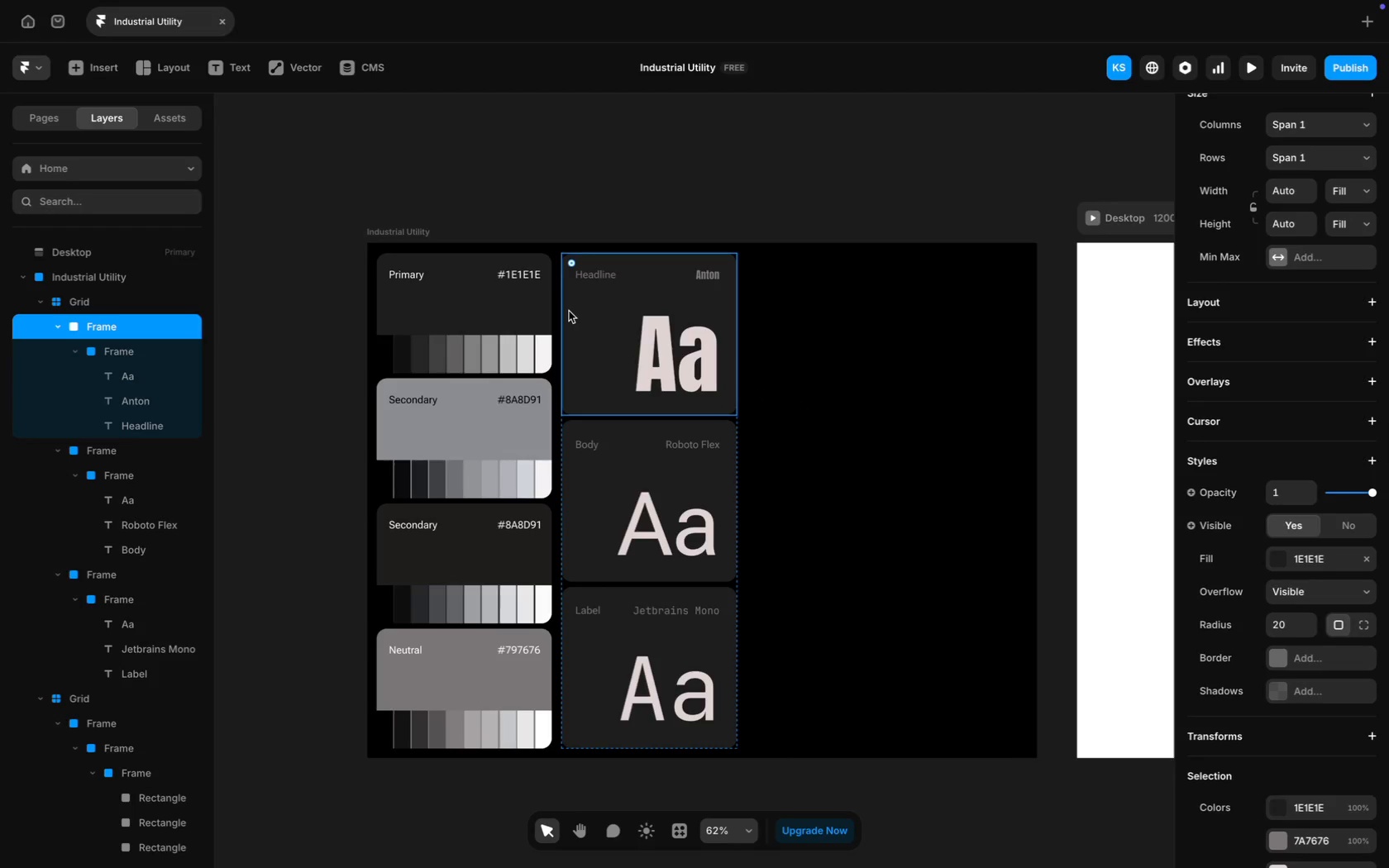 
left_click([275, 98])
 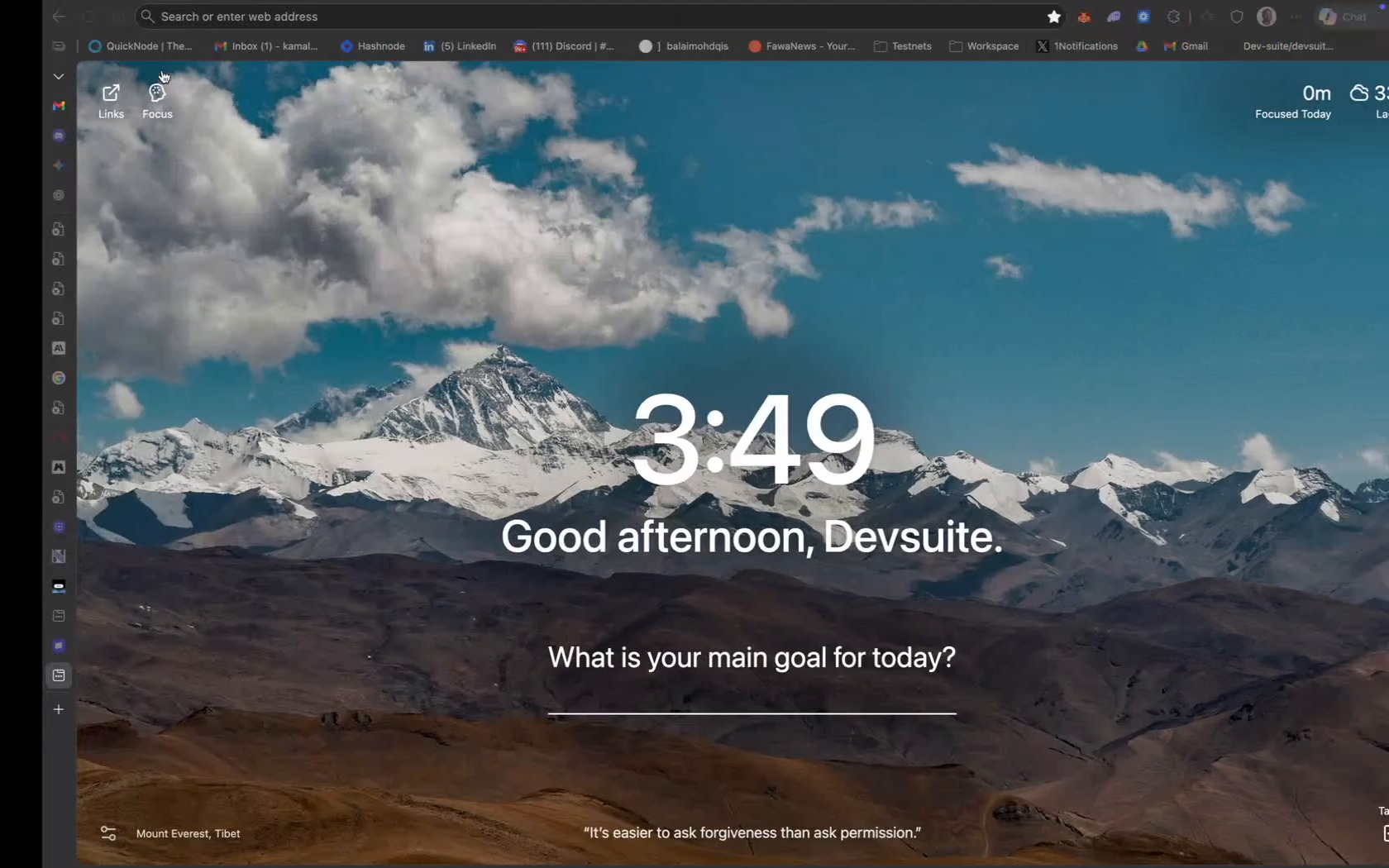 
wait(6.32)
 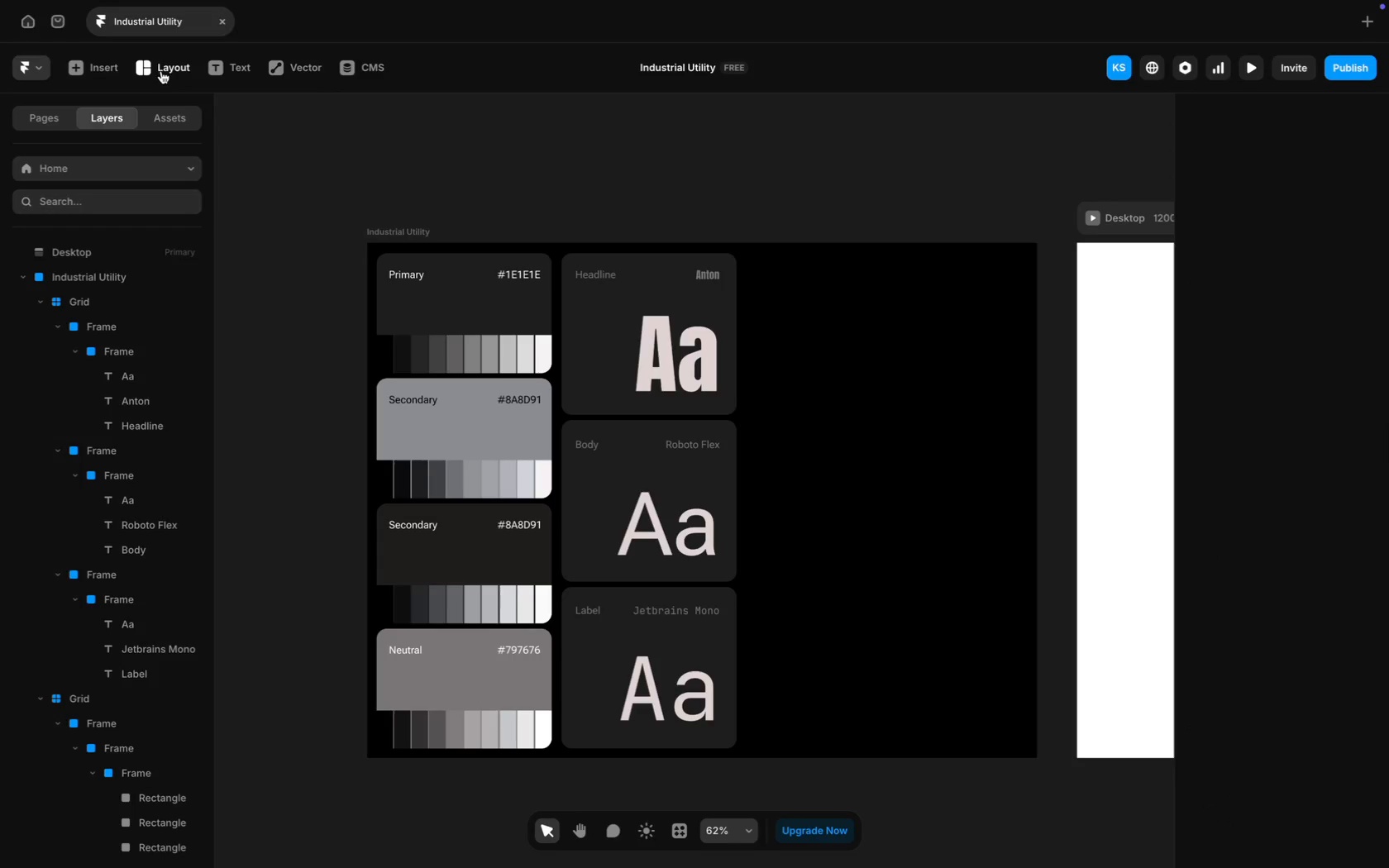 
left_click_drag(start_coordinate=[1108, 60], to_coordinate=[808, 68])
 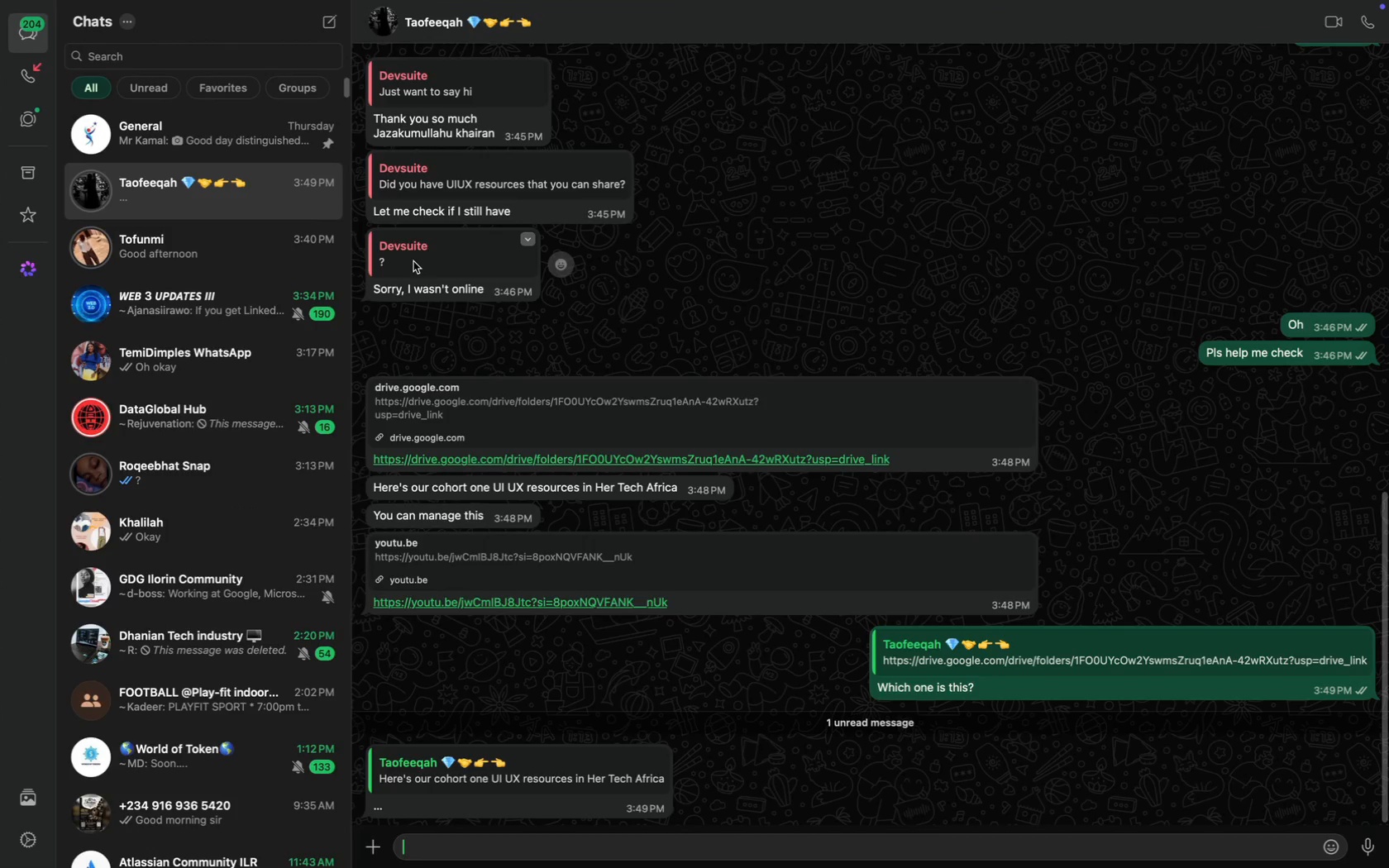 
key(CapsLock)
 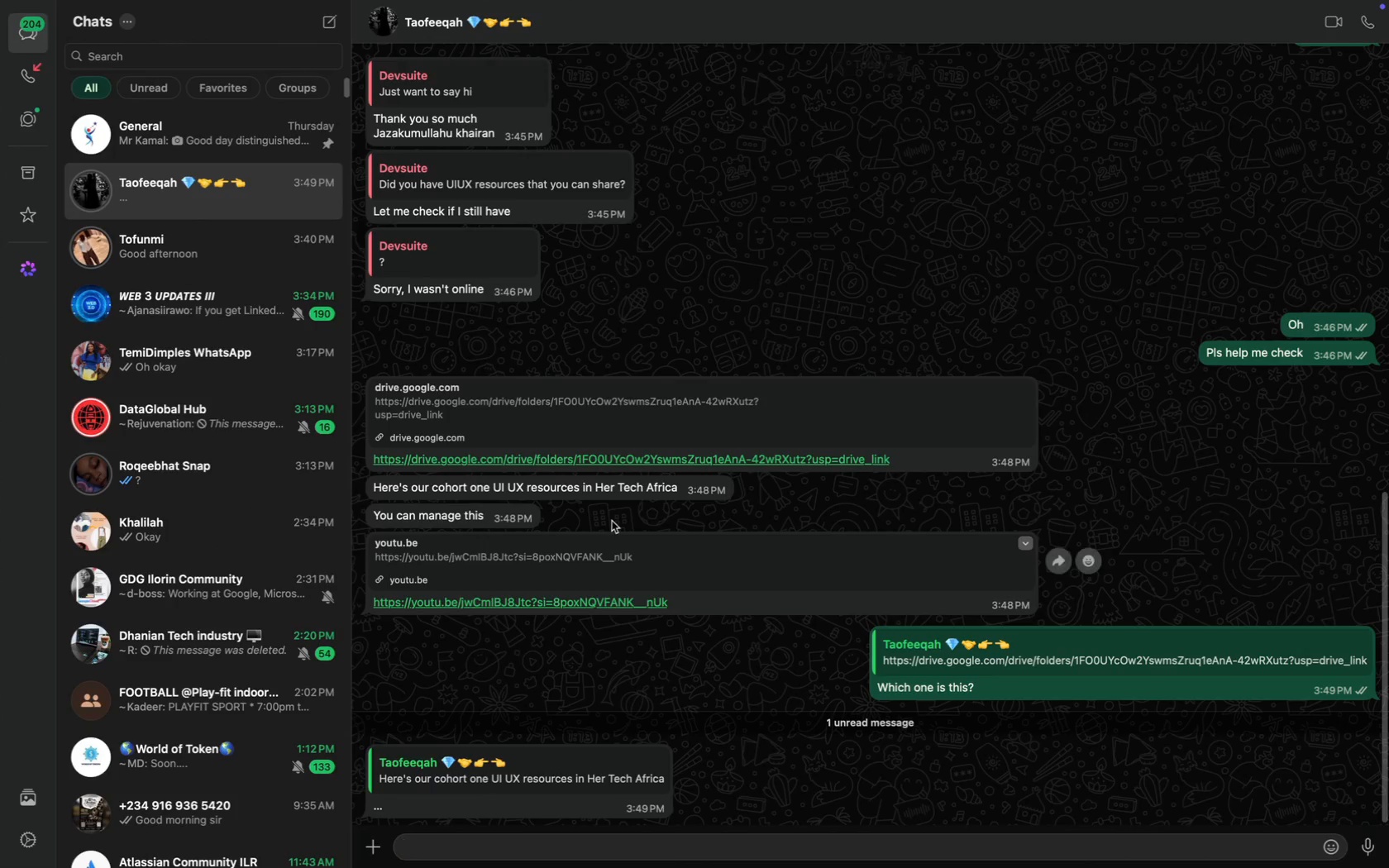 
key(A)
 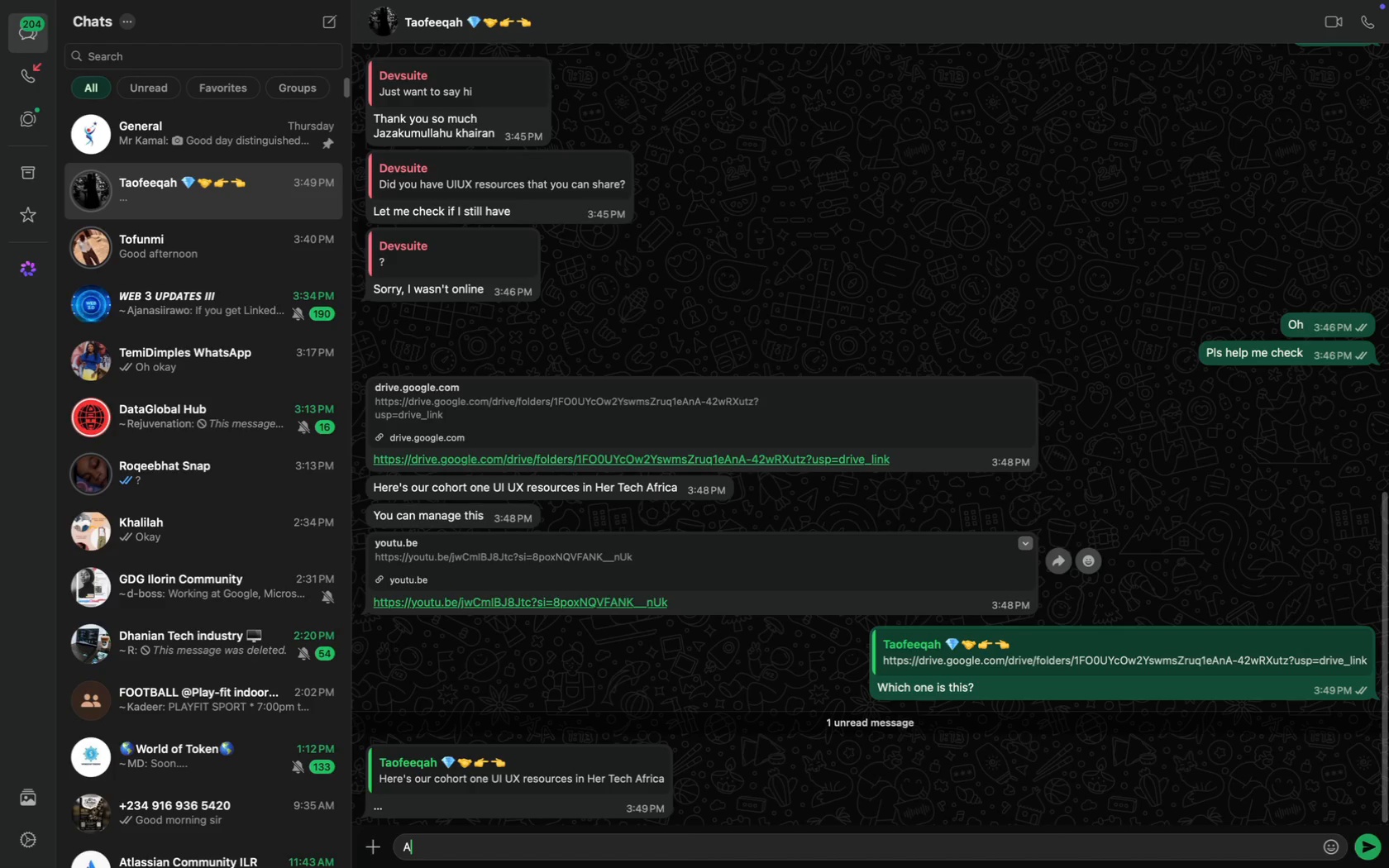 
key(CapsLock)
 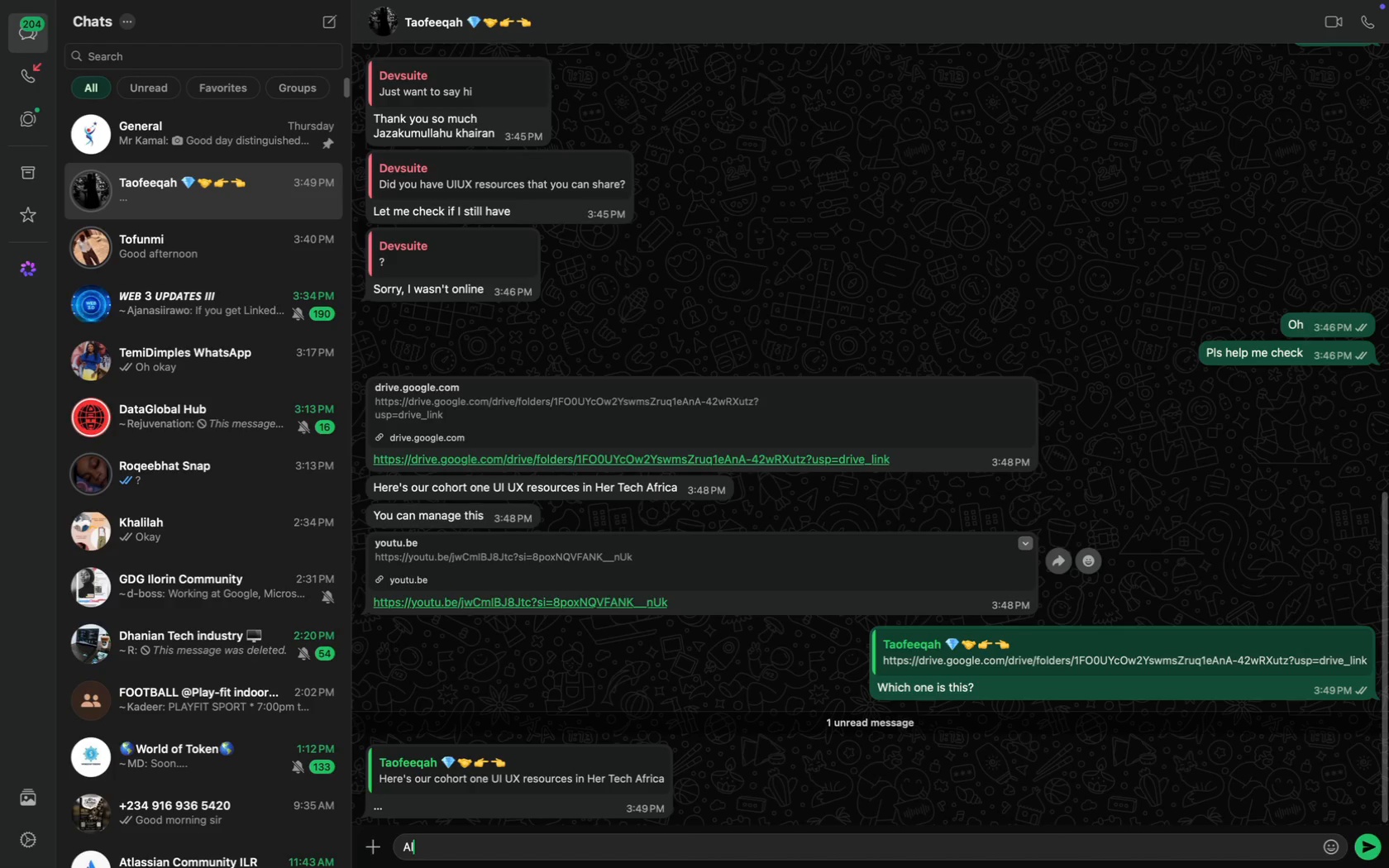 
scroll: coordinate [617, 533], scroll_direction: down, amount: 79.0
 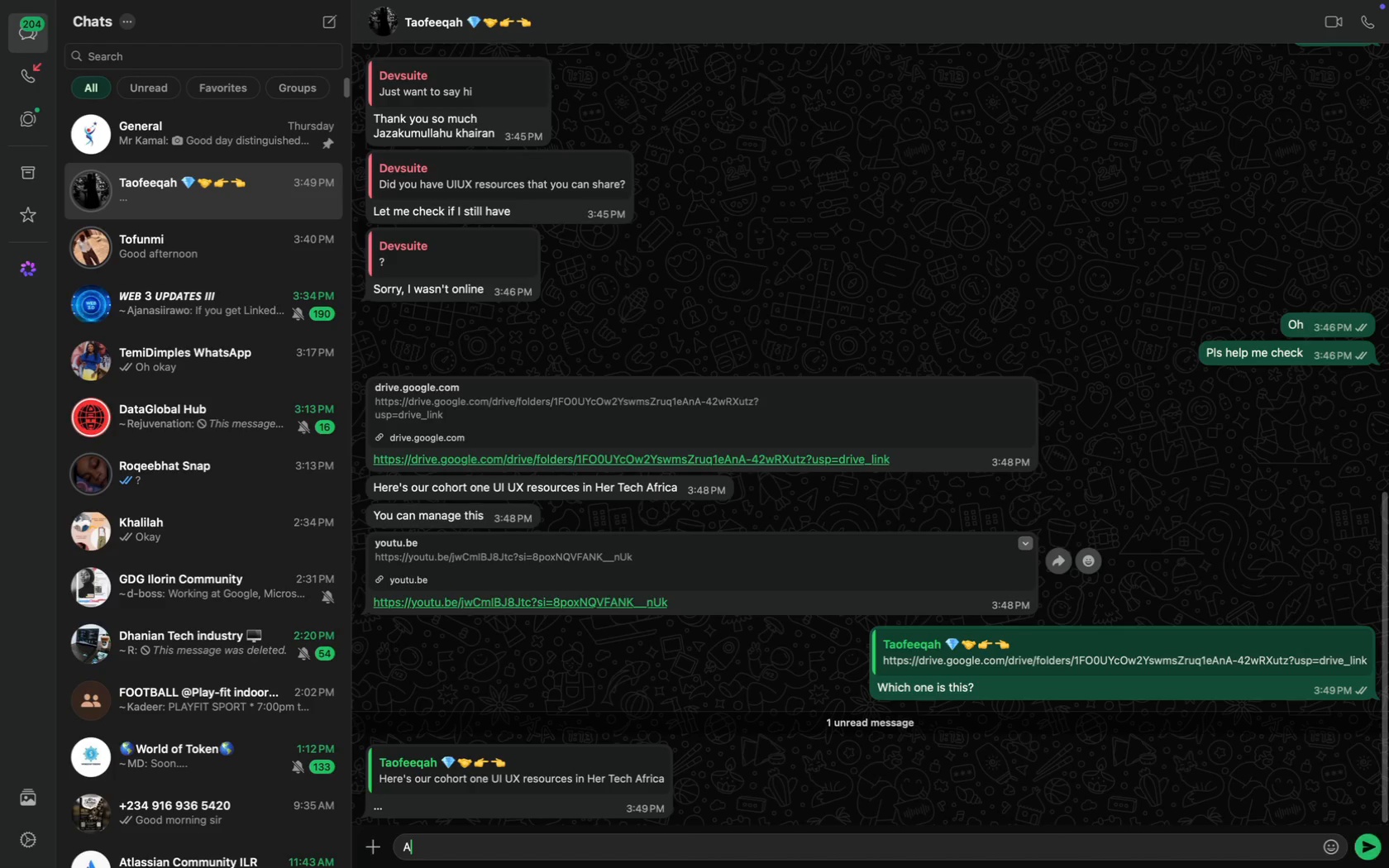 
type(lright)
 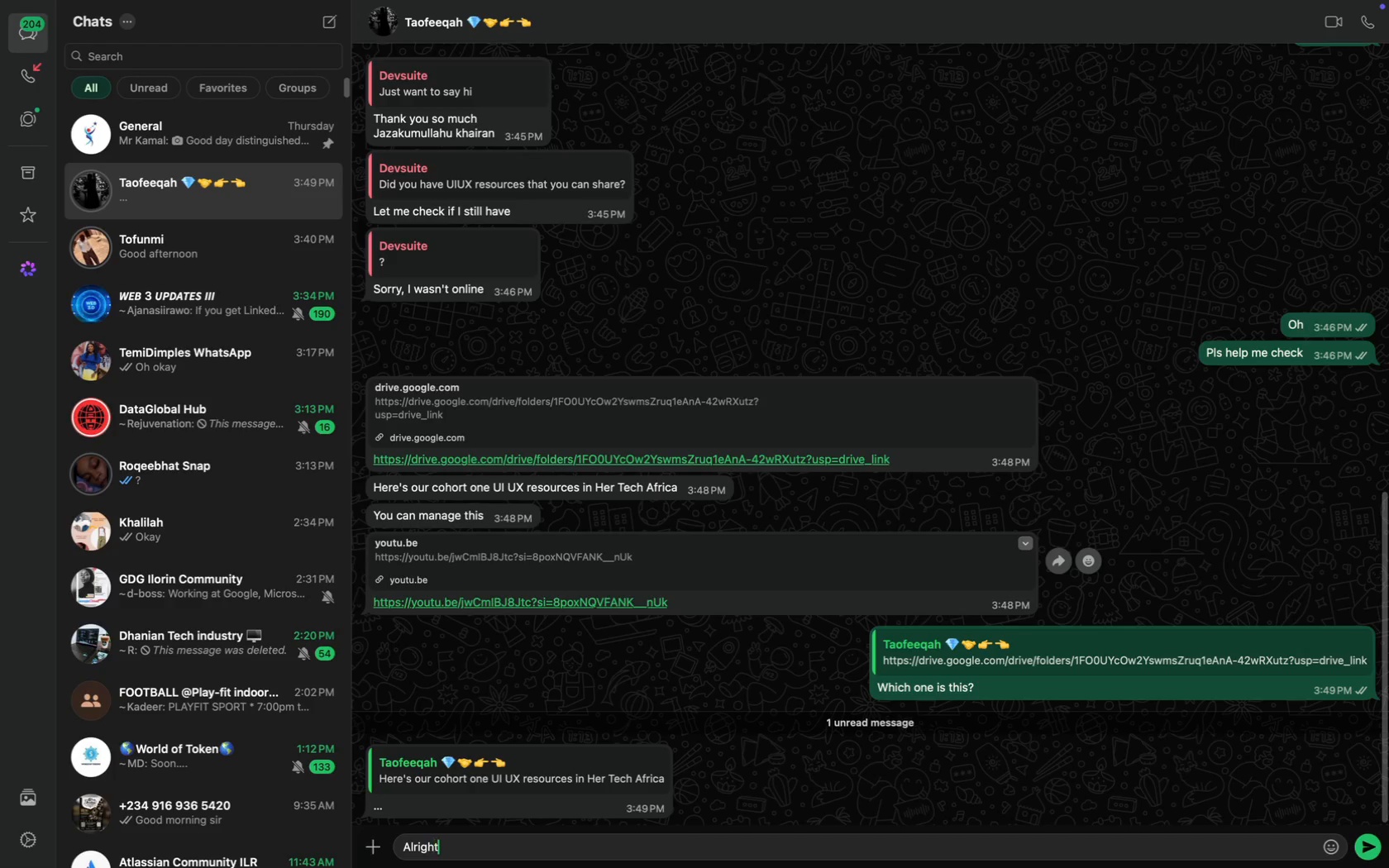 
key(Enter)
 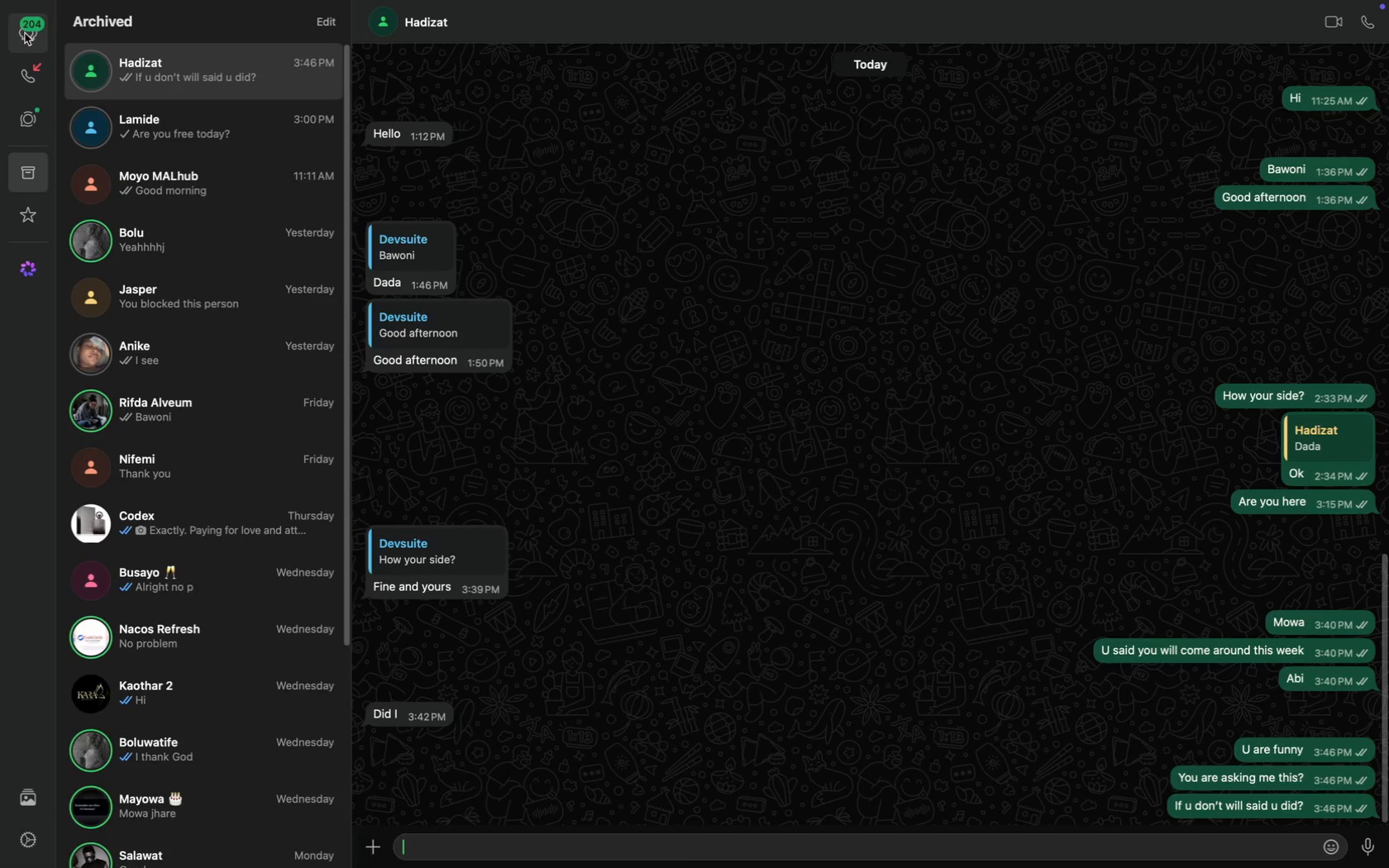 
key(CapsLock)
 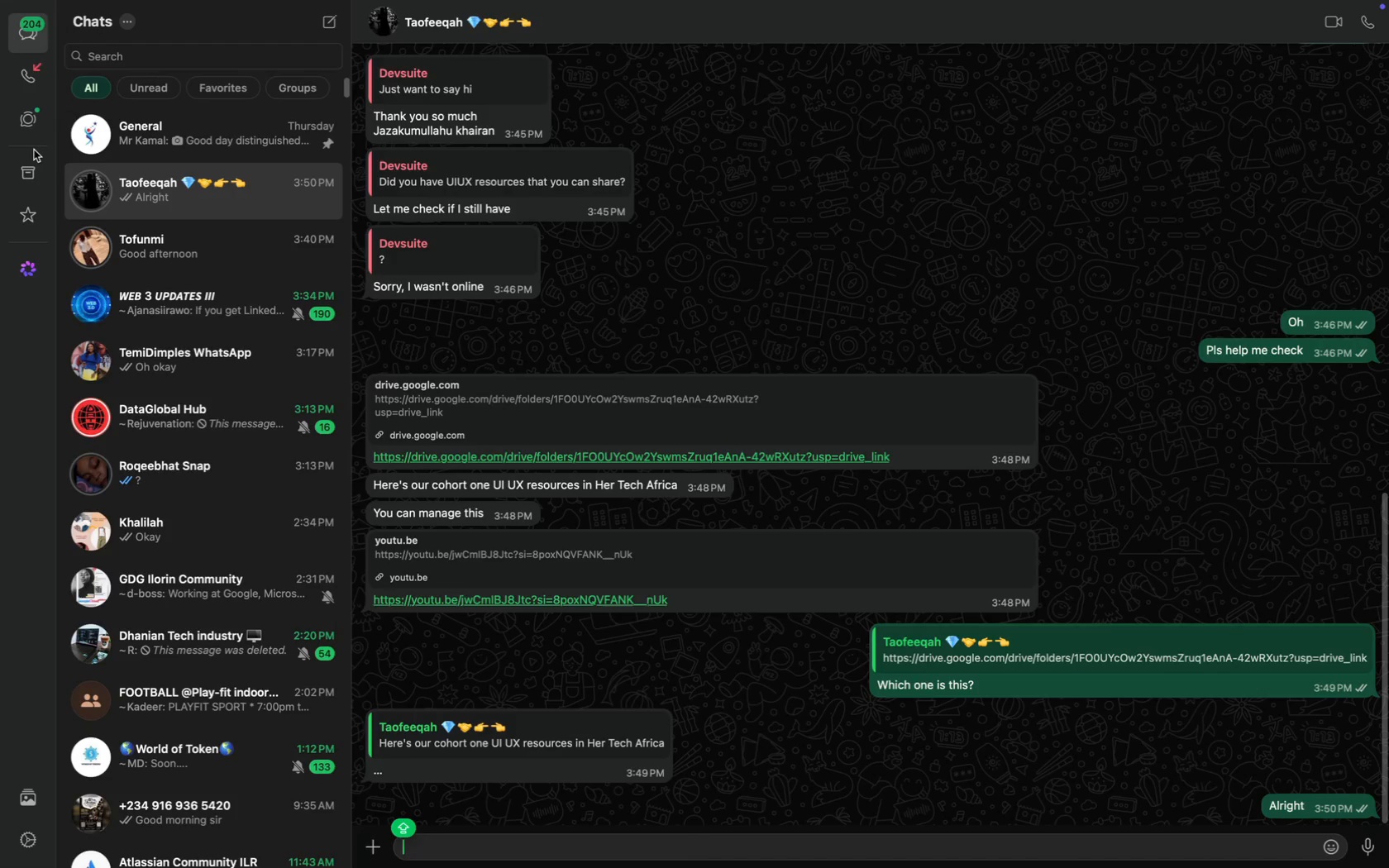 
left_click([29, 165])
 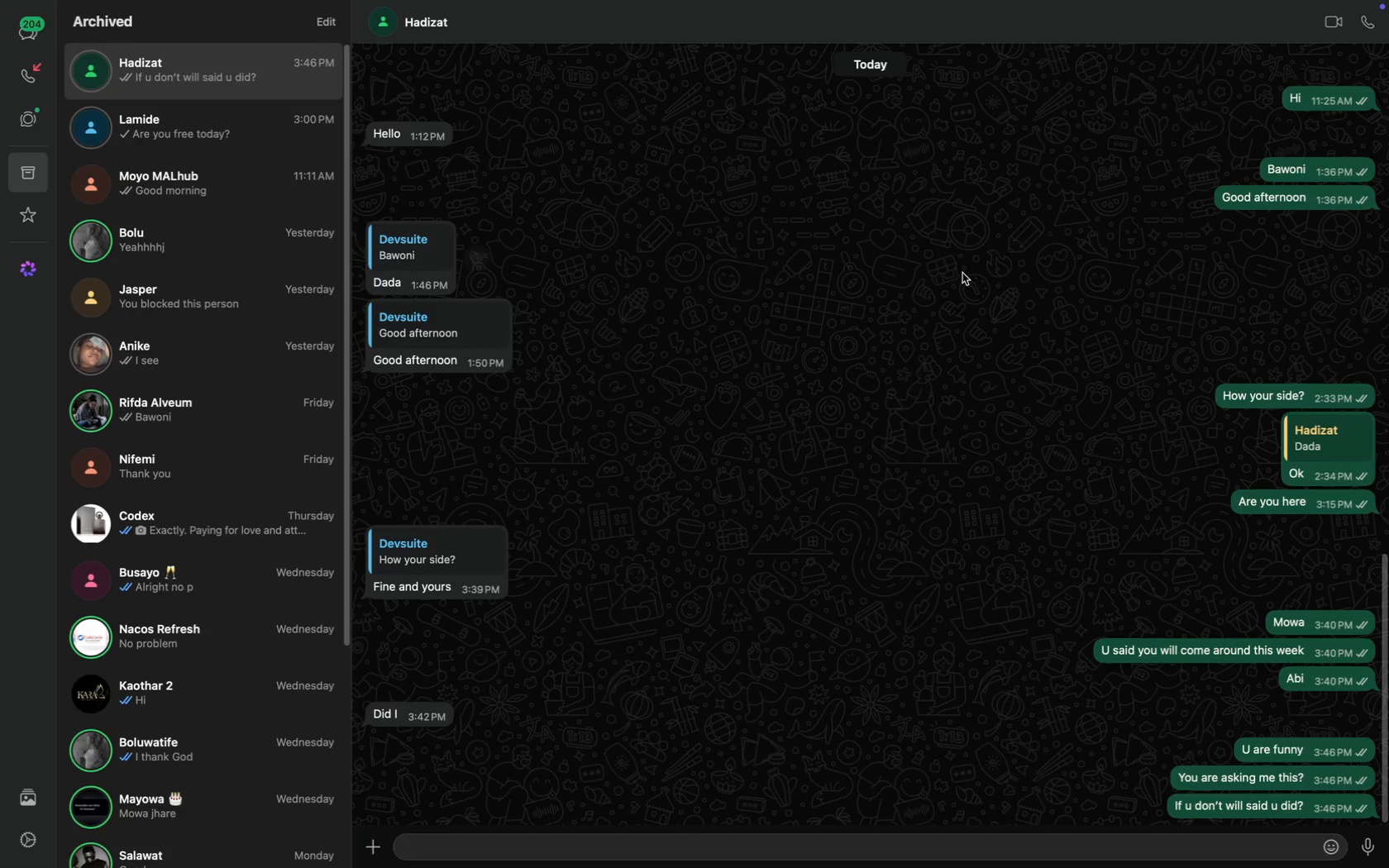 
key(Shift+Slash)
 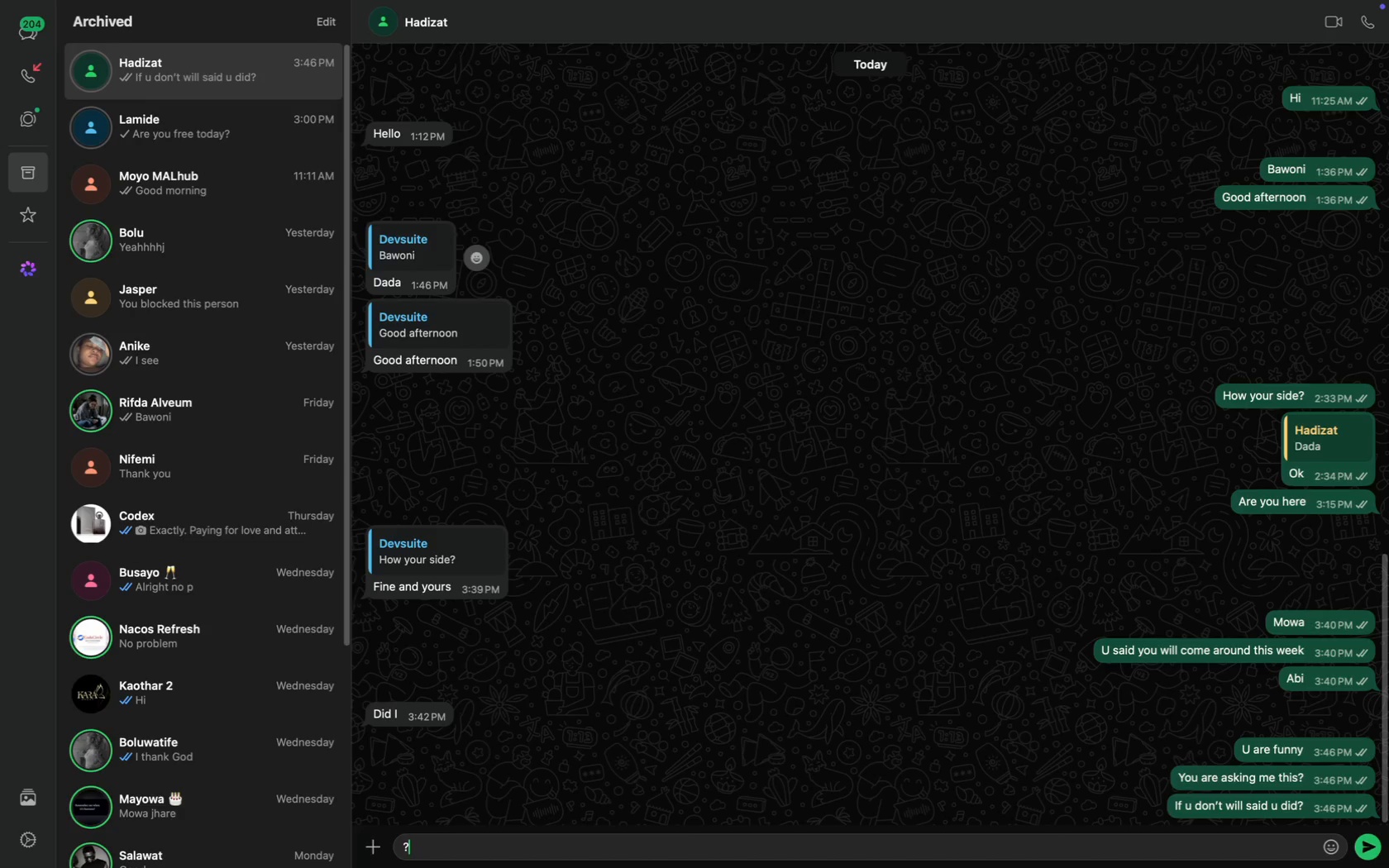 
key(Enter)
 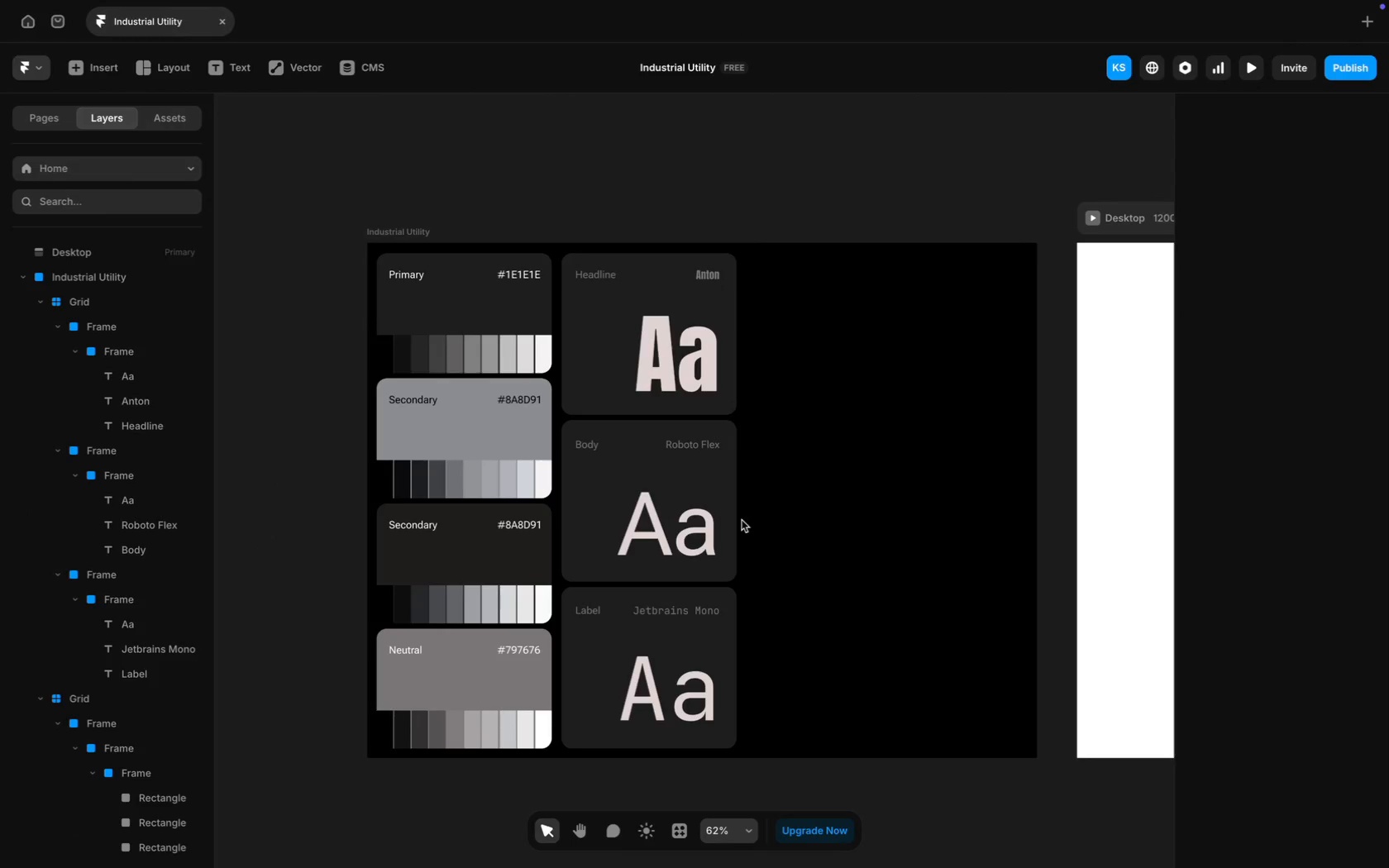 
wait(5.4)
 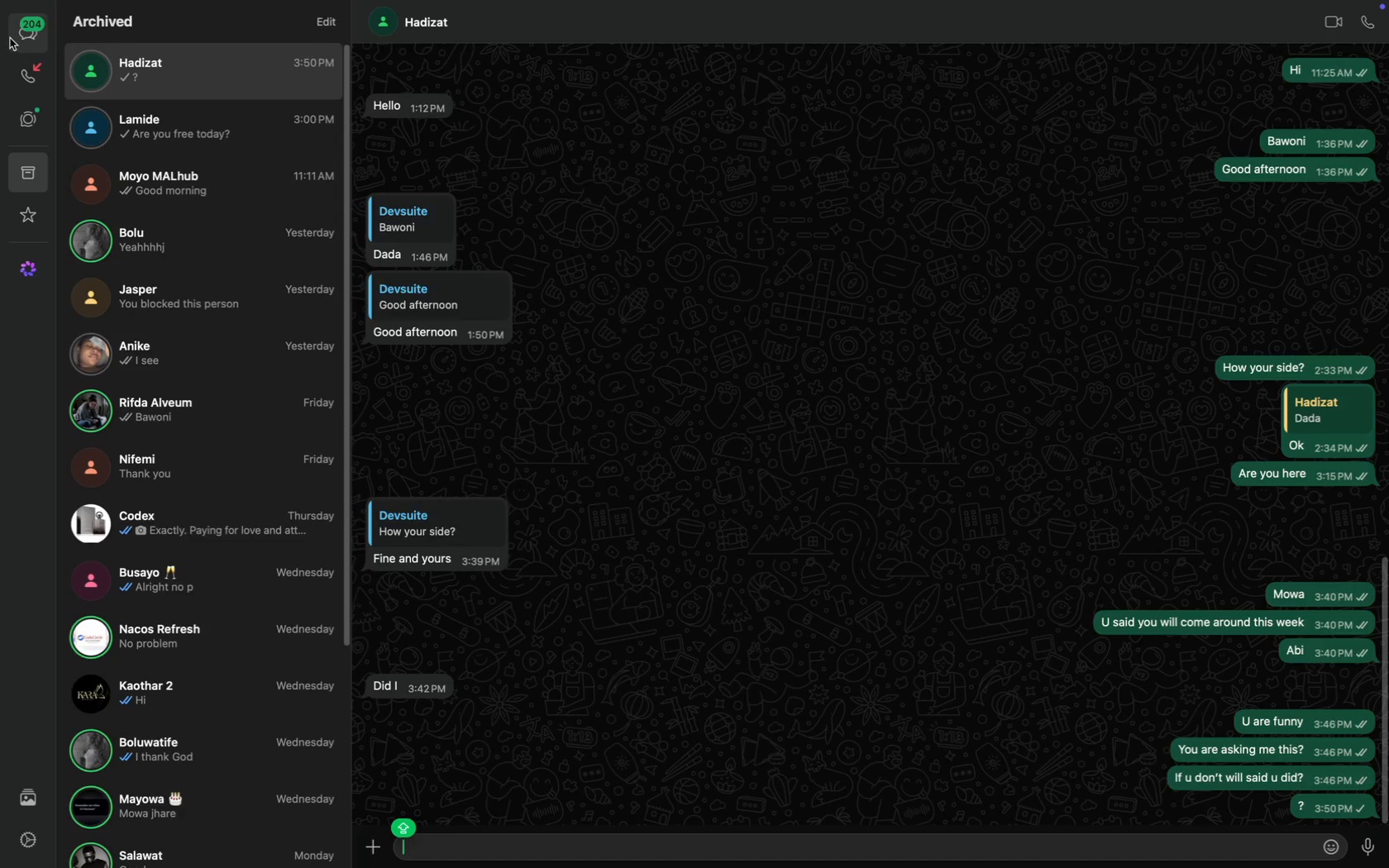 
left_click([637, 260])
 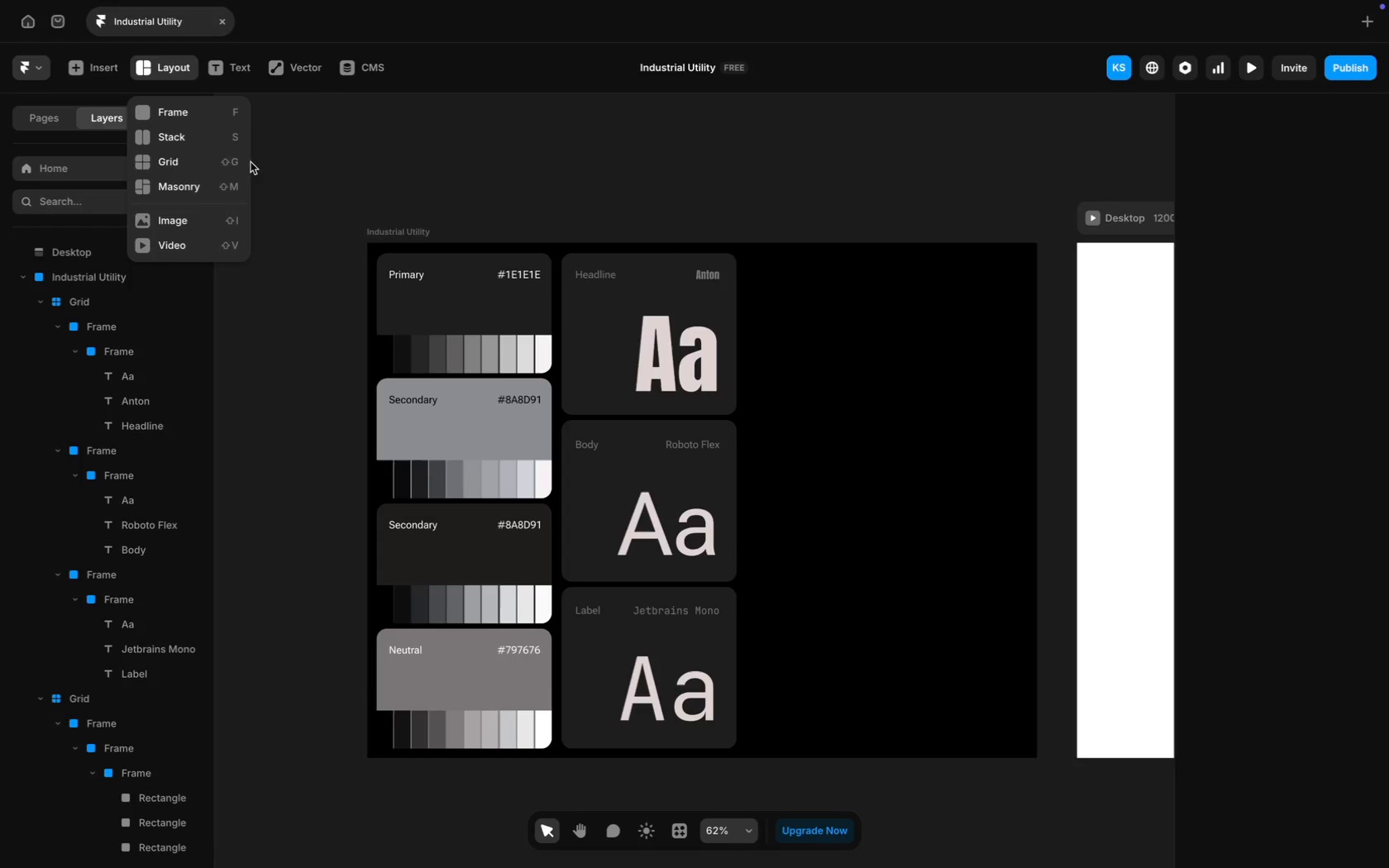 
wait(41.39)
 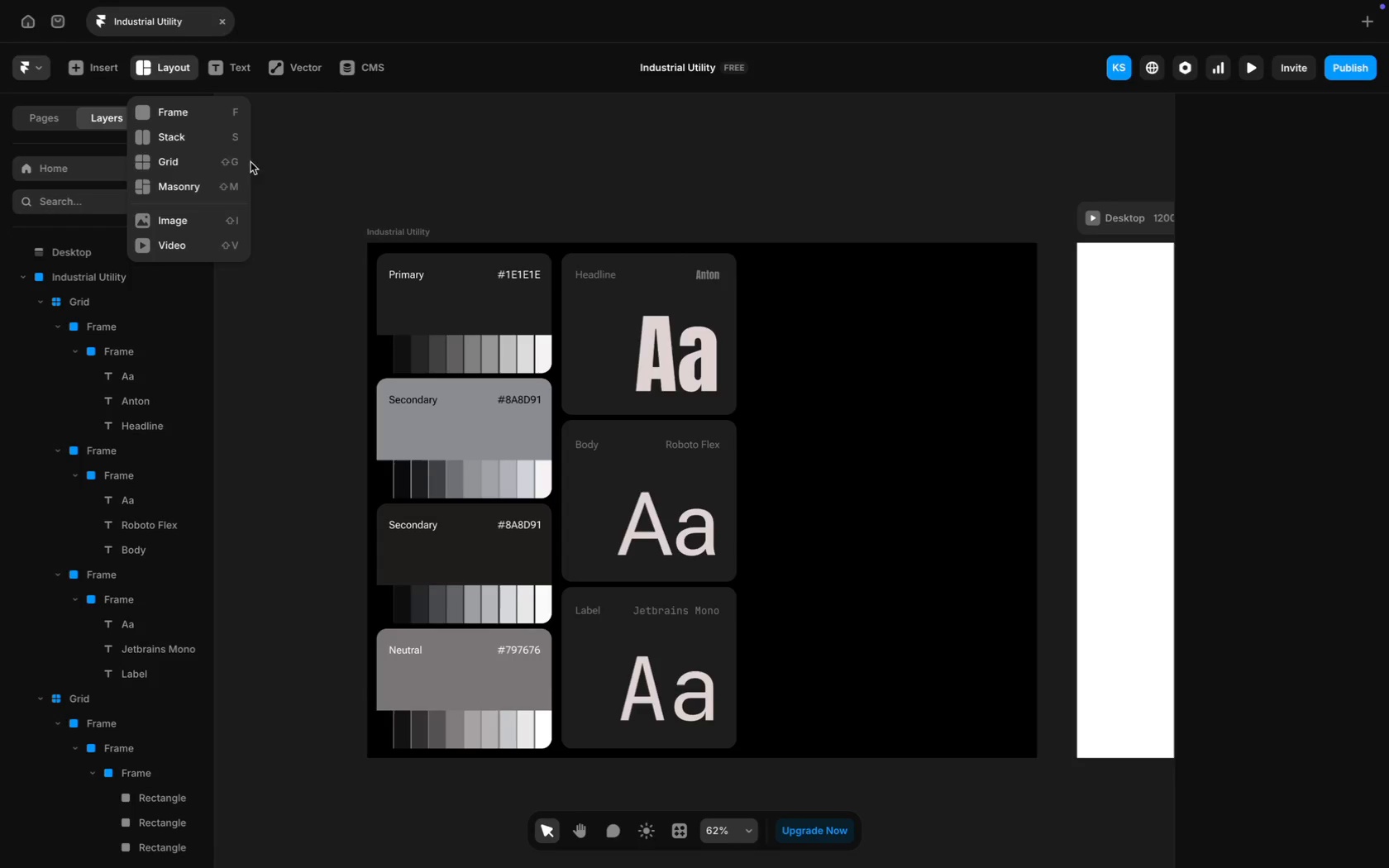 
left_click_drag(start_coordinate=[749, 255], to_coordinate=[924, 746])
 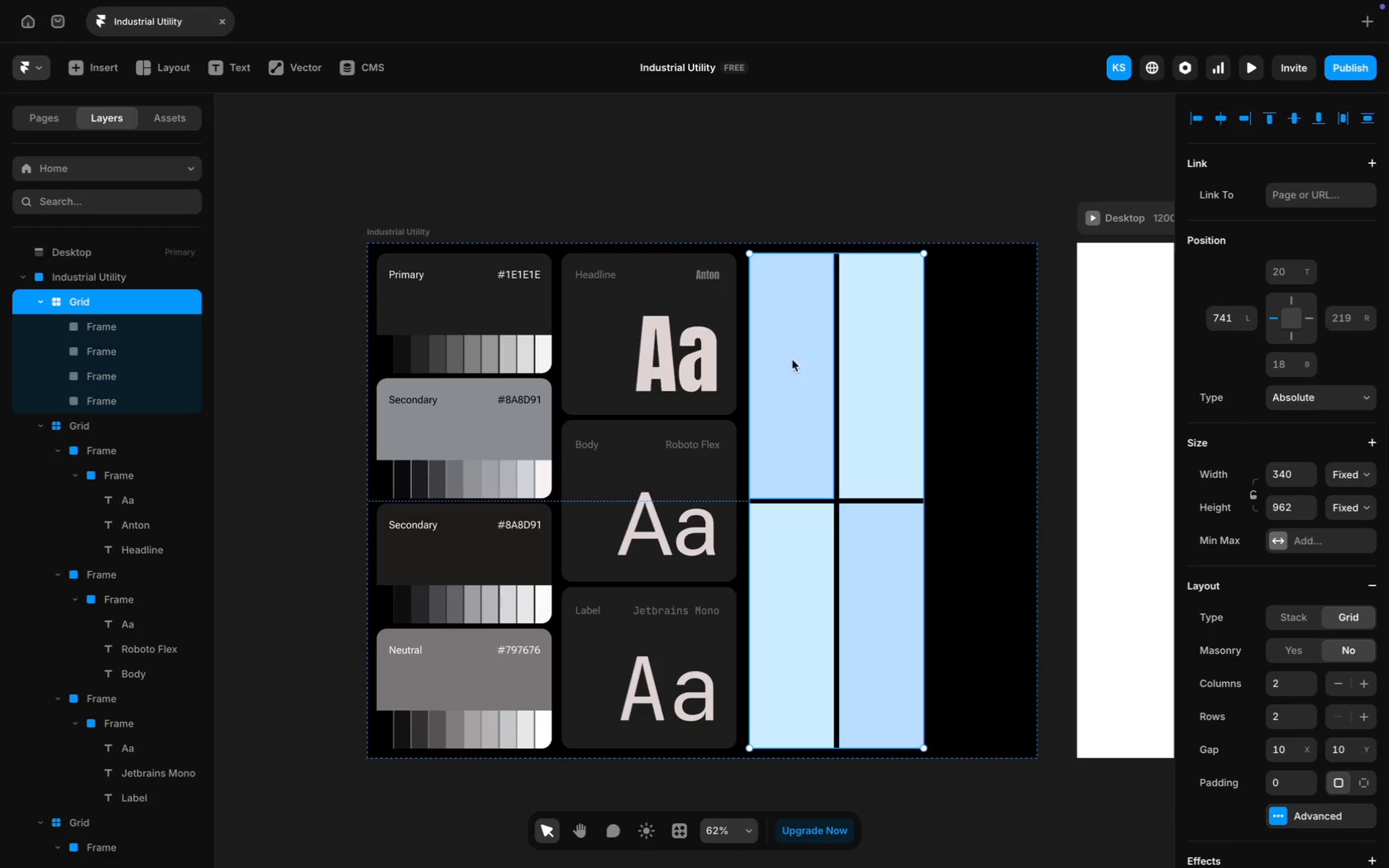 
scroll: coordinate [1368, 659], scroll_direction: down, amount: 23.0
 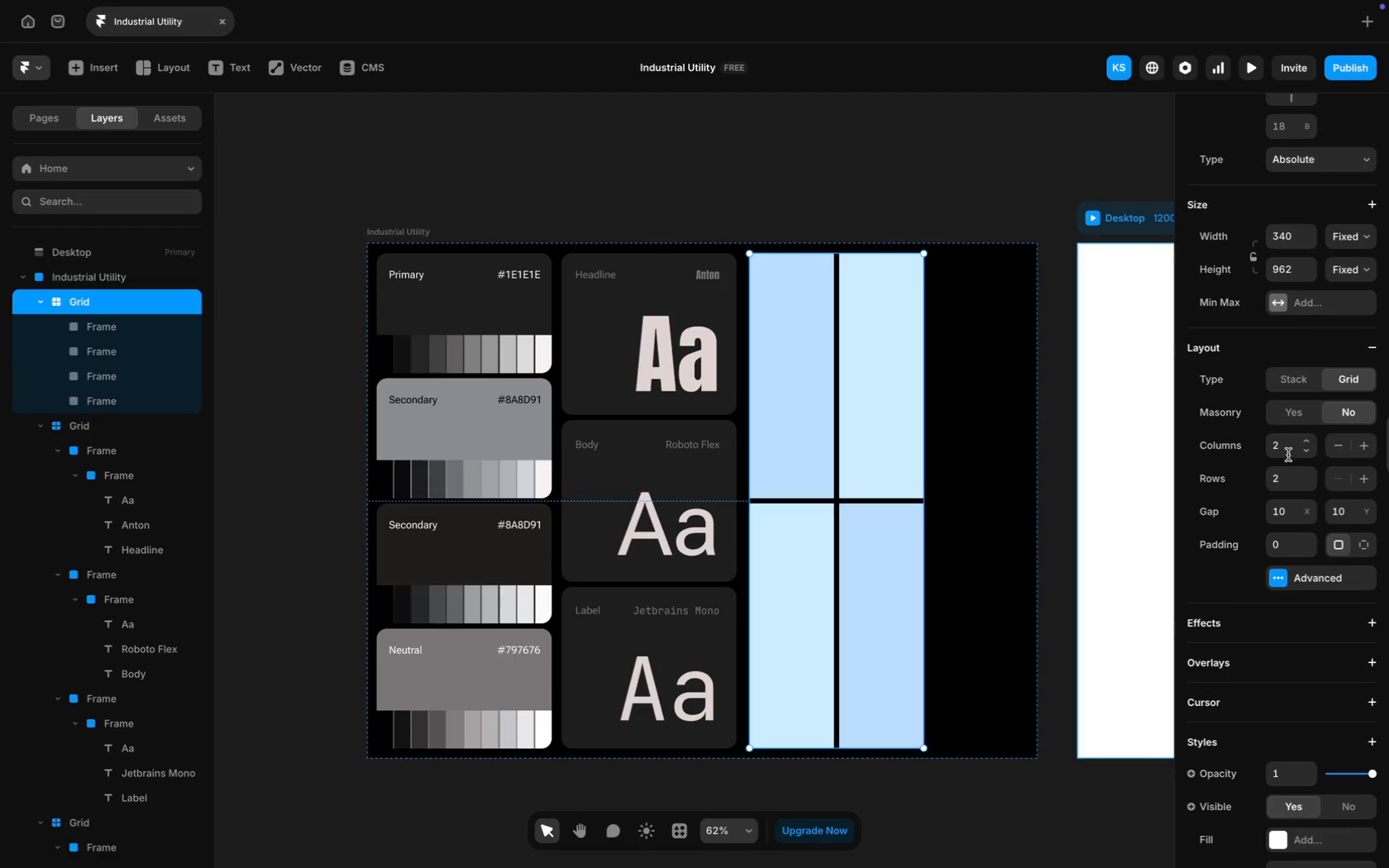 
left_click([1285, 451])
 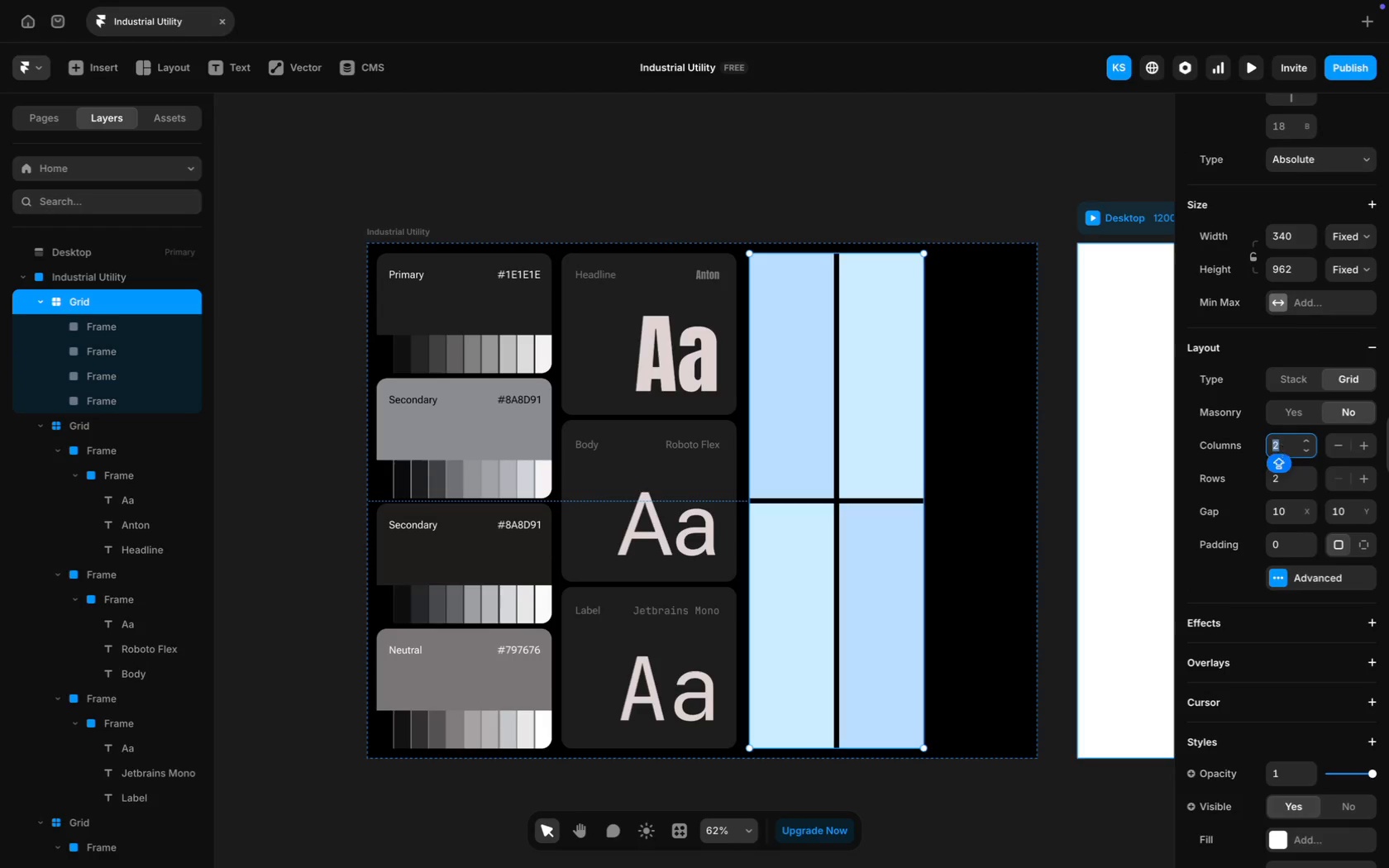 
key(Backspace)
 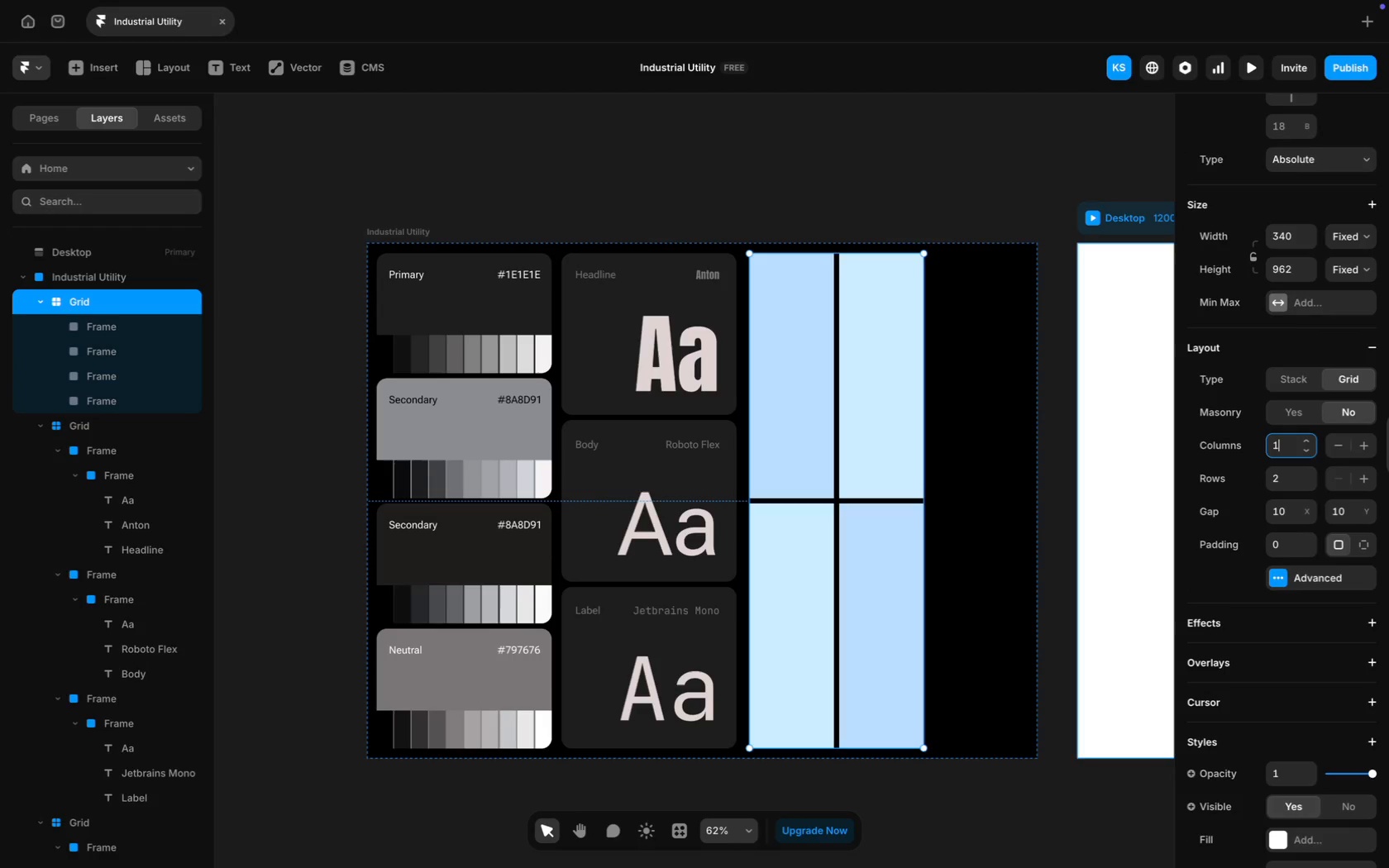 
key(1)
 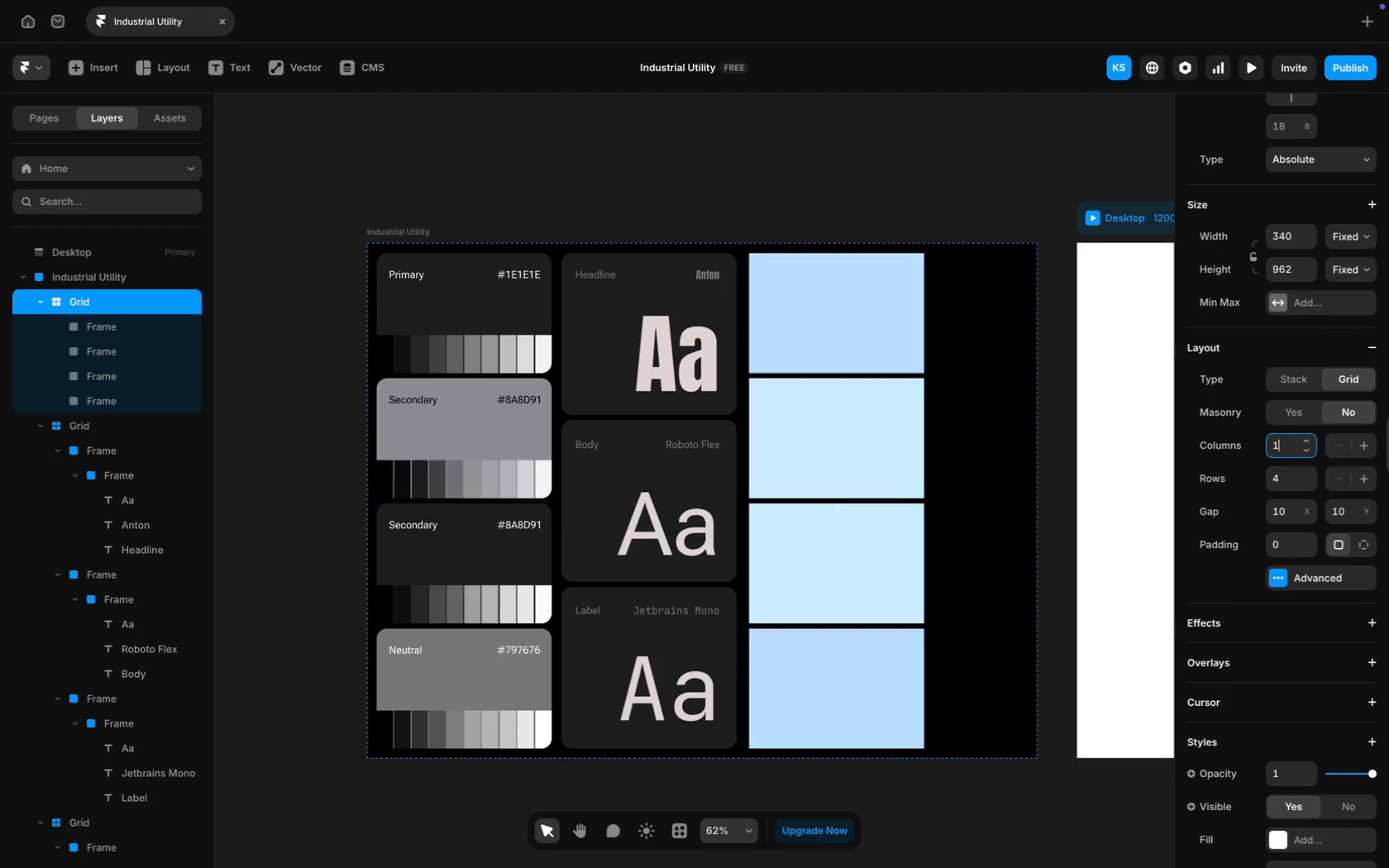 
key(Enter)
 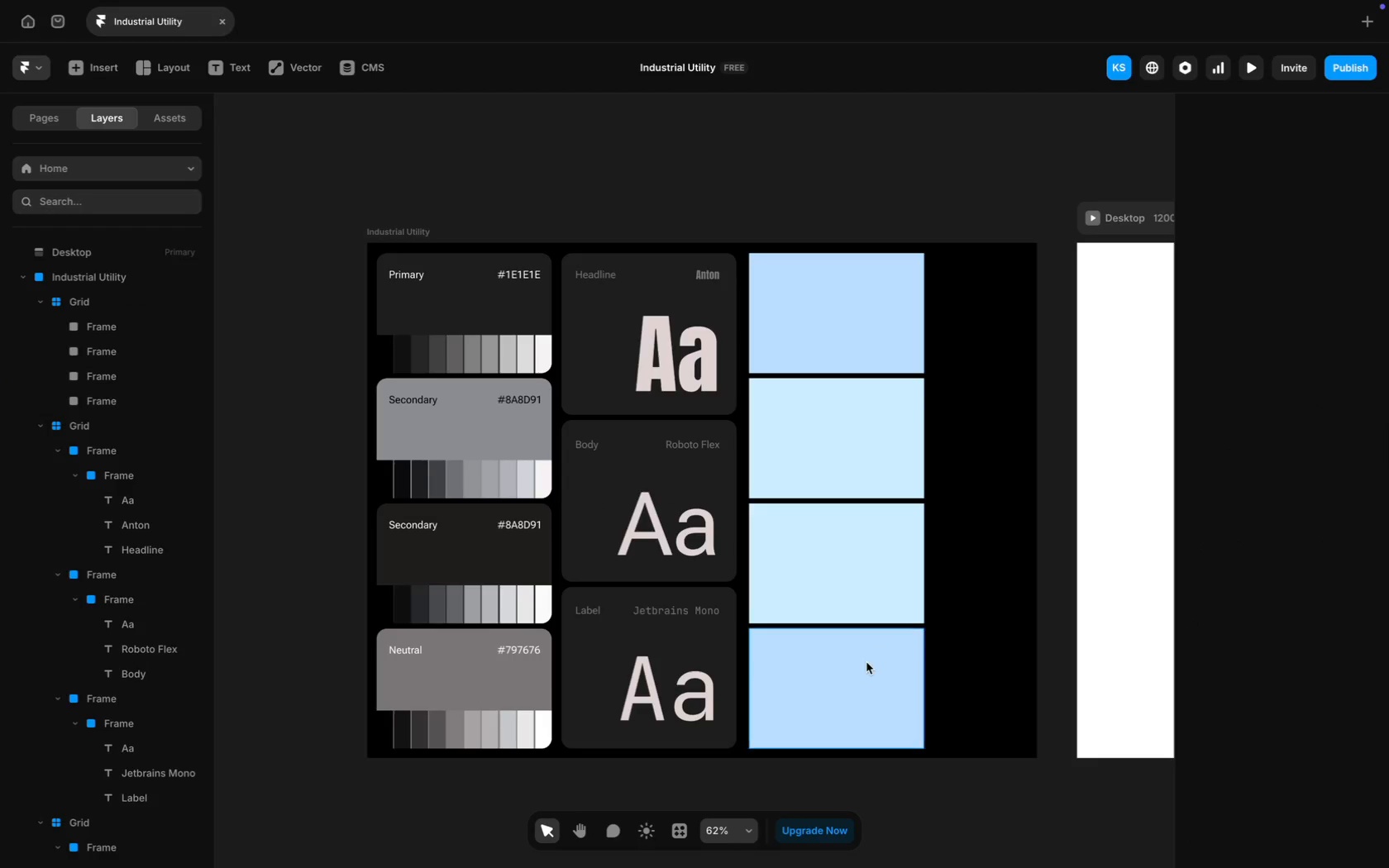 
key(Backspace)
 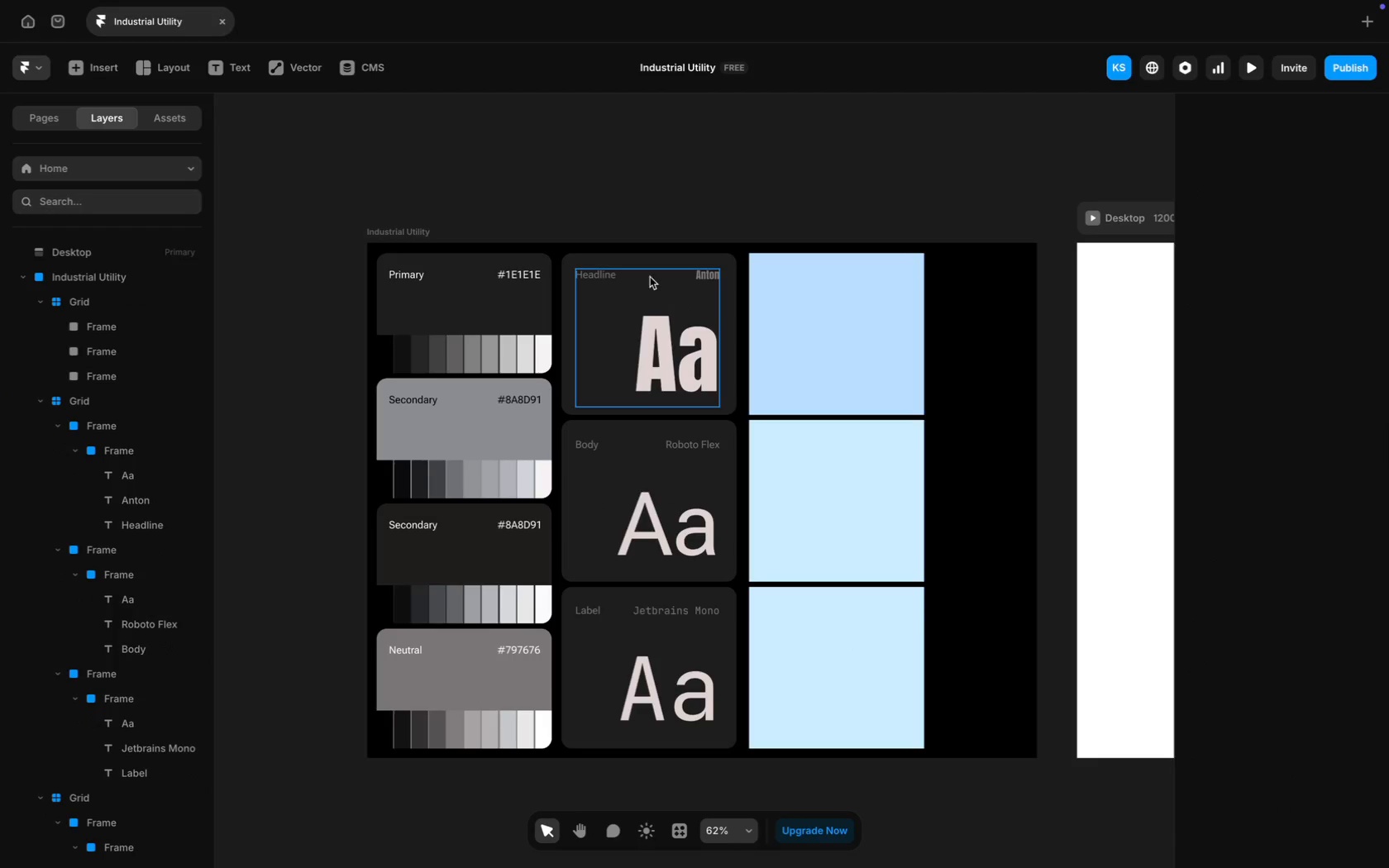 
left_click([654, 263])
 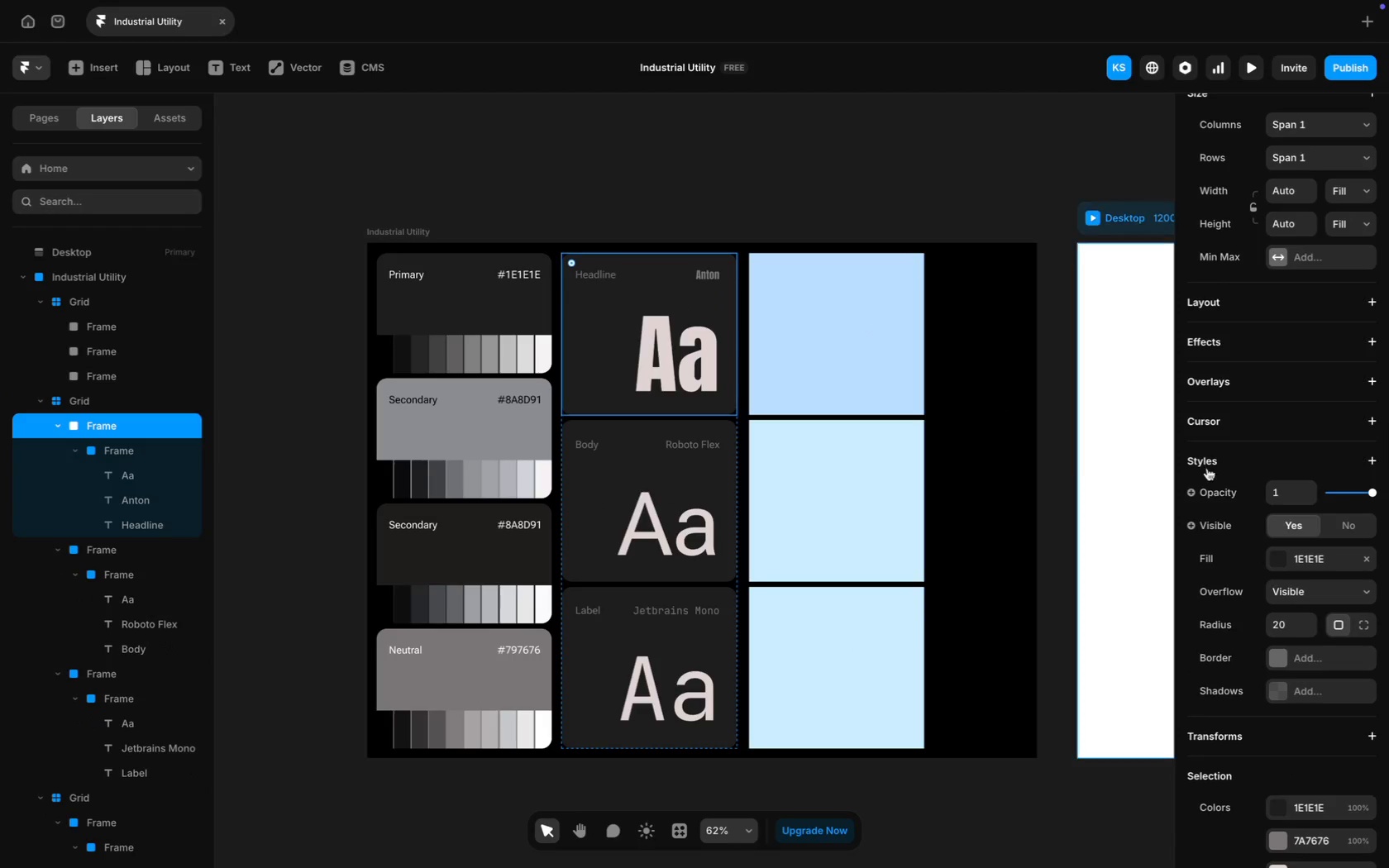 
scroll: coordinate [1283, 529], scroll_direction: up, amount: 101.0
 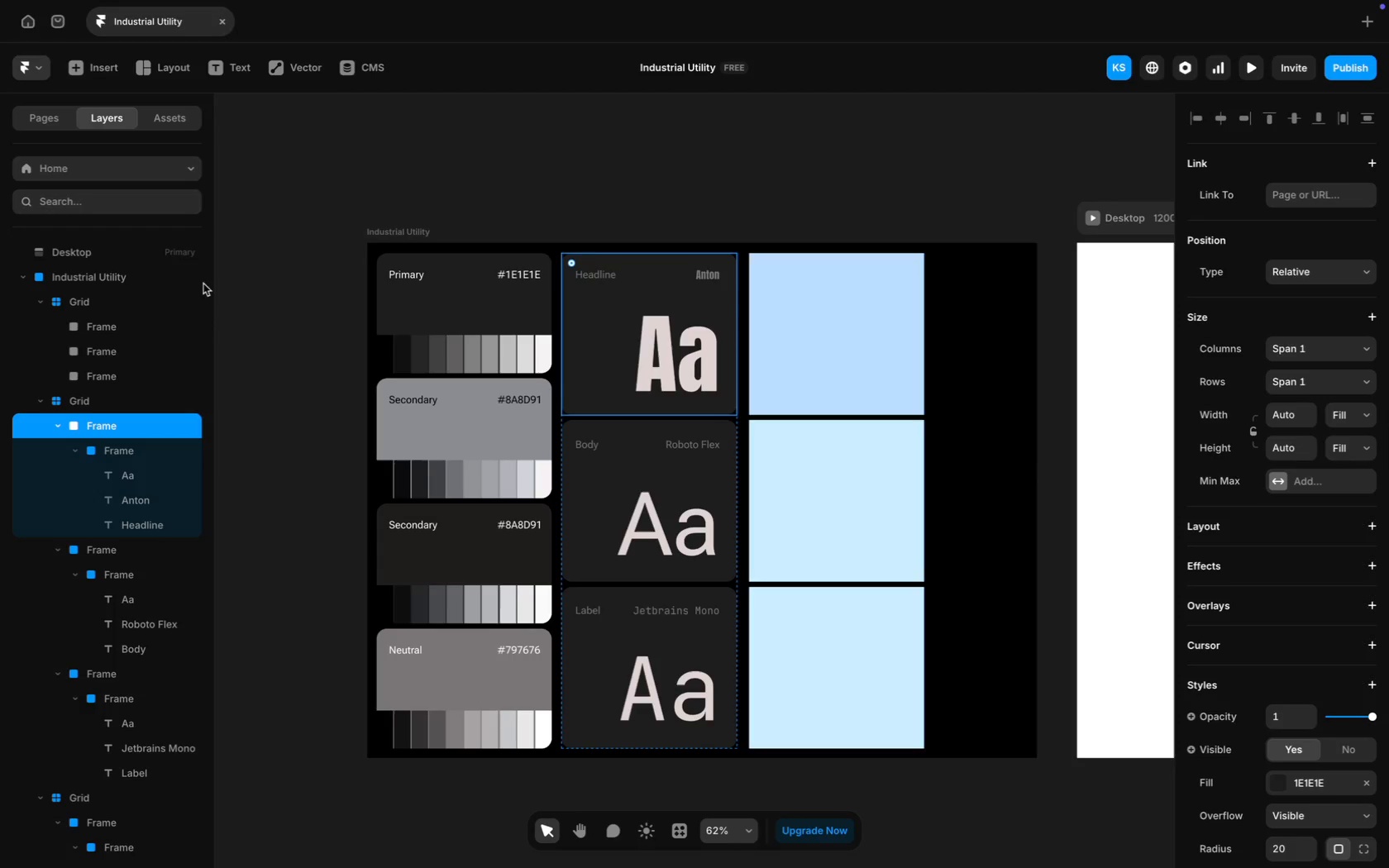 
mouse_move([114, 414])
 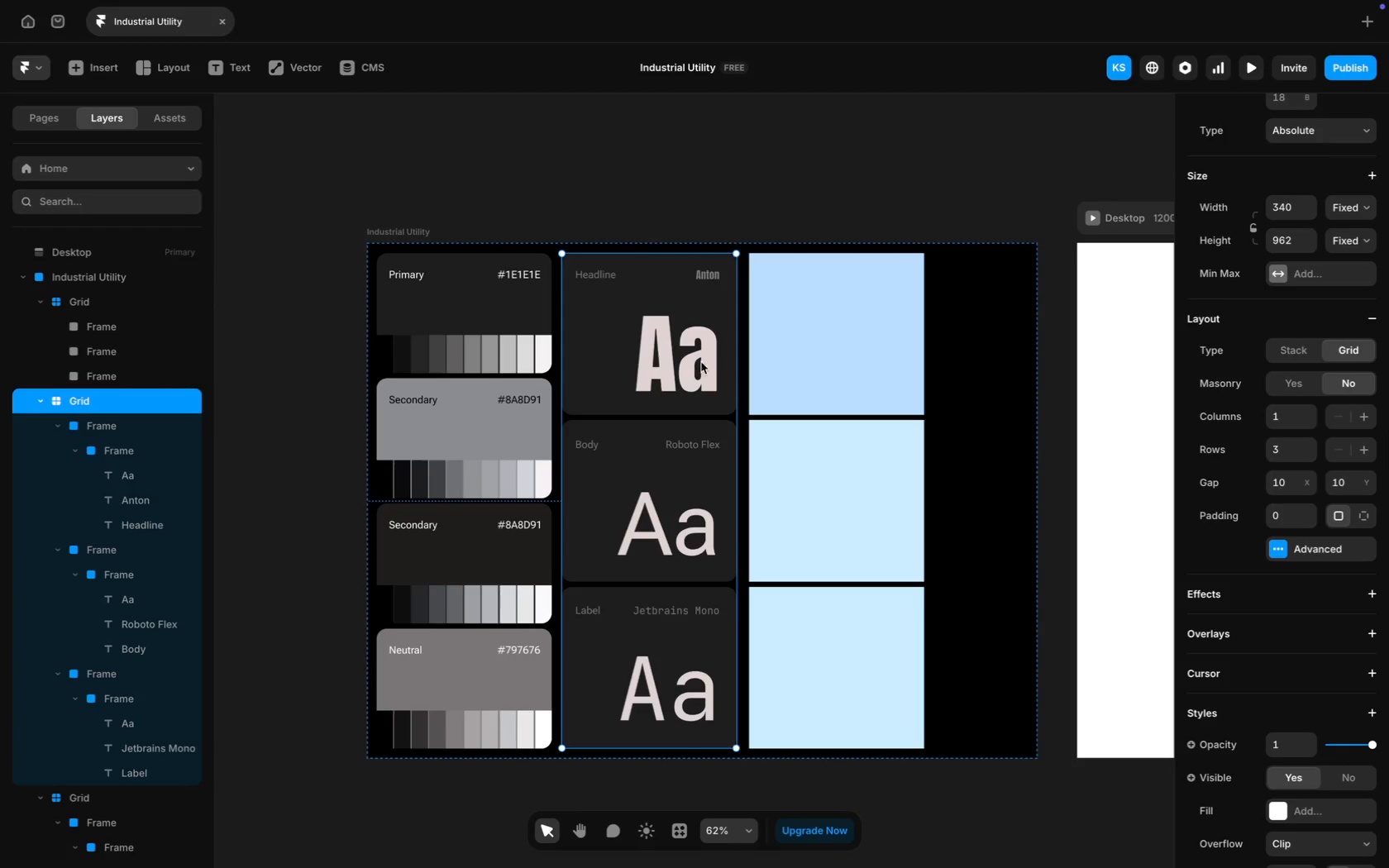 
left_click([806, 330])
 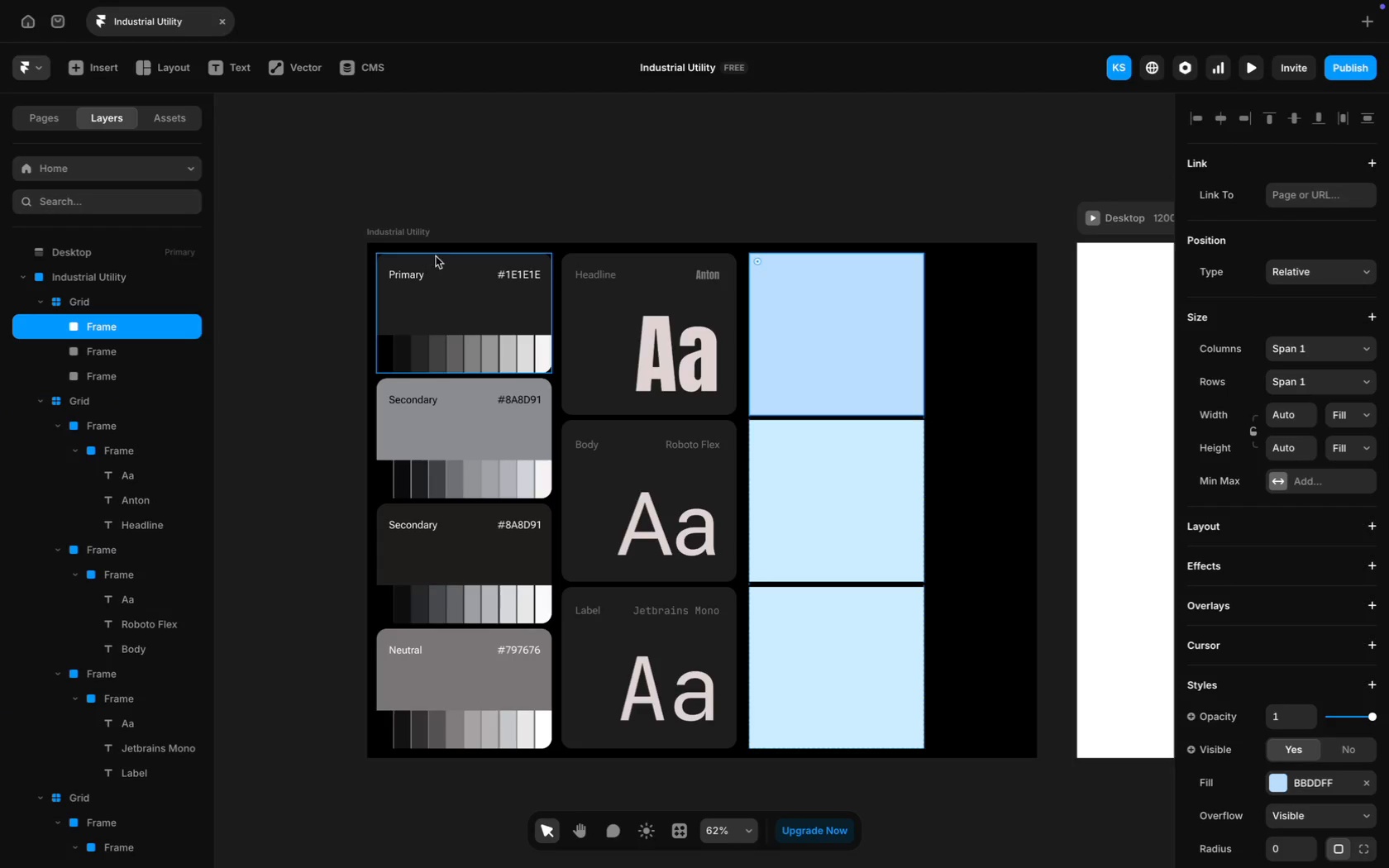 
wait(5.71)
 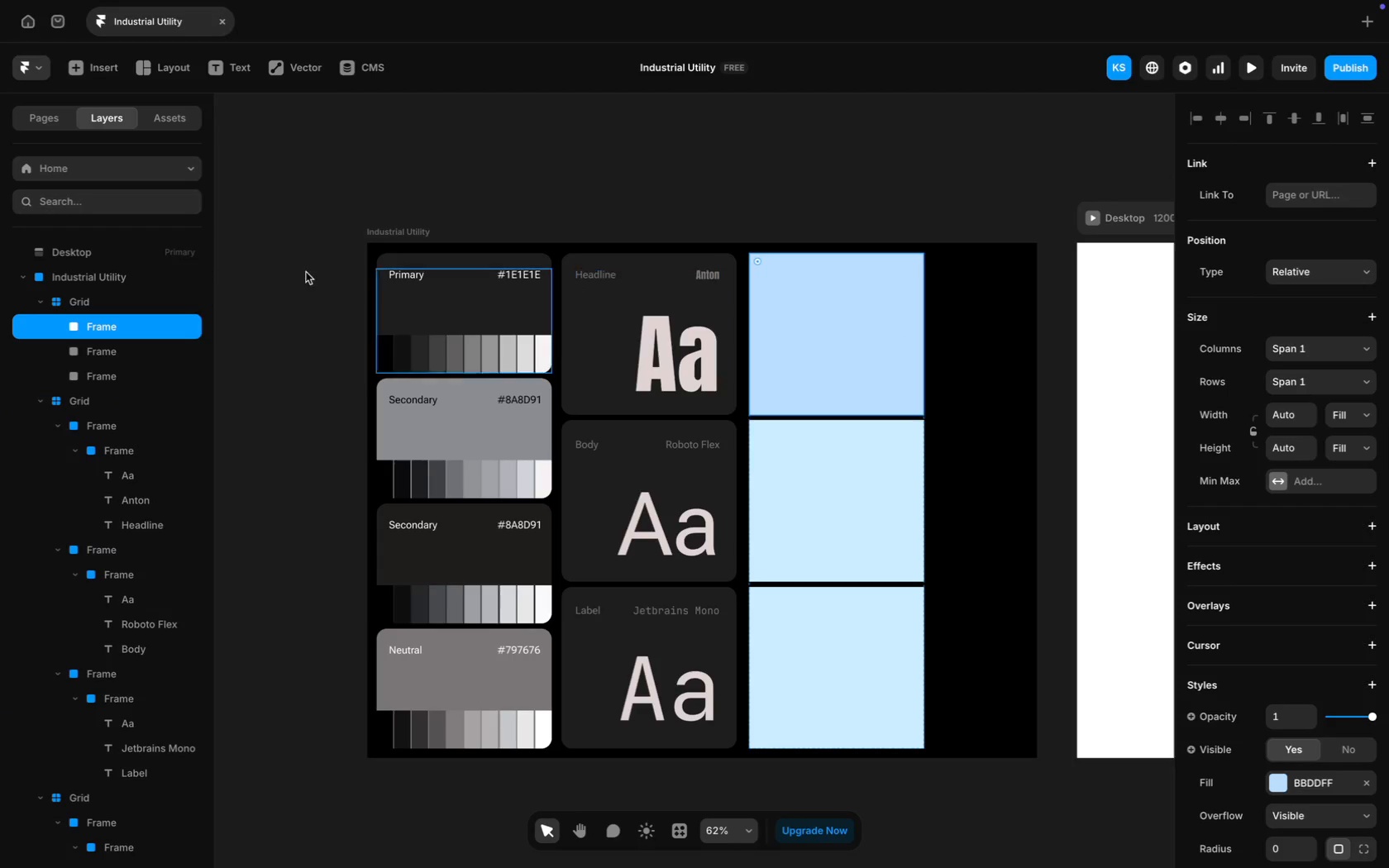 
double_click([412, 232])
 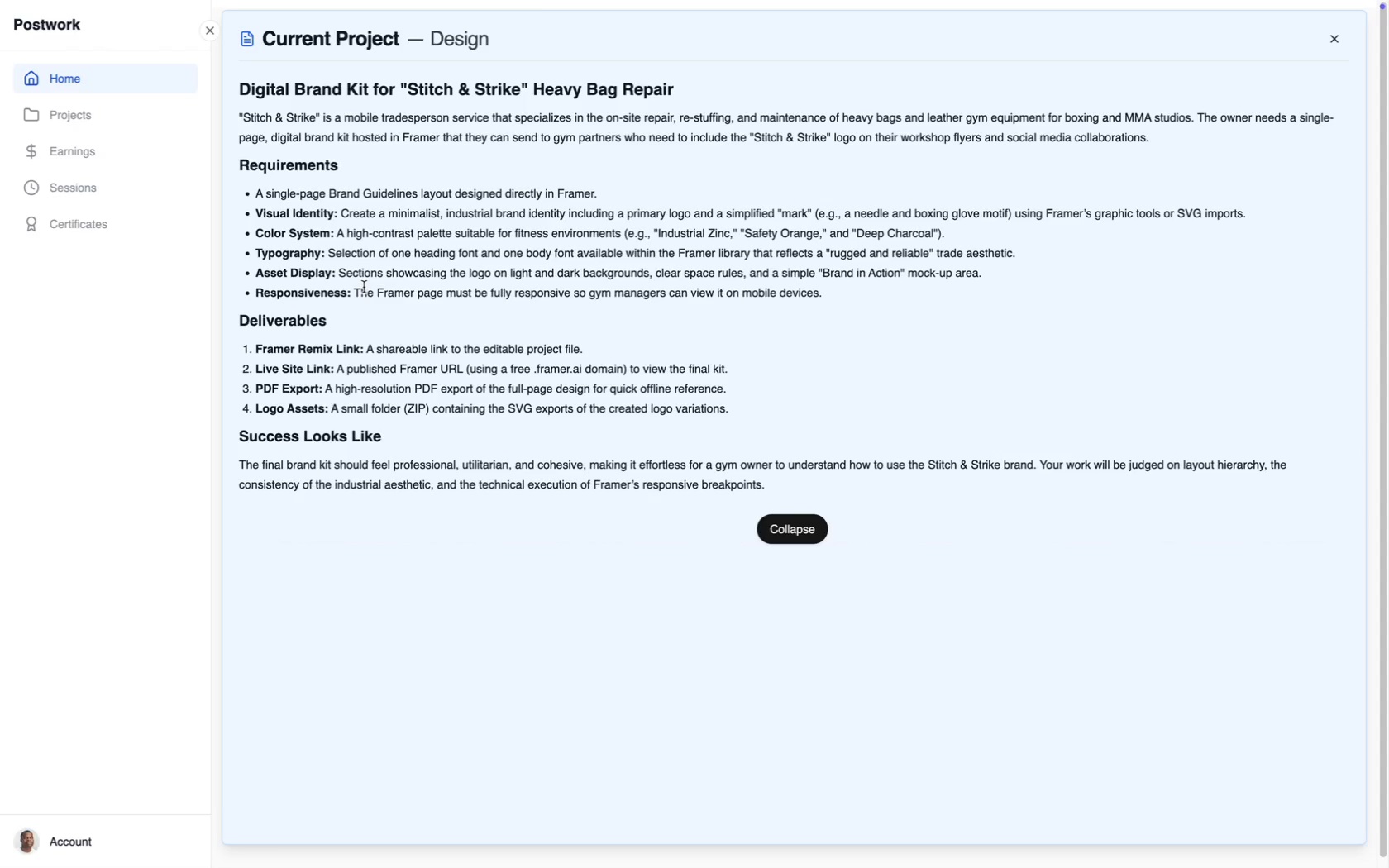 
wait(20.48)
 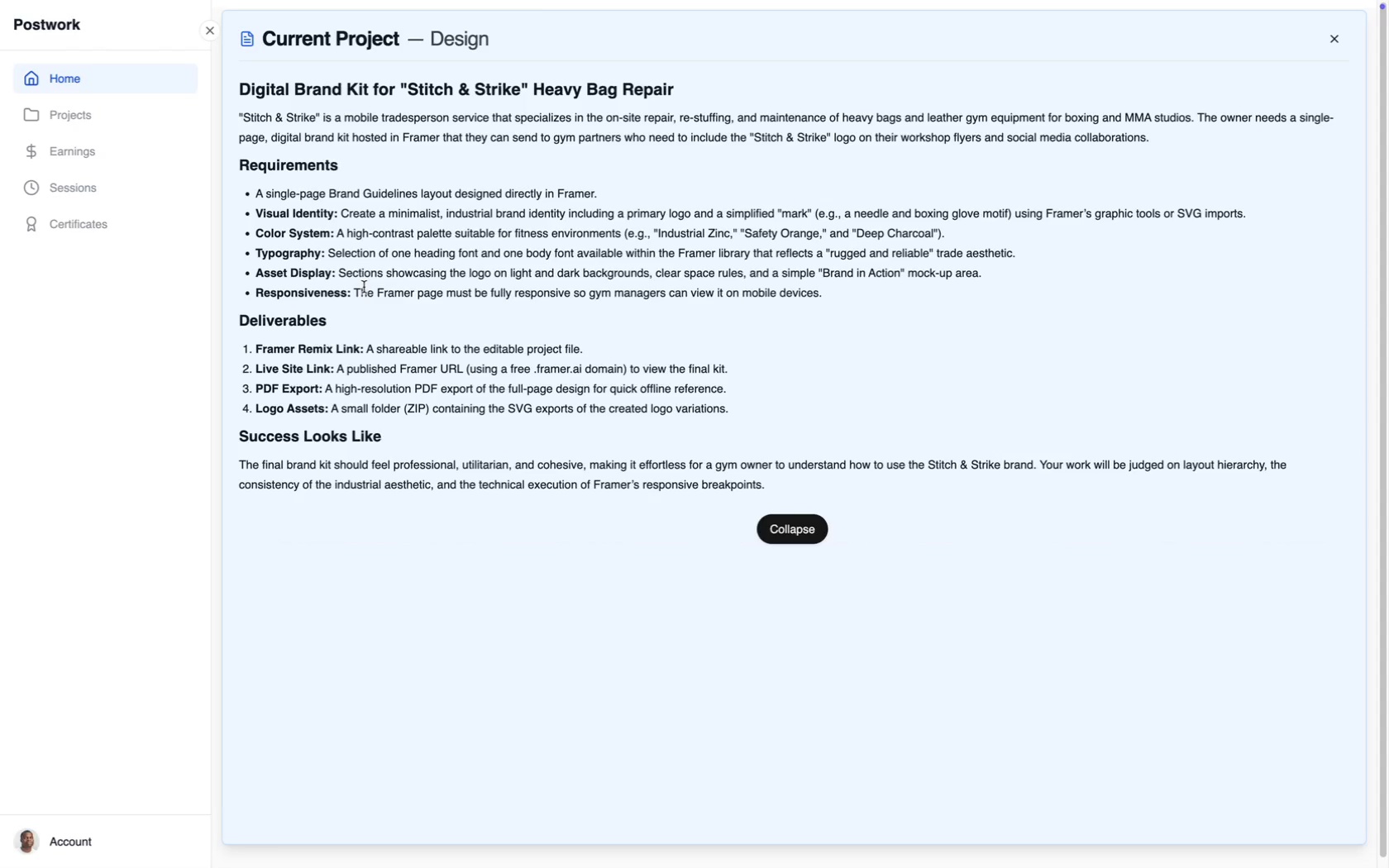 
scroll: coordinate [552, 496], scroll_direction: down, amount: 30.0
 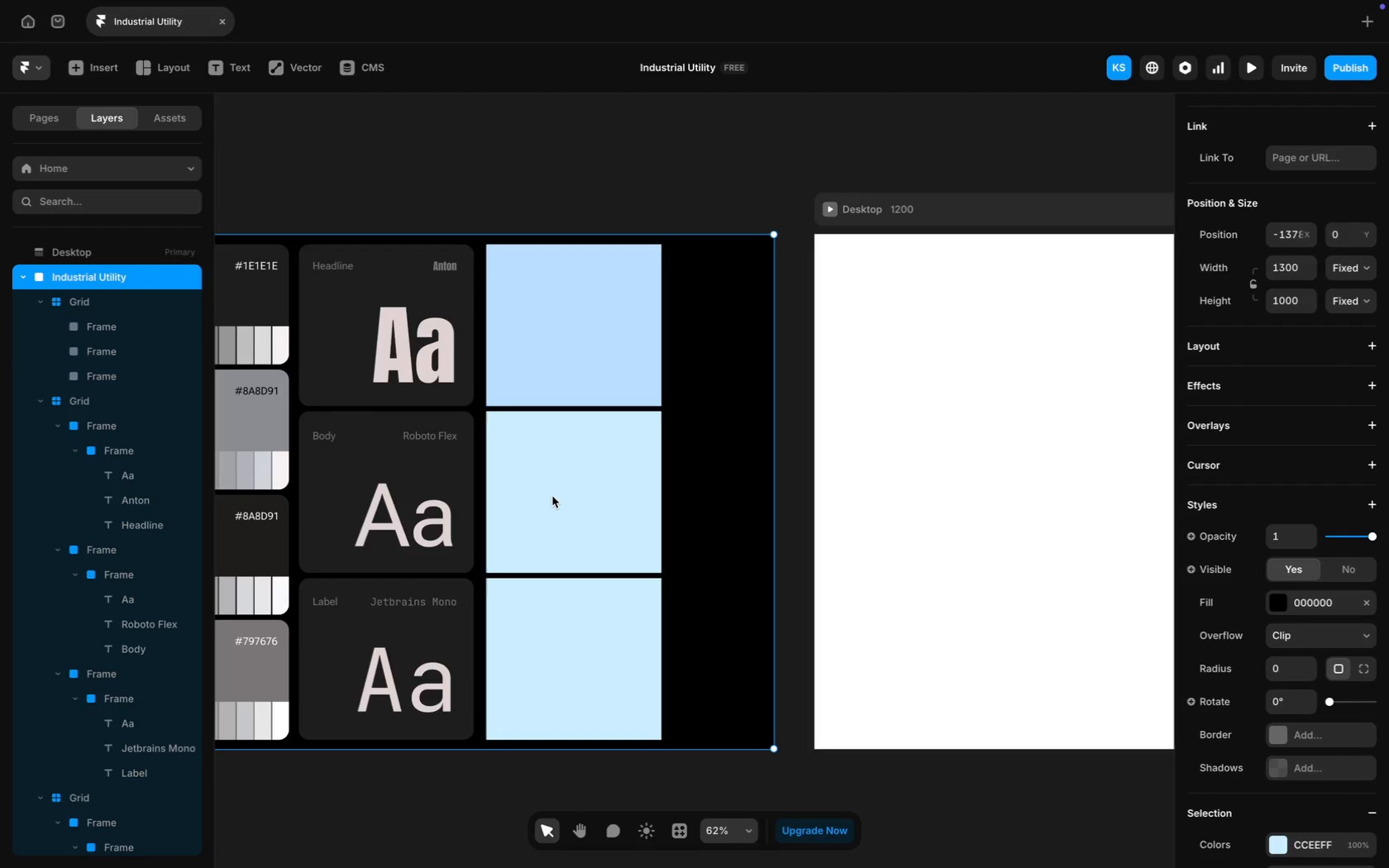 
wait(19.1)
 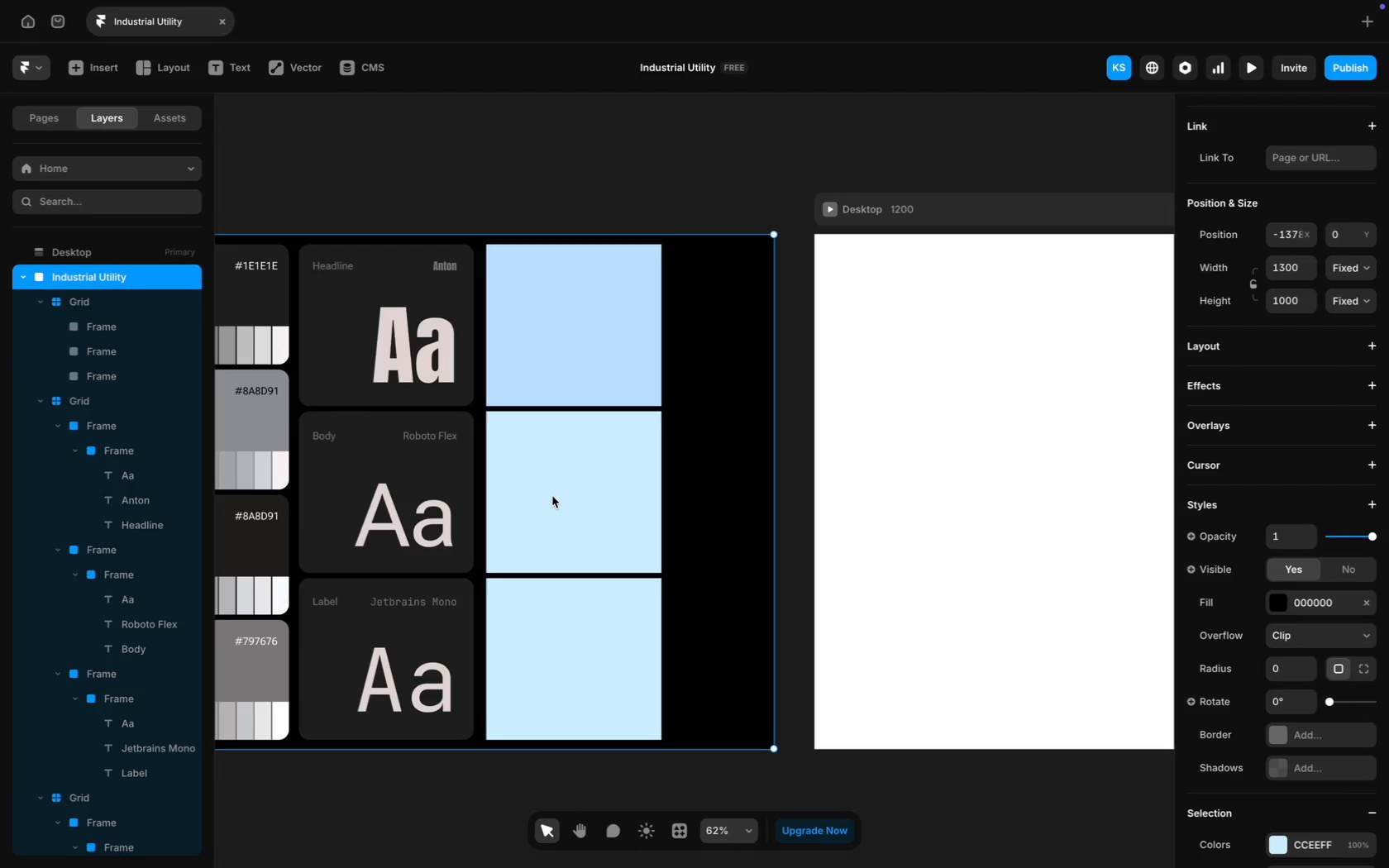 
left_click([572, 296])
 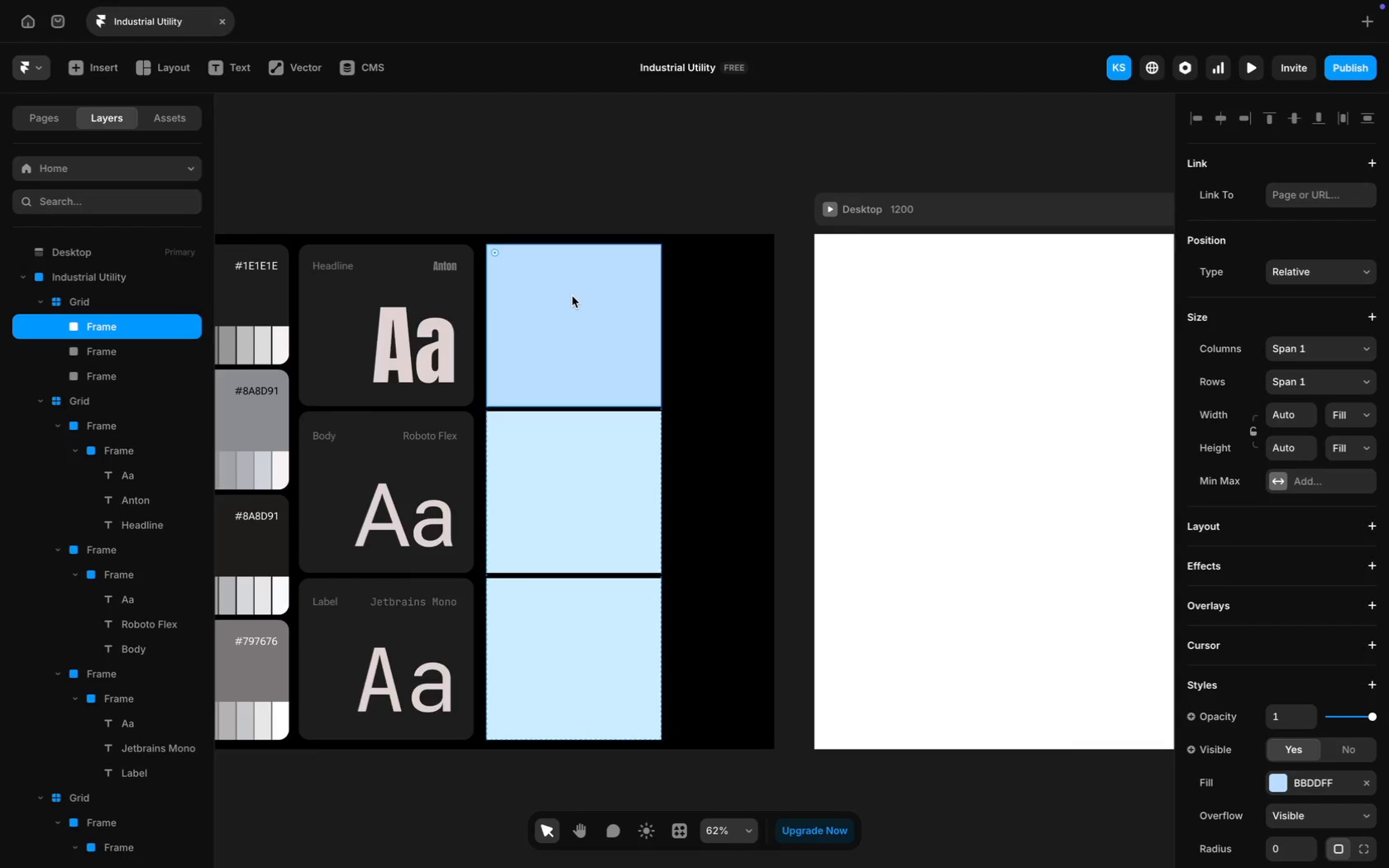 
hold_key(key=ShiftLeft, duration=1.49)
left_click([572, 585])
 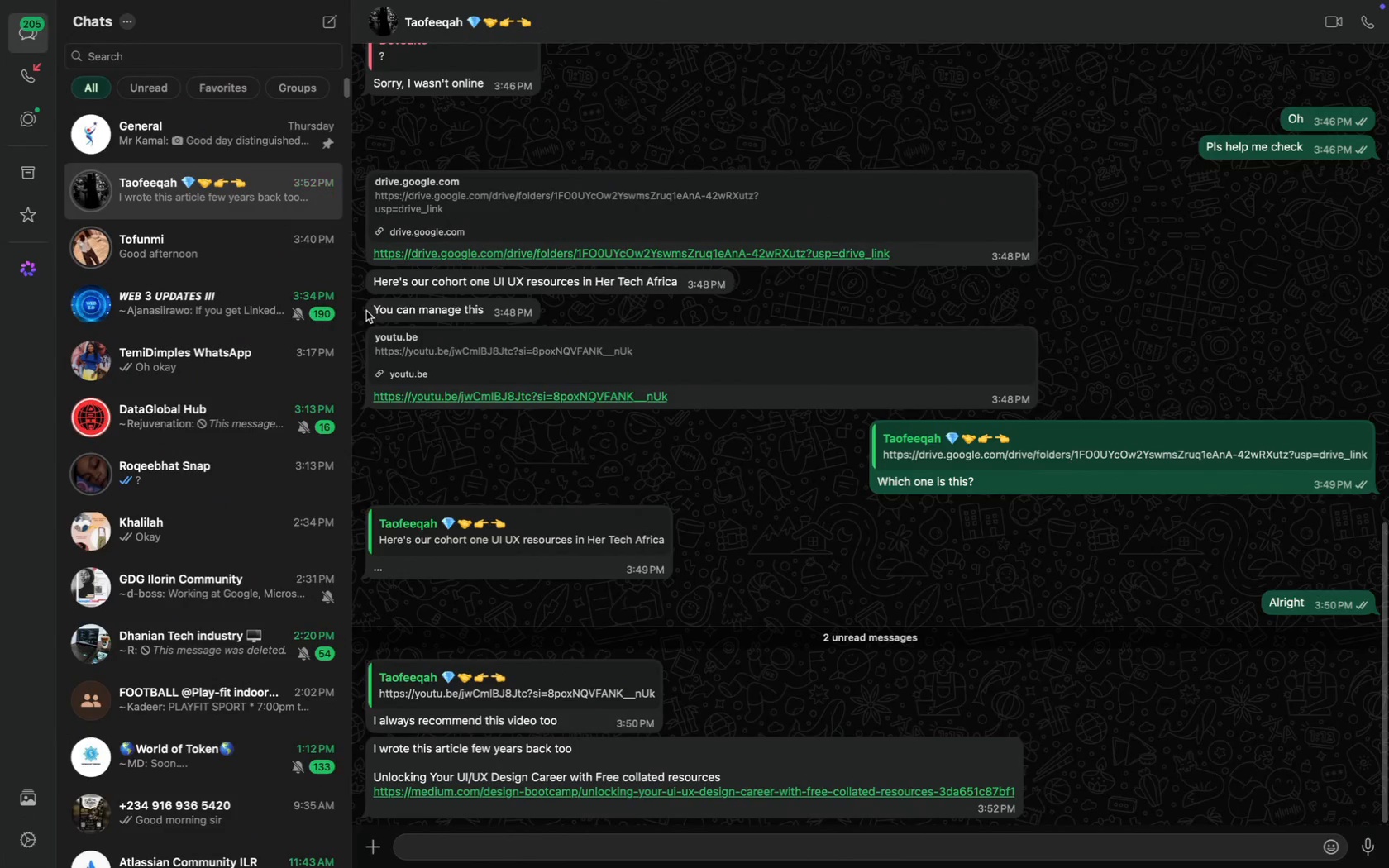 
scroll: coordinate [482, 524], scroll_direction: down, amount: 56.0
 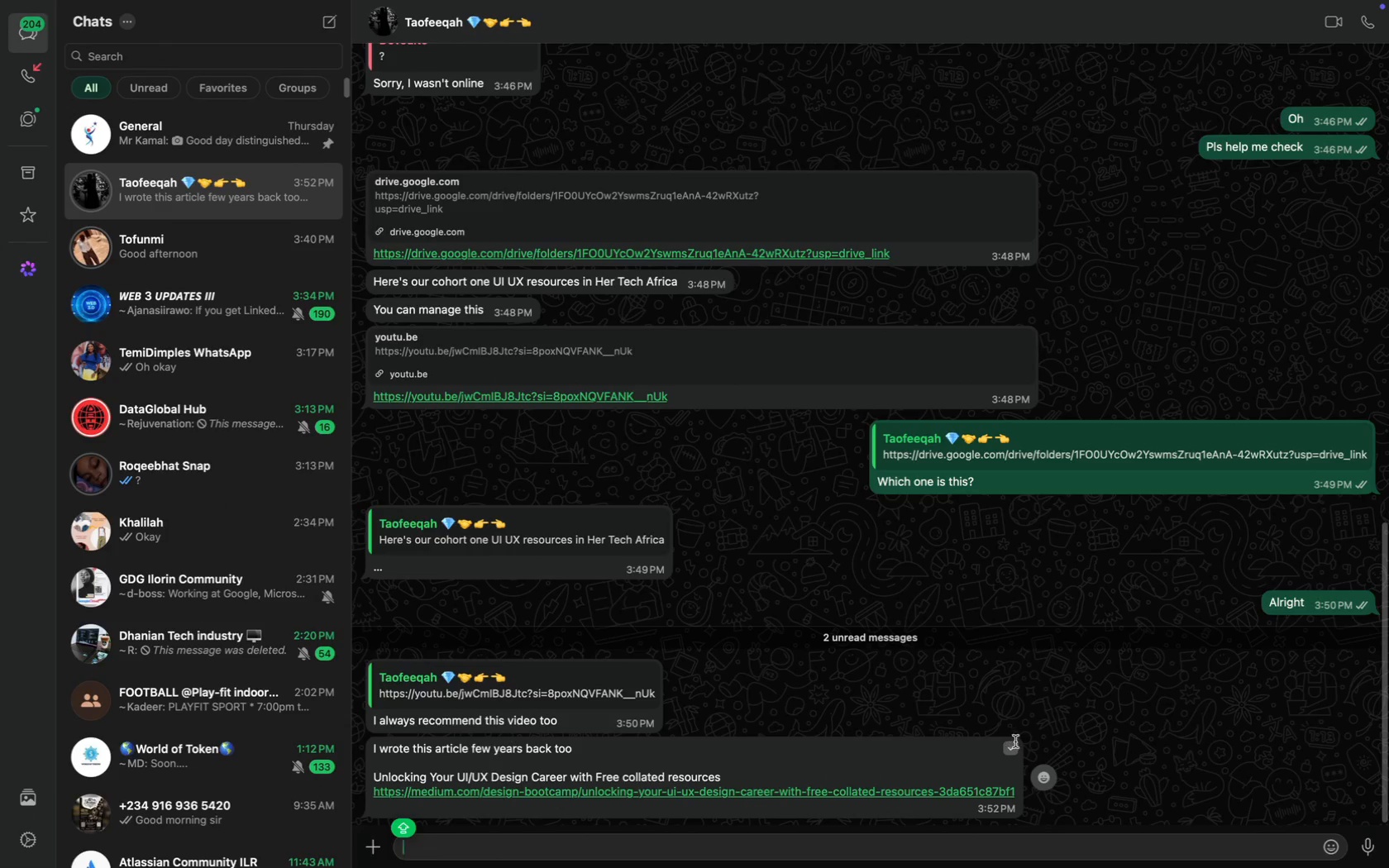 
left_click([1011, 747])
 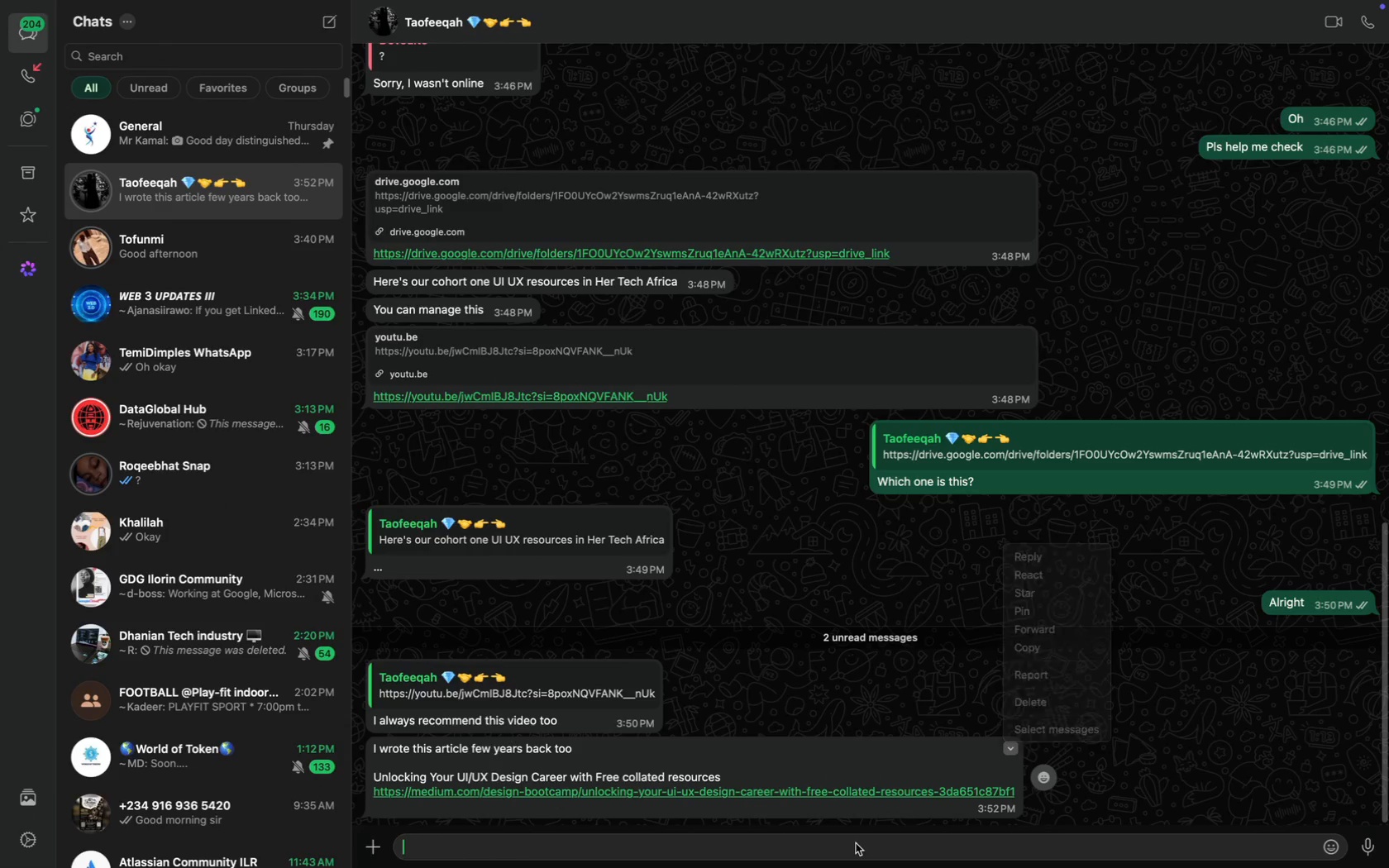 
type(Thank you)
 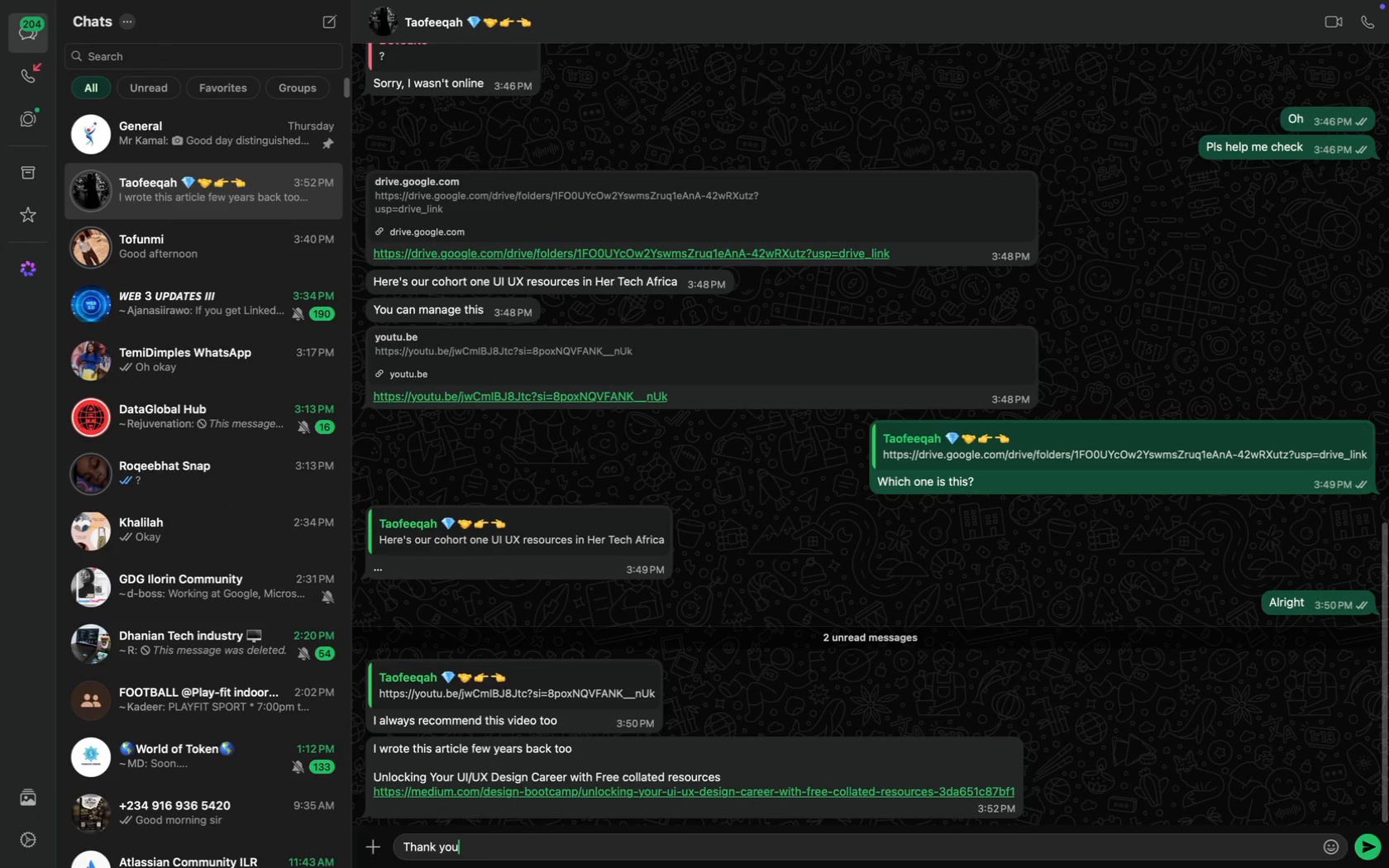 
key(Enter)
 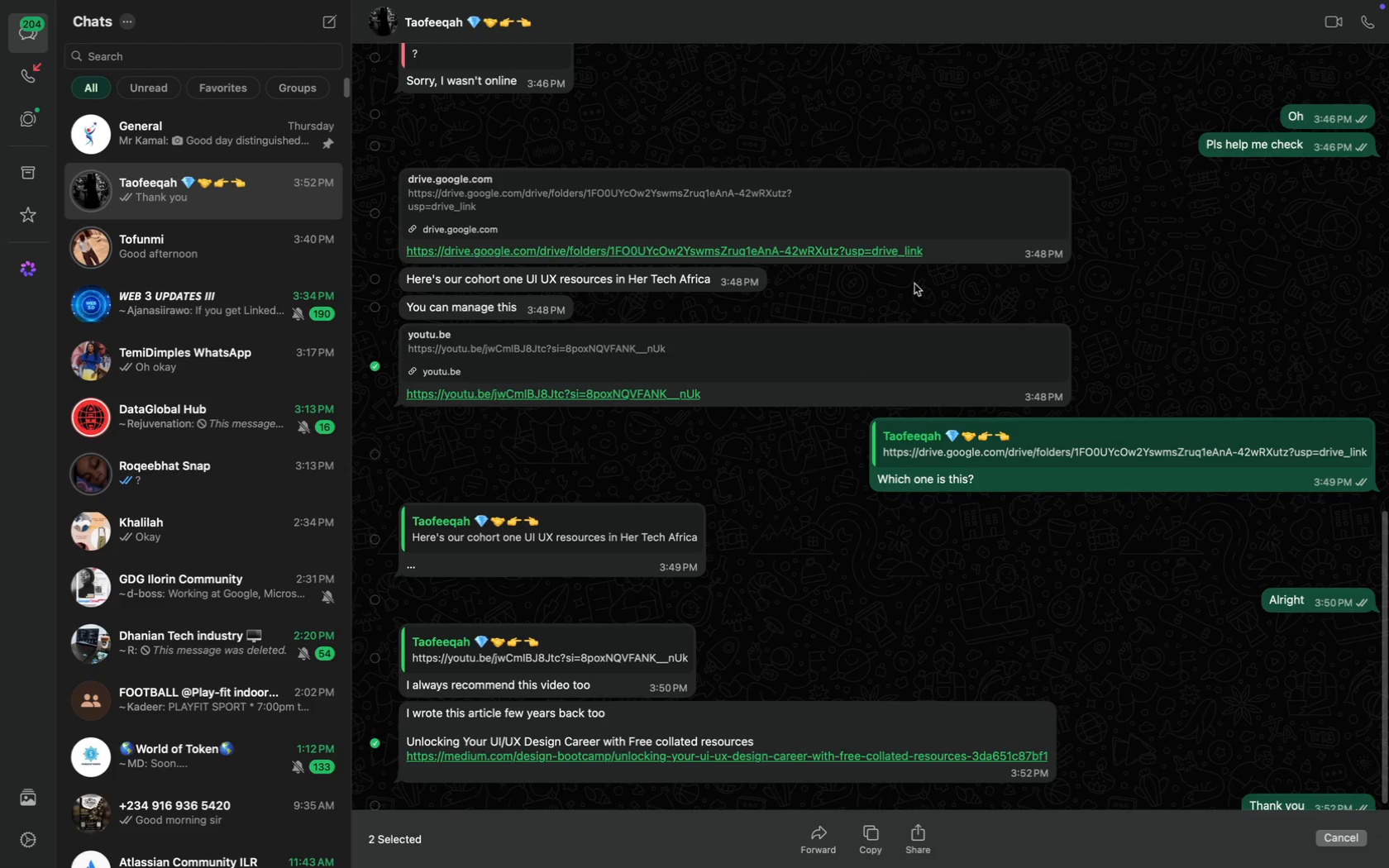 
wait(11.22)
 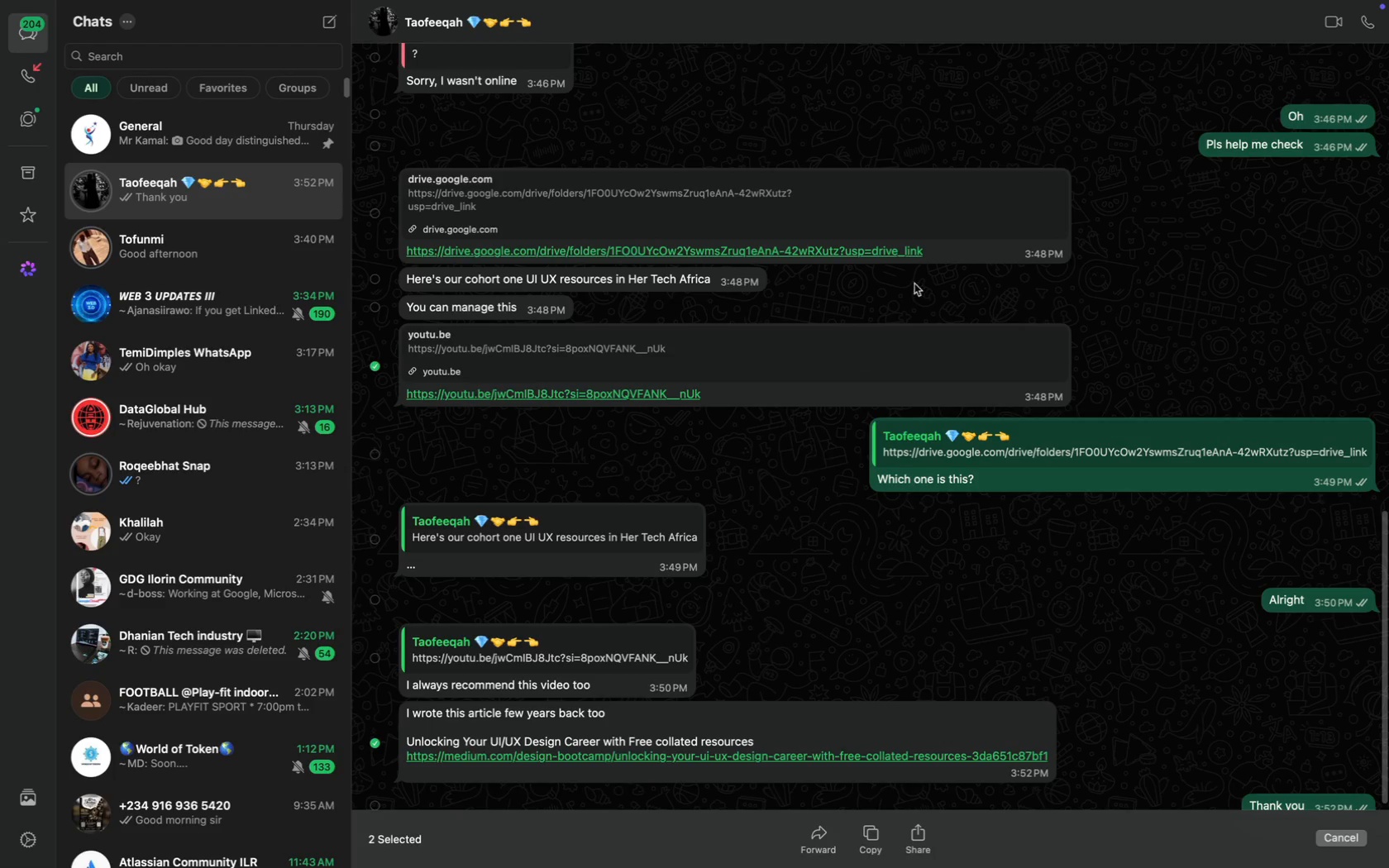 
left_click([809, 327])
 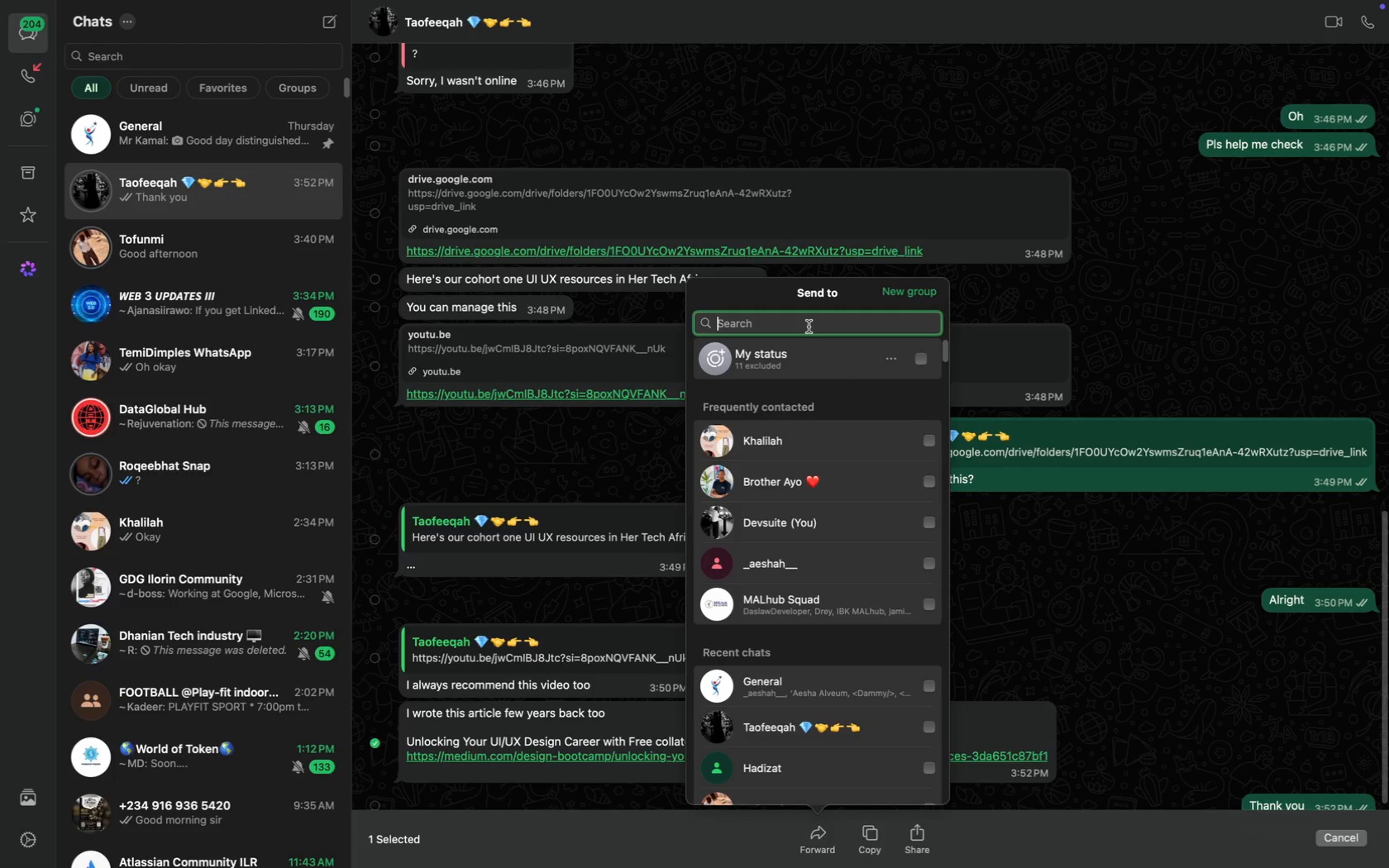 
type(moyo)
 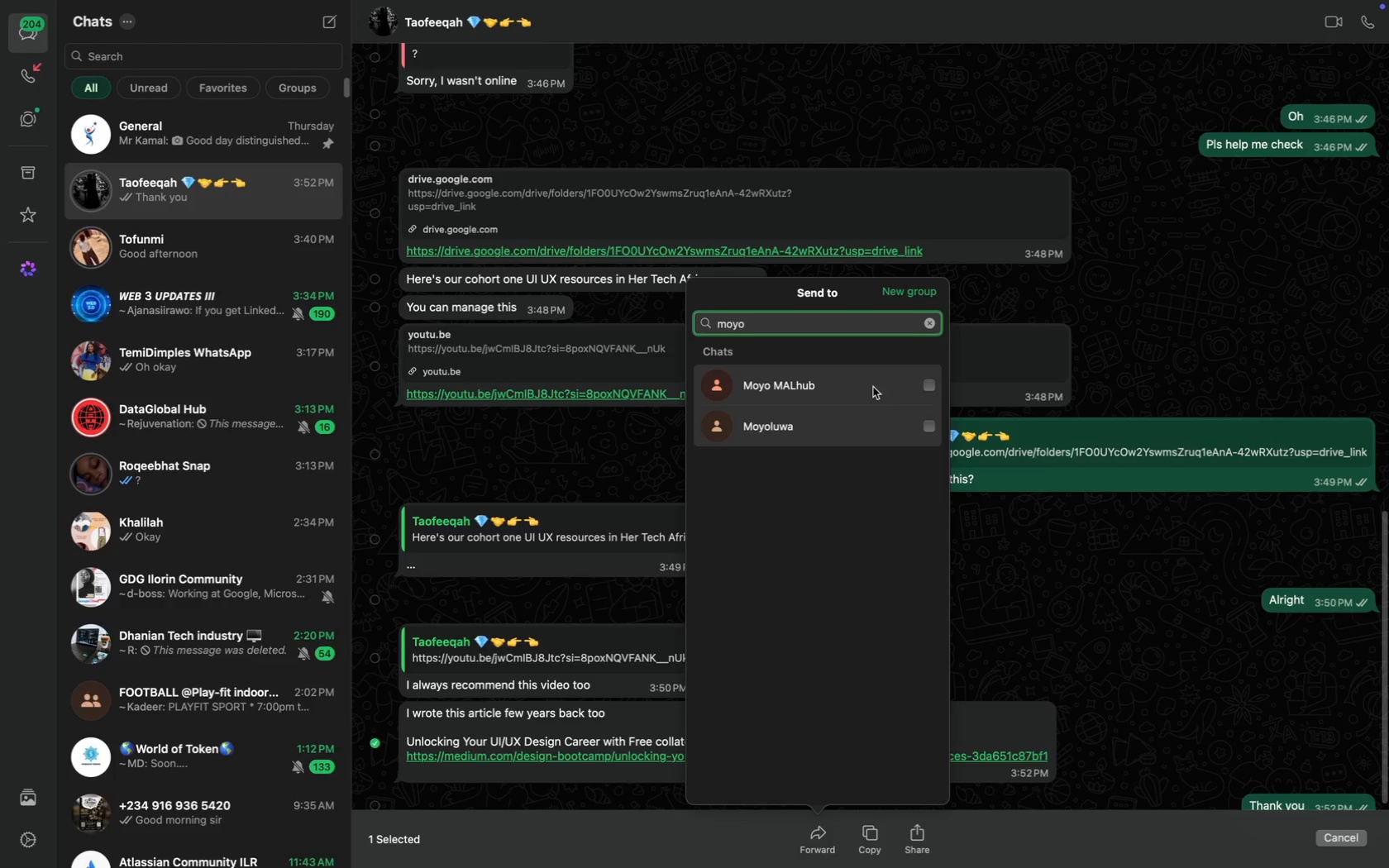 
left_click([910, 392])
 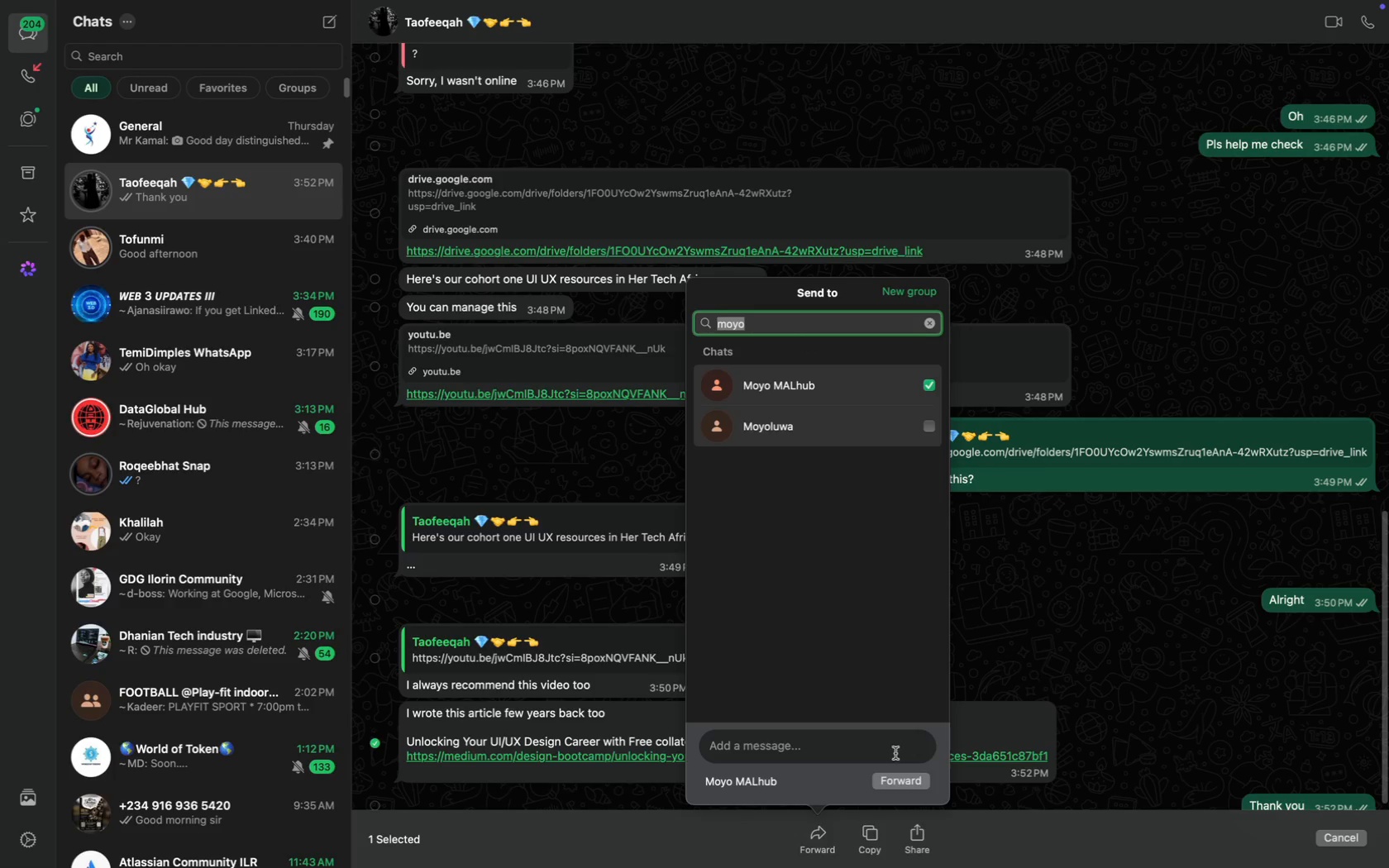 
left_click([905, 774])
 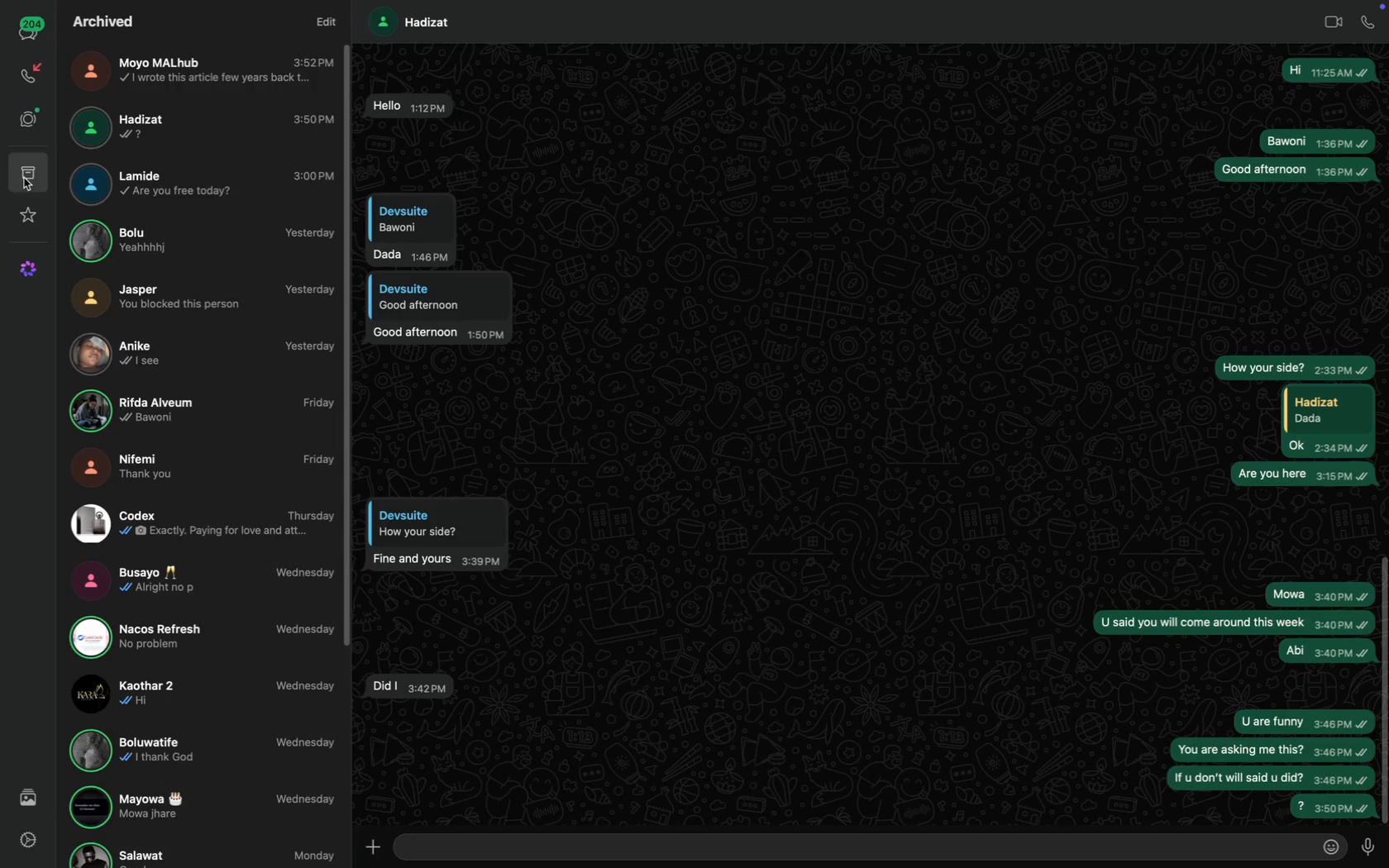 
left_click([203, 132])
 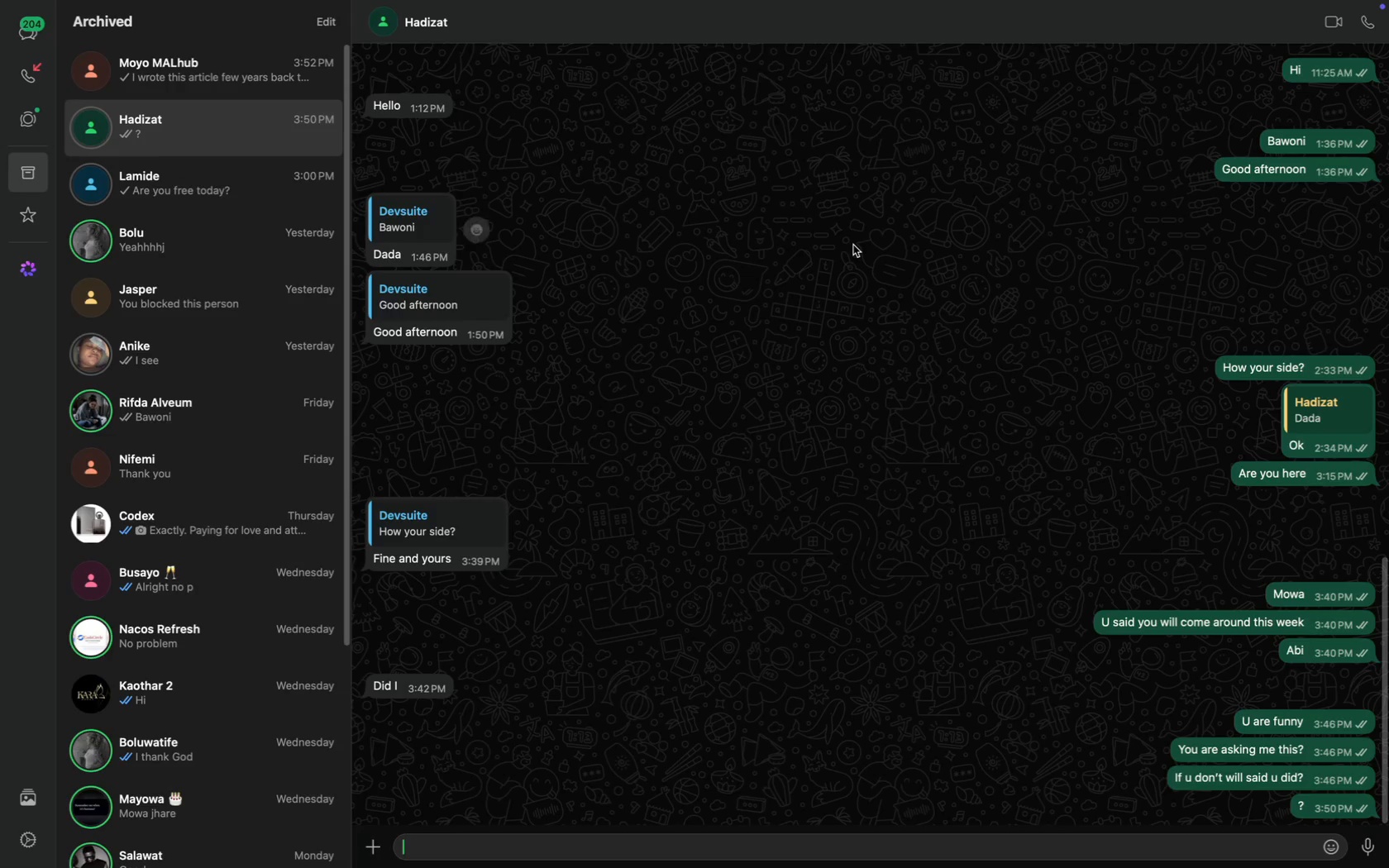 
scroll: coordinate [853, 245], scroll_direction: up, amount: 2516.0
 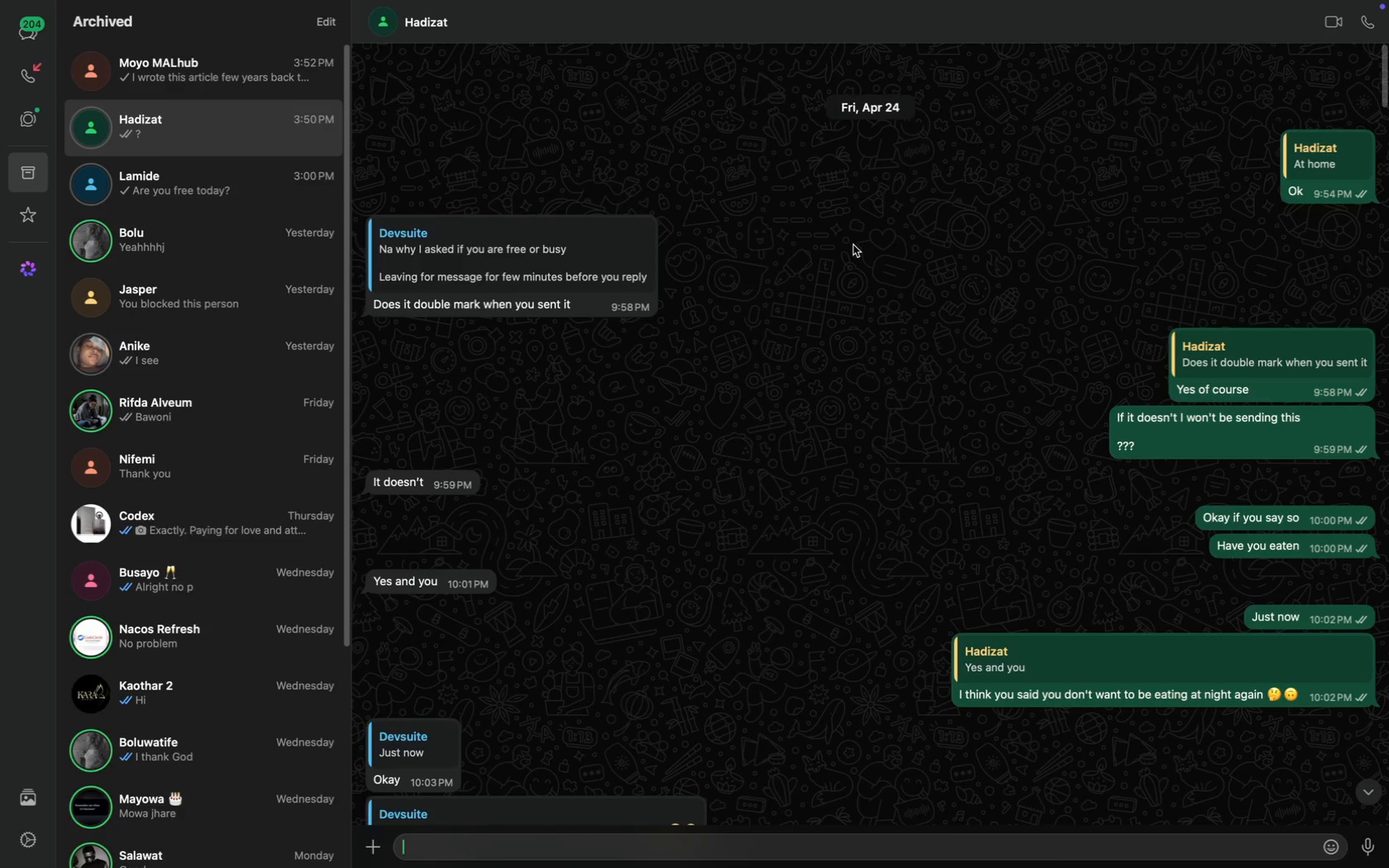 
scroll: coordinate [1032, 442], scroll_direction: down, amount: 821.0
 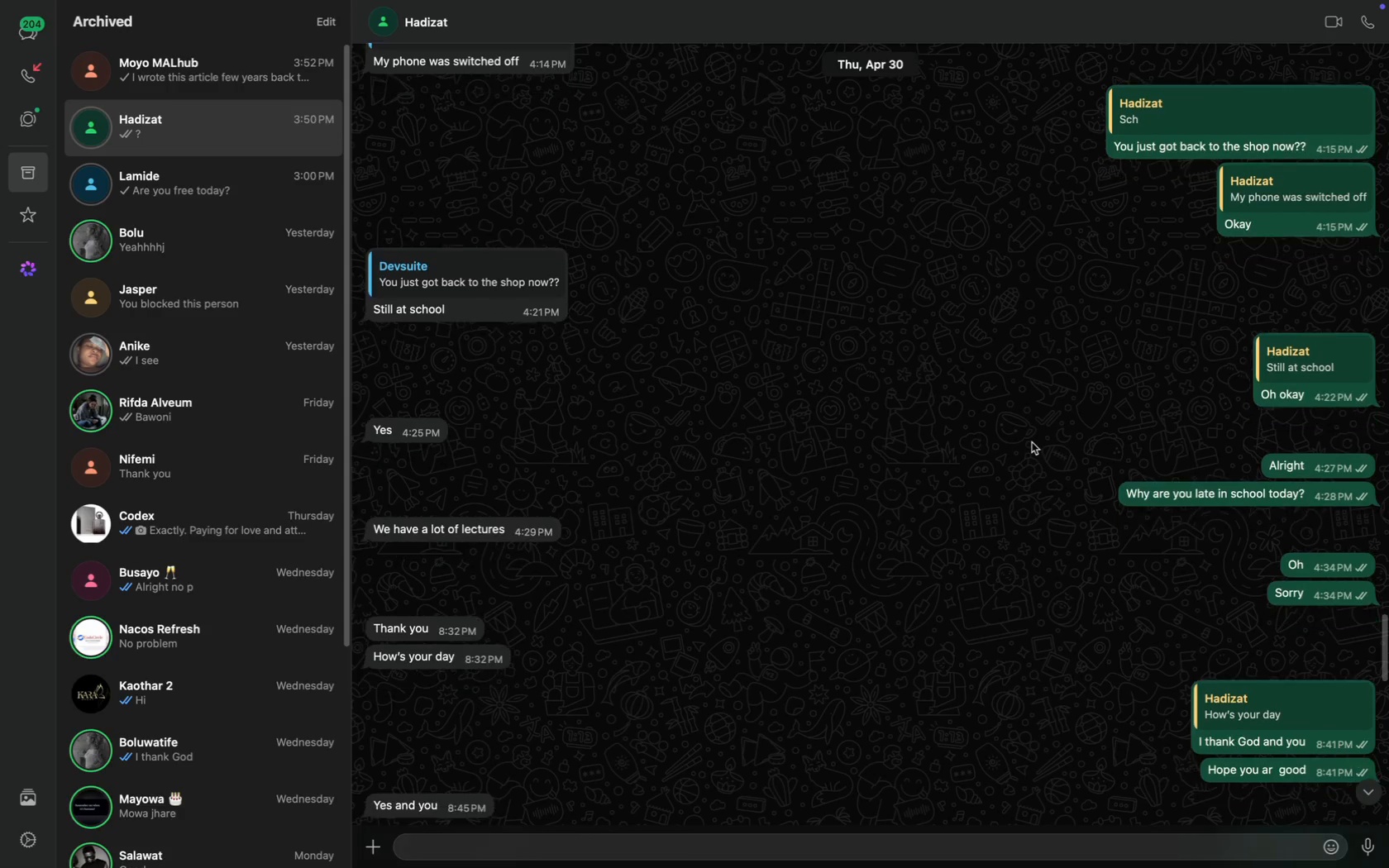 
scroll: coordinate [1032, 442], scroll_direction: up, amount: 2069.0
 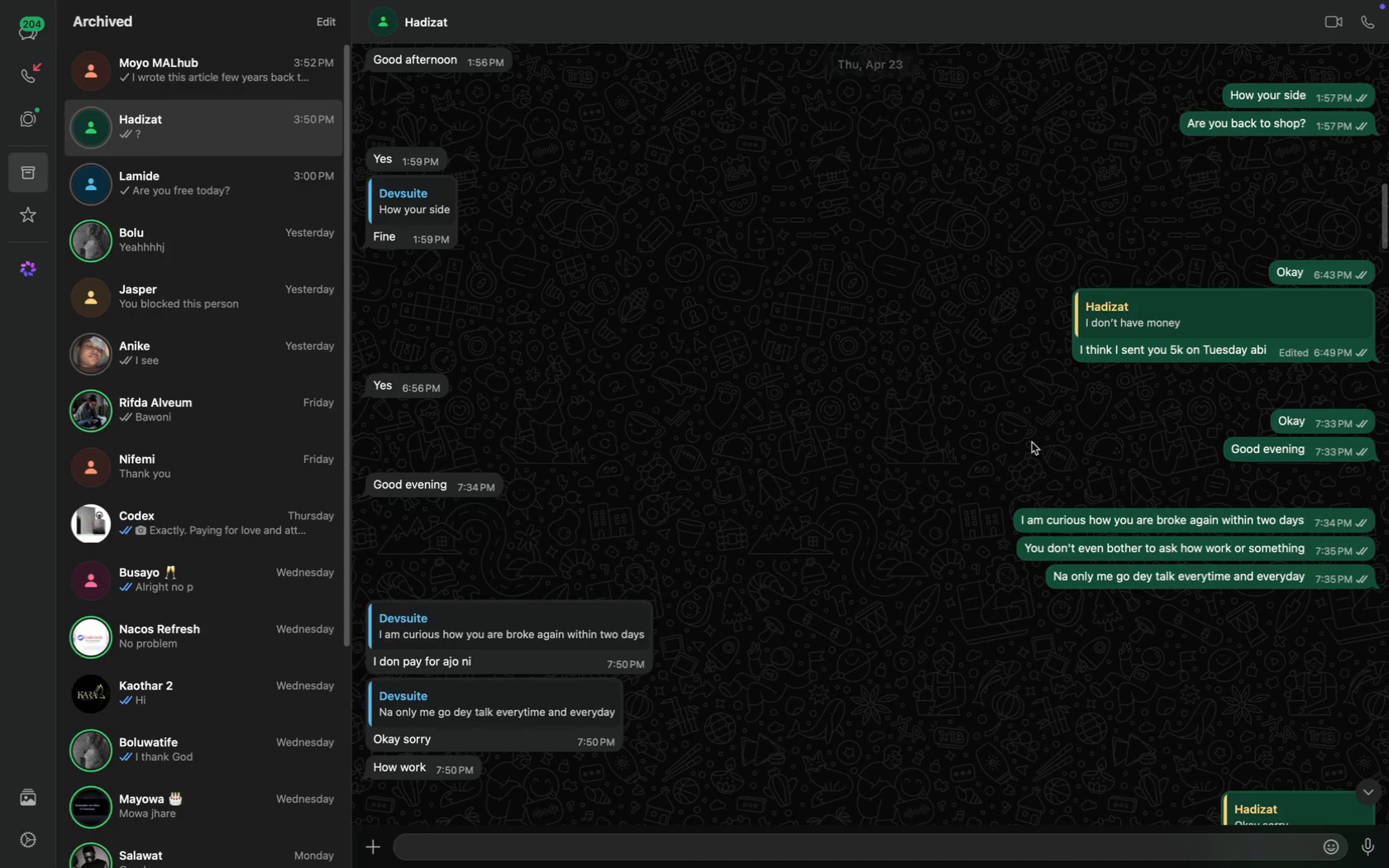 
scroll: coordinate [1009, 484], scroll_direction: down, amount: 856.0
 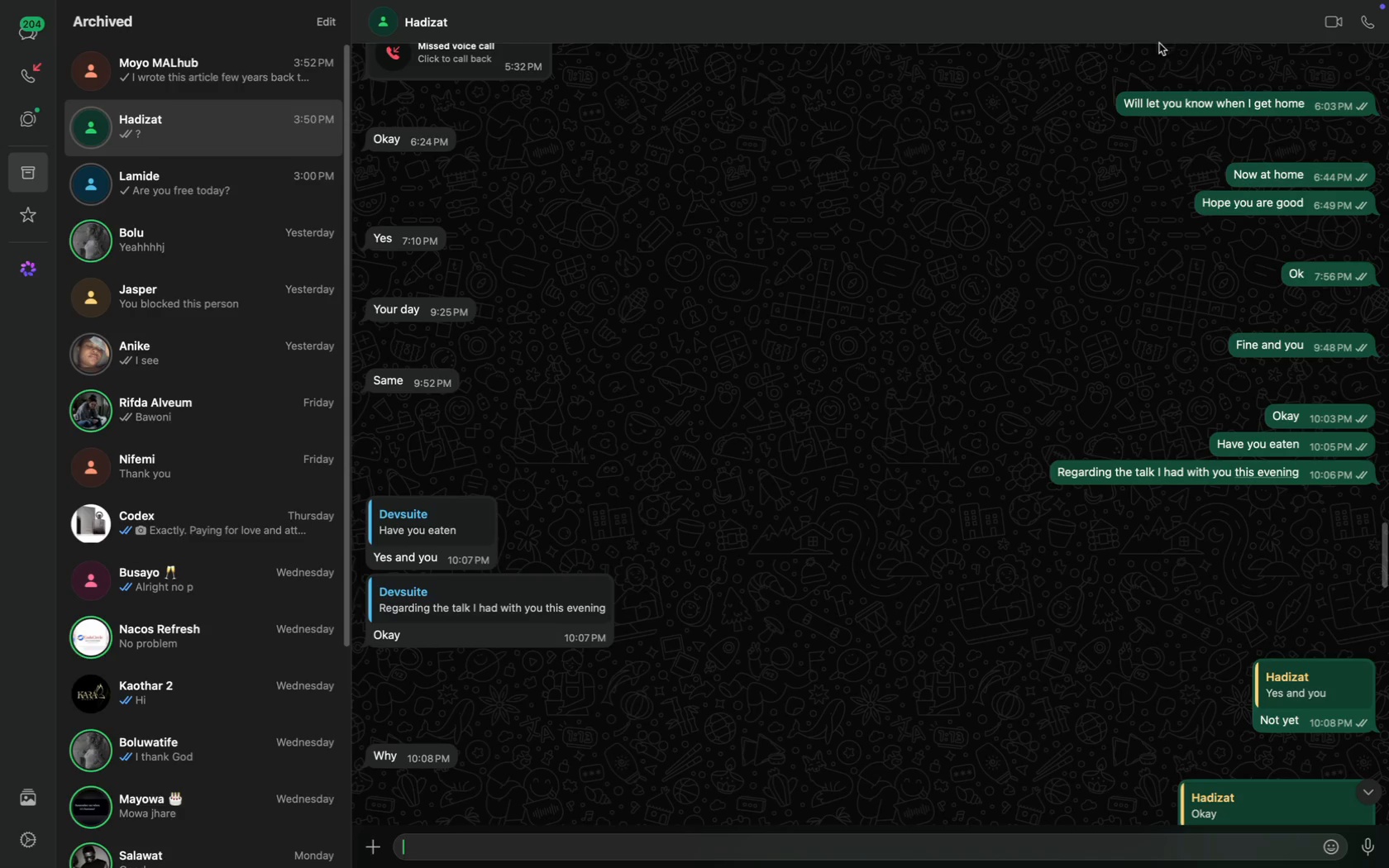 
scroll: coordinate [755, 205], scroll_direction: up, amount: 2064.0
 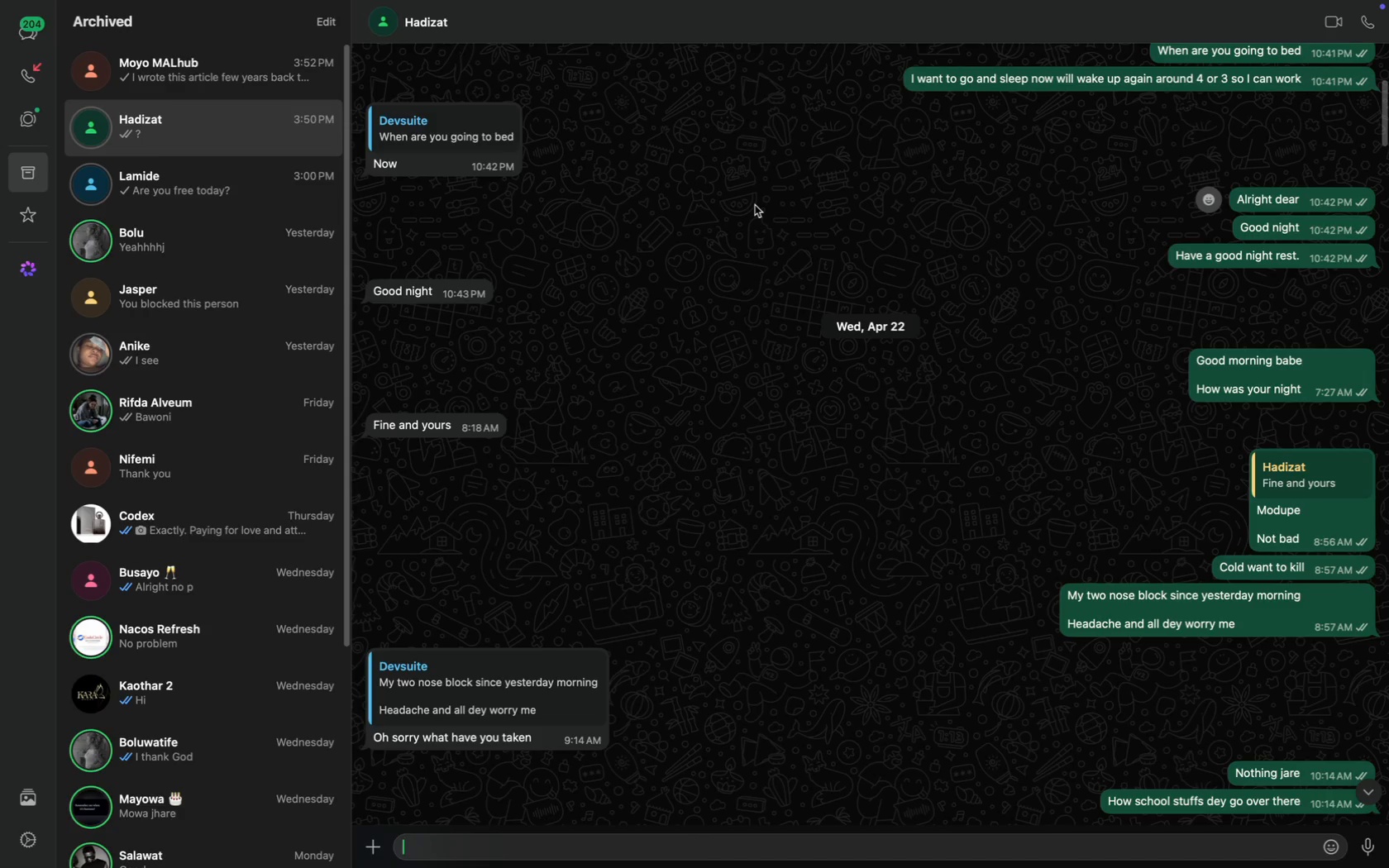 
scroll: coordinate [755, 205], scroll_direction: down, amount: 14.0
 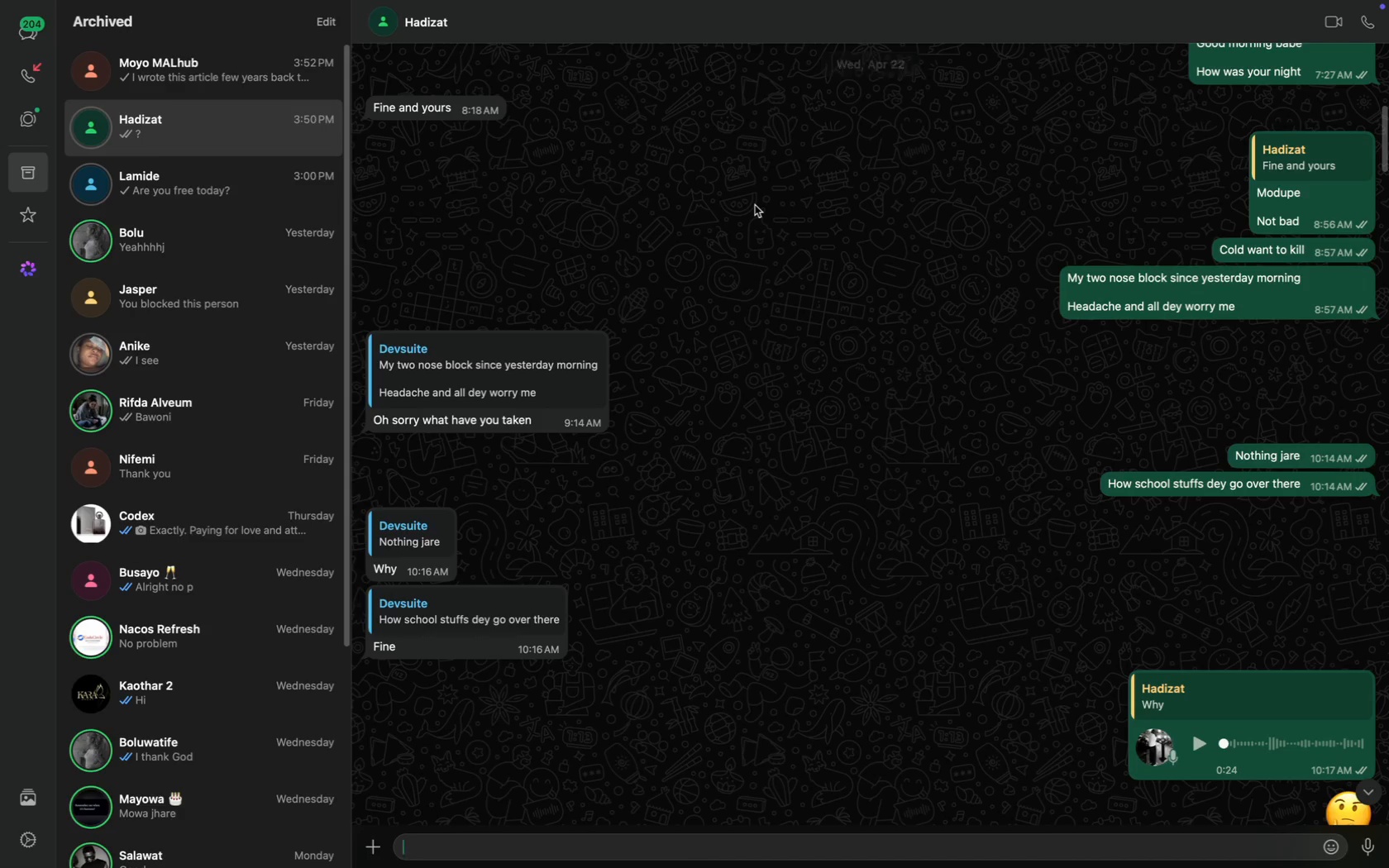 
scroll: coordinate [785, 284], scroll_direction: up, amount: 285.0
 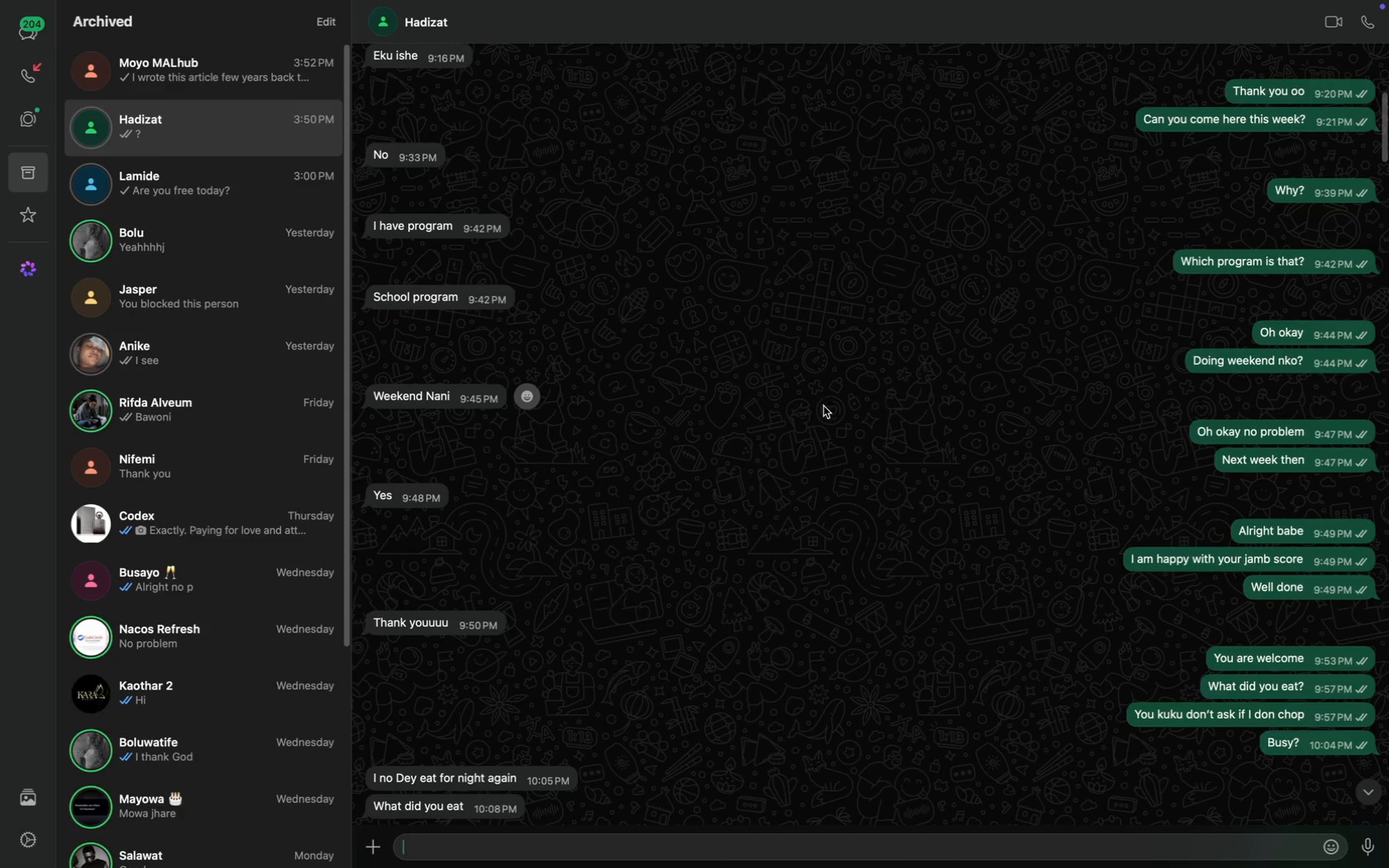 
mouse_move([469, 496])
 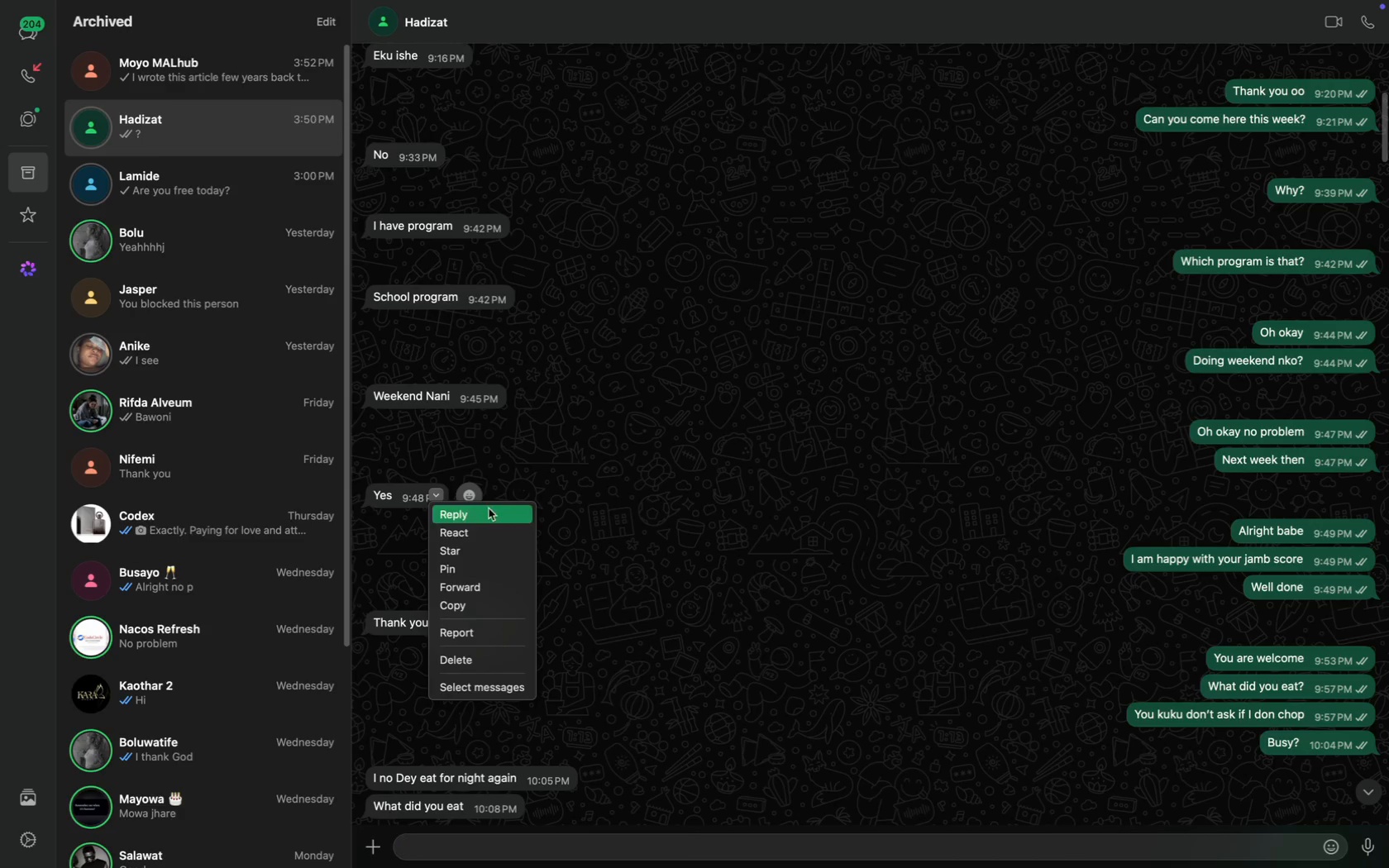 
left_click([489, 509])
 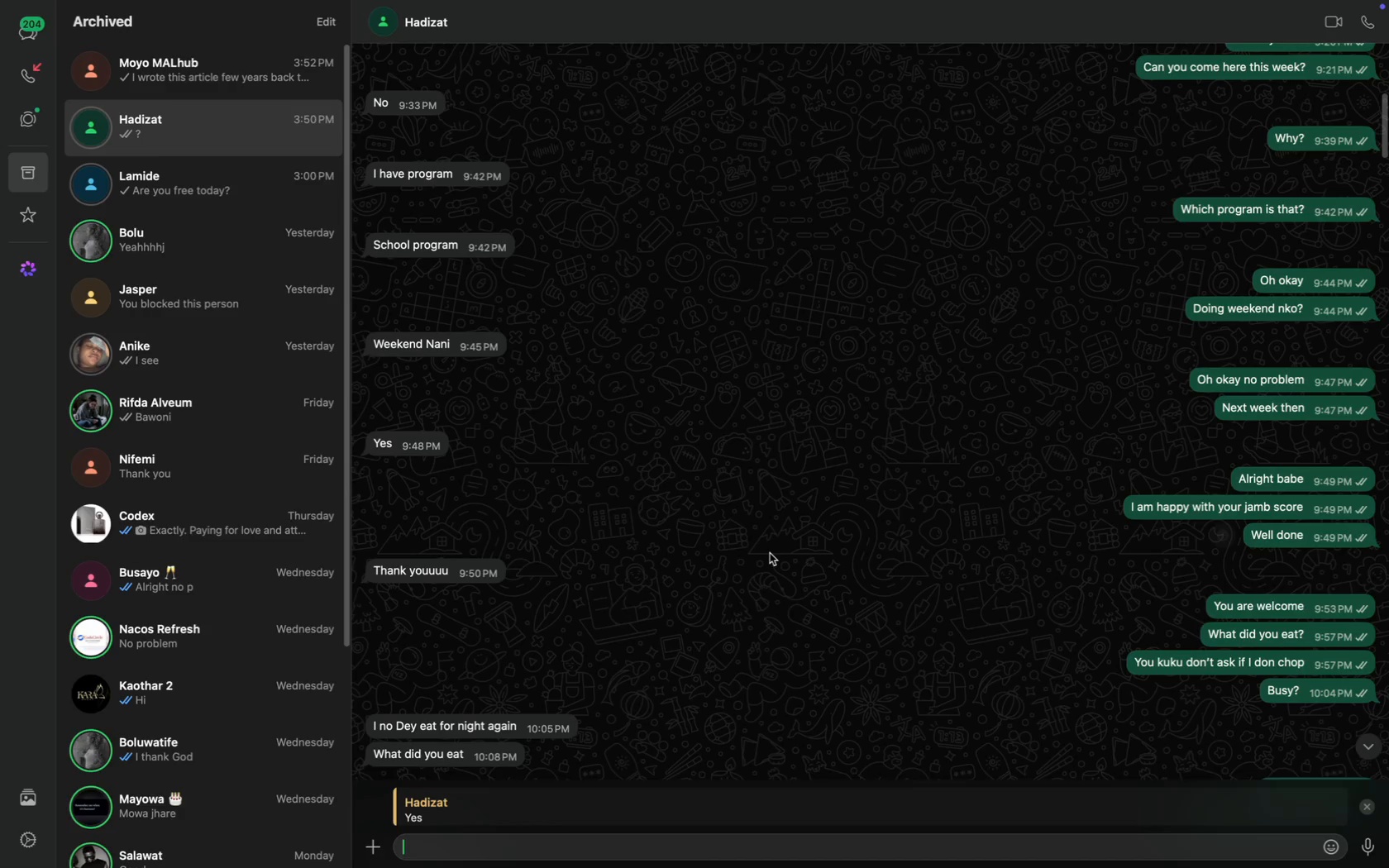 
key(CapsLock)
 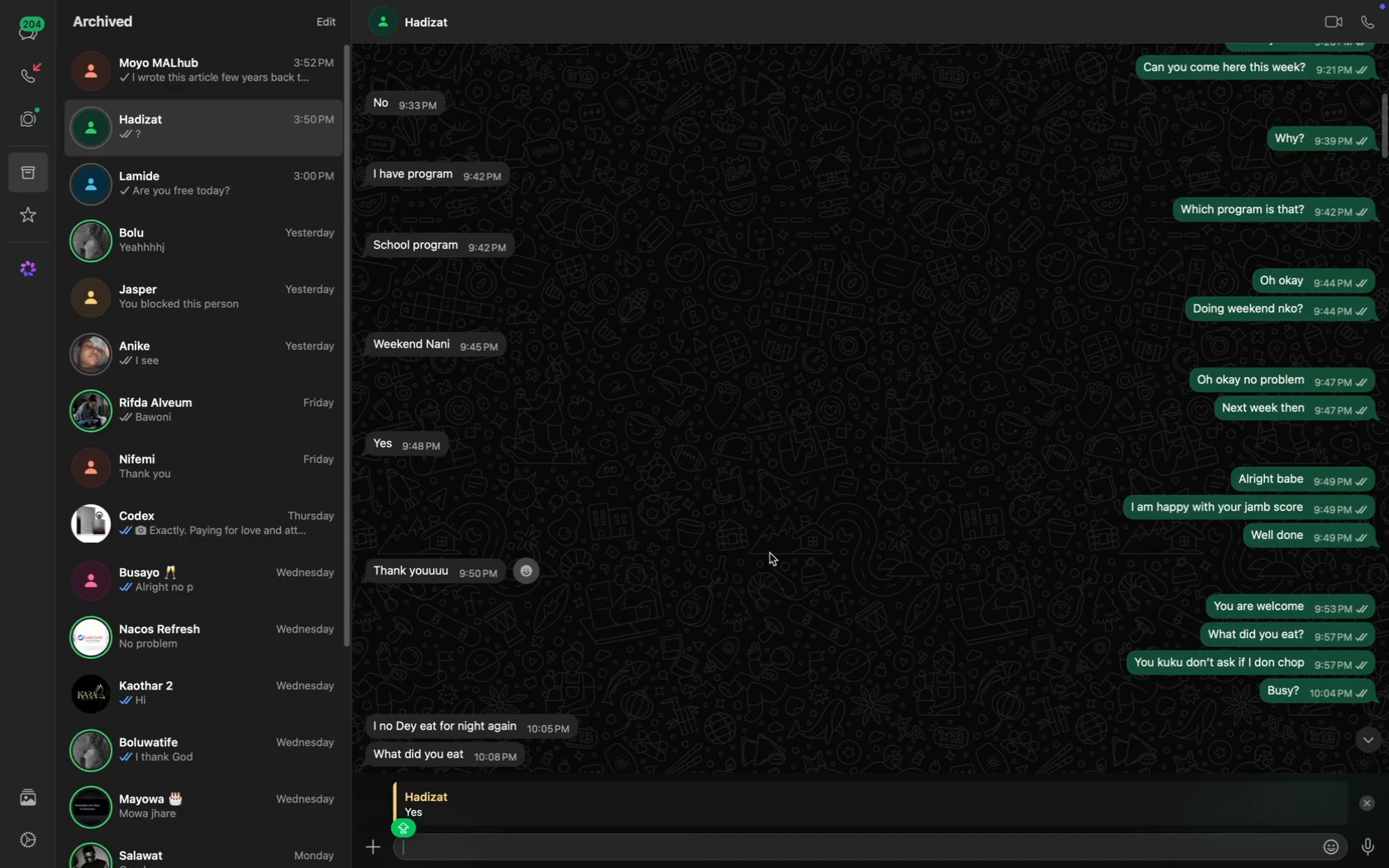 
wait(12.5)
 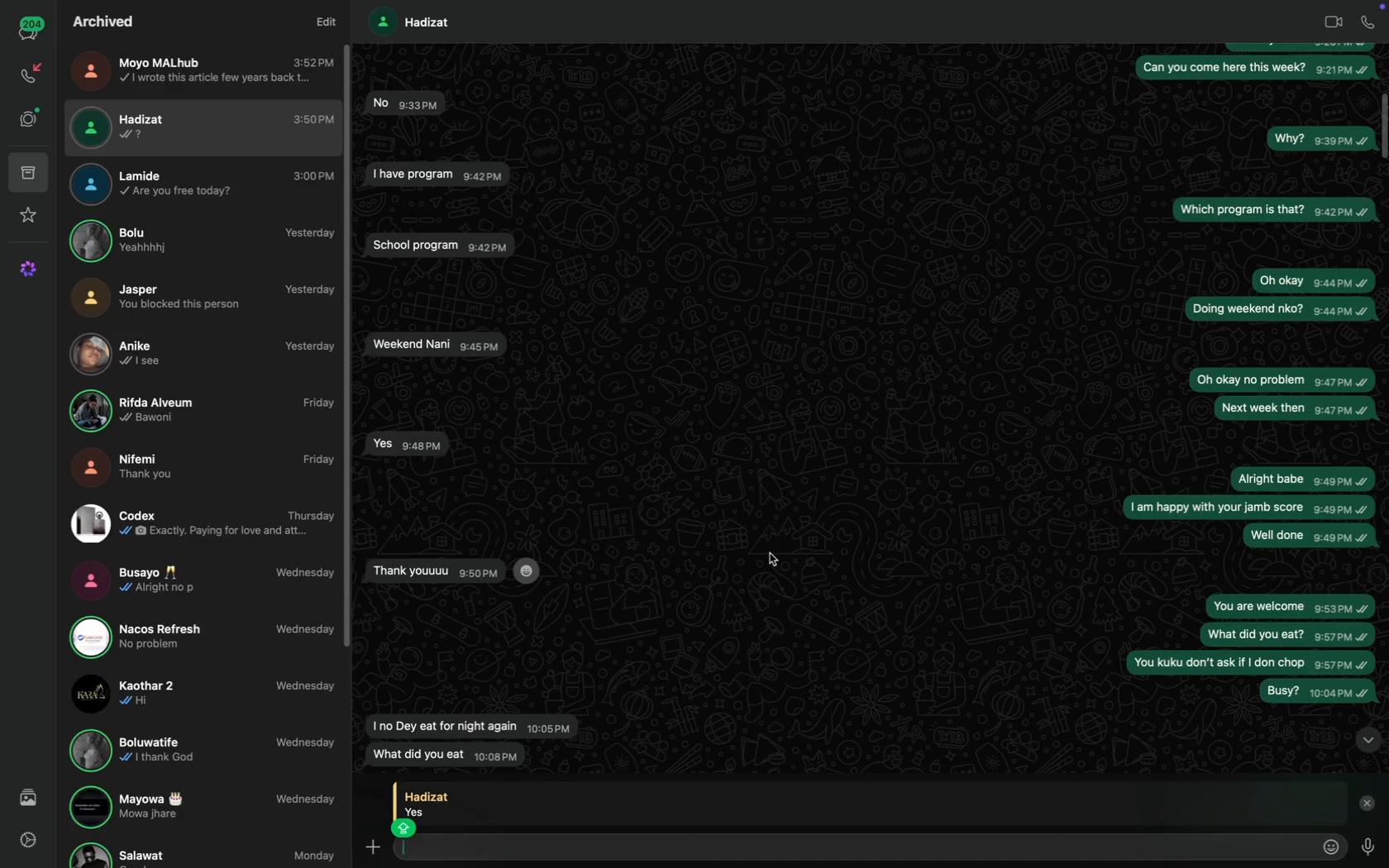 
key(Enter)
 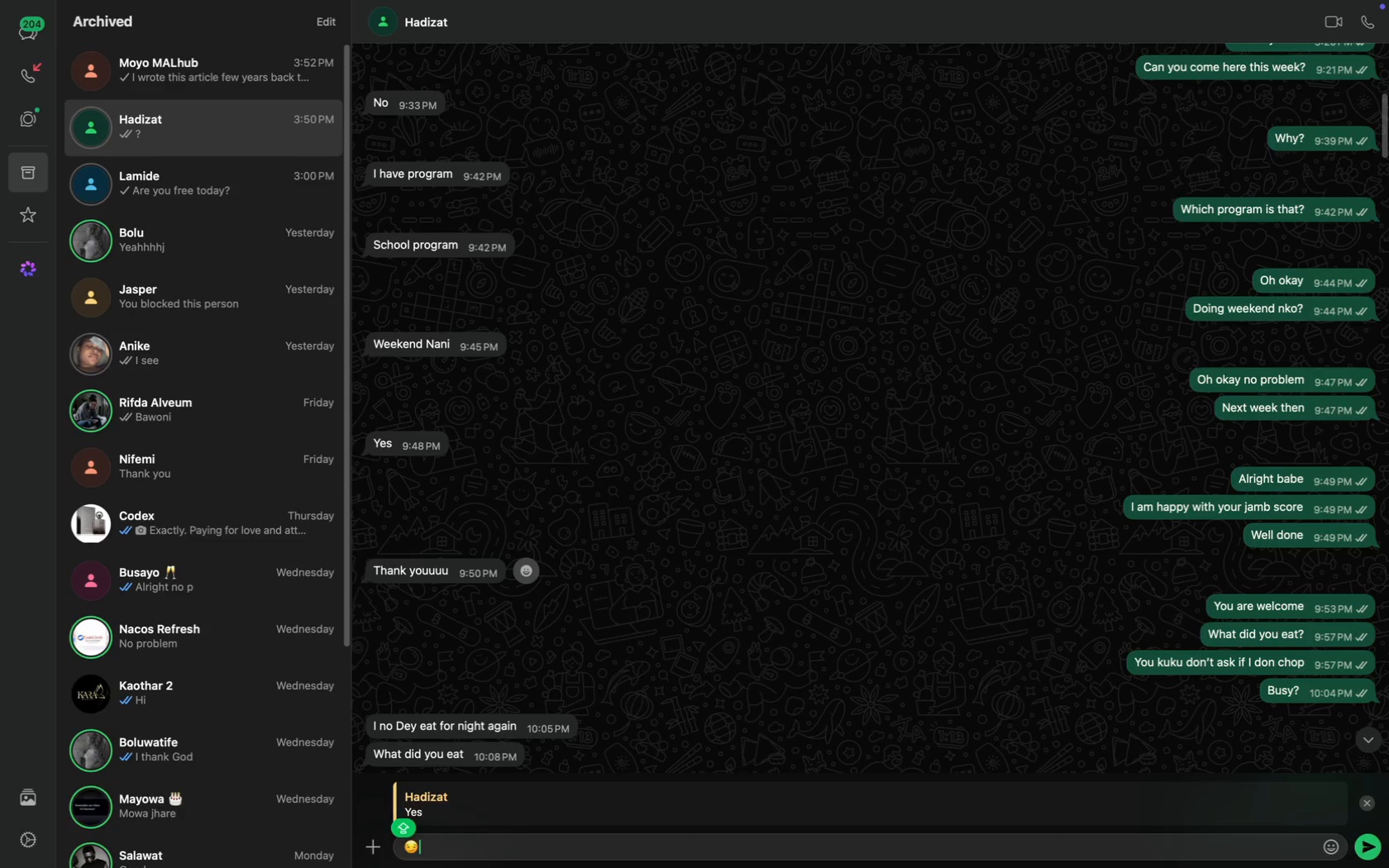 
key(Enter)
 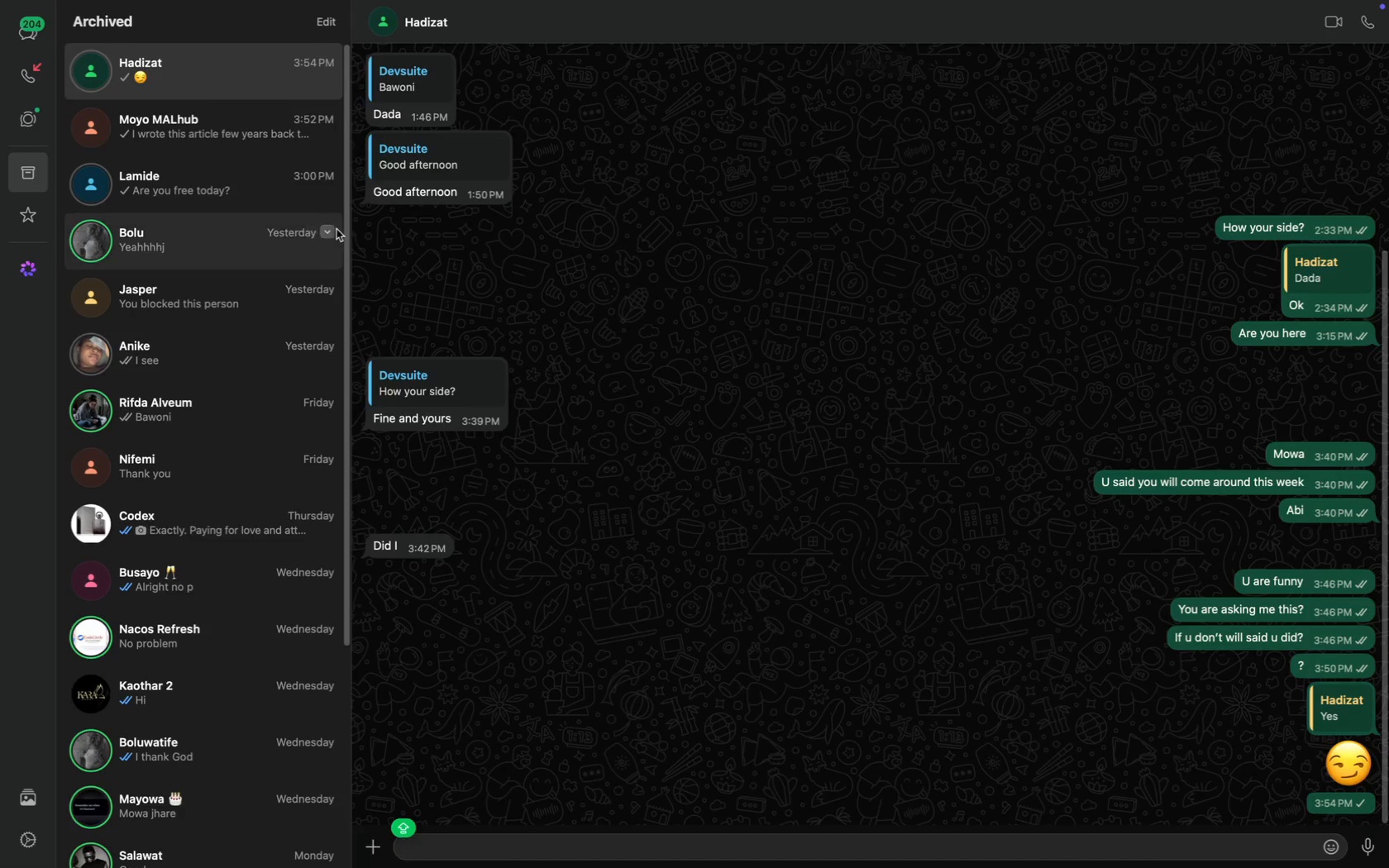 
scroll: coordinate [201, 192], scroll_direction: up, amount: 28.0
 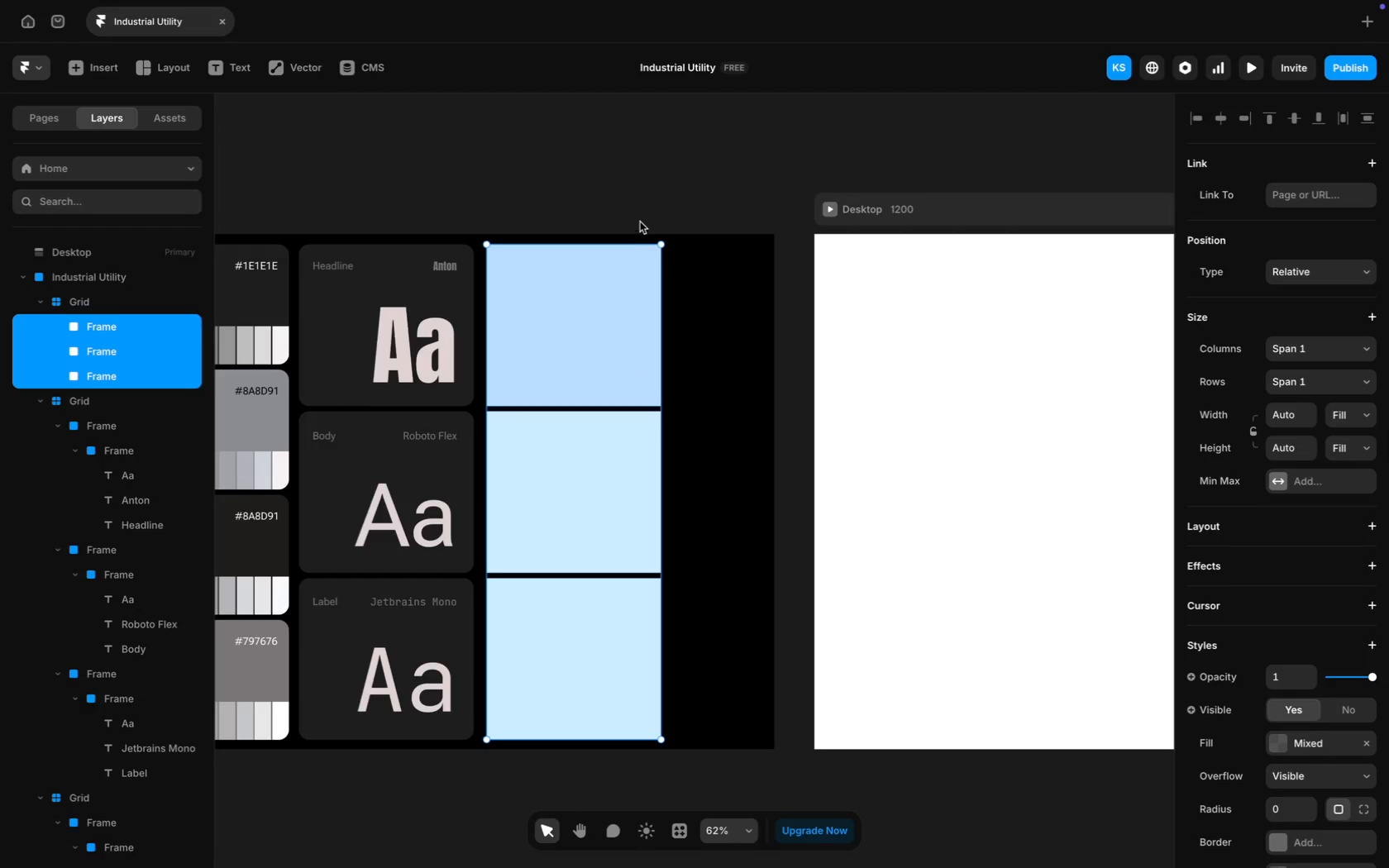 
wait(7.3)
 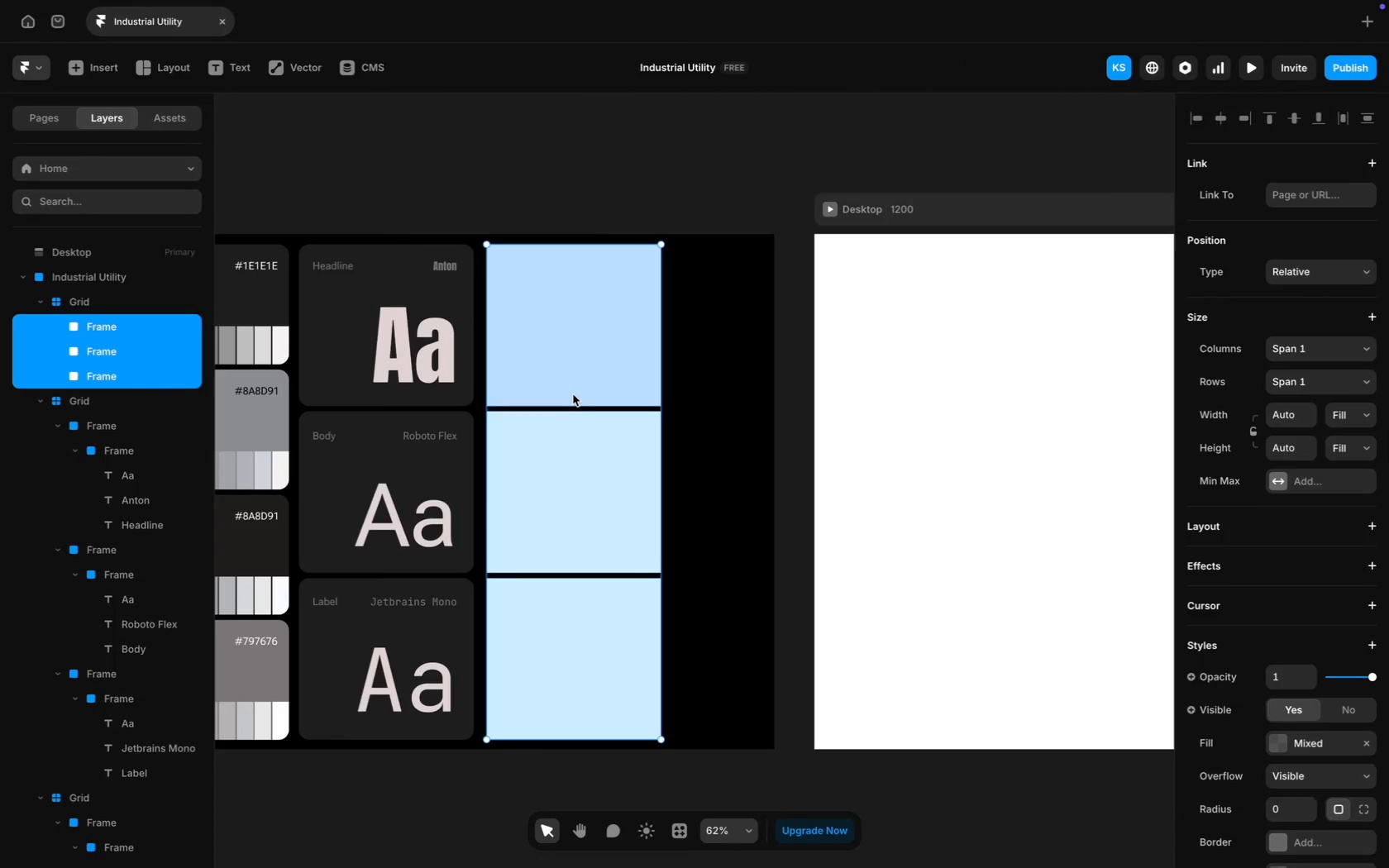 
left_click([608, 289])
 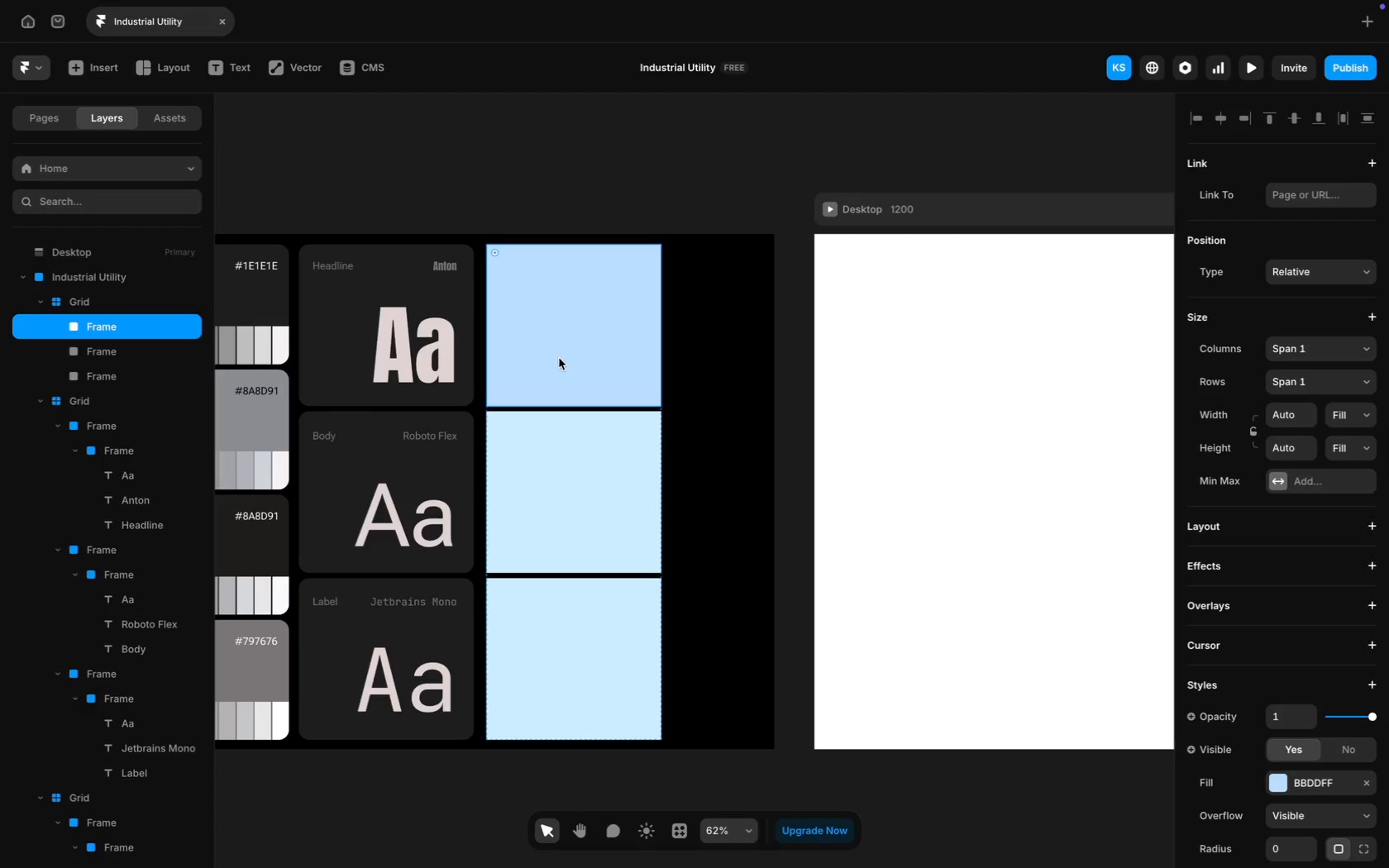 
hold_key(key=ShiftLeft, duration=1.0)
double_click([574, 682])
 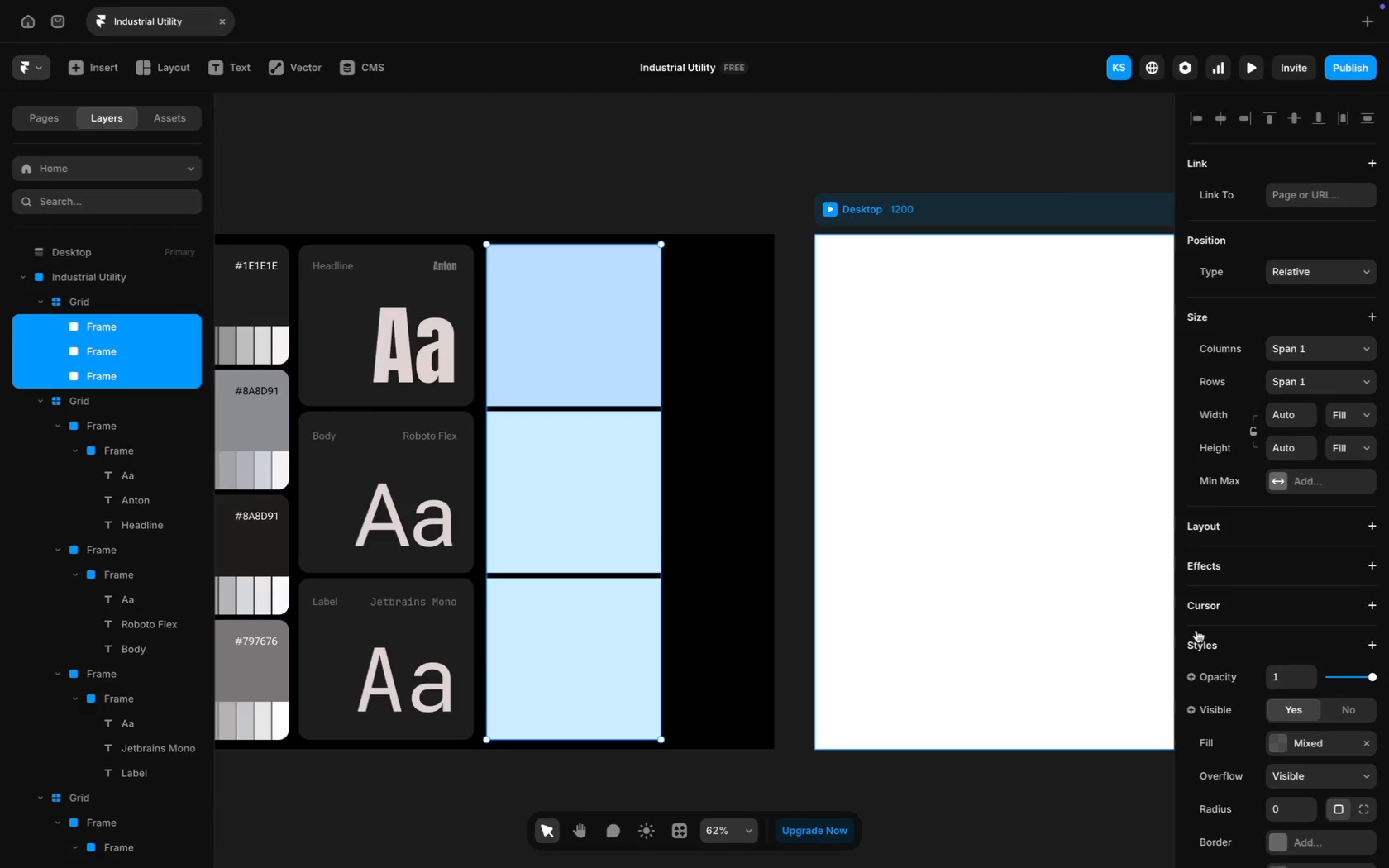 
scroll: coordinate [1196, 630], scroll_direction: down, amount: 25.0
 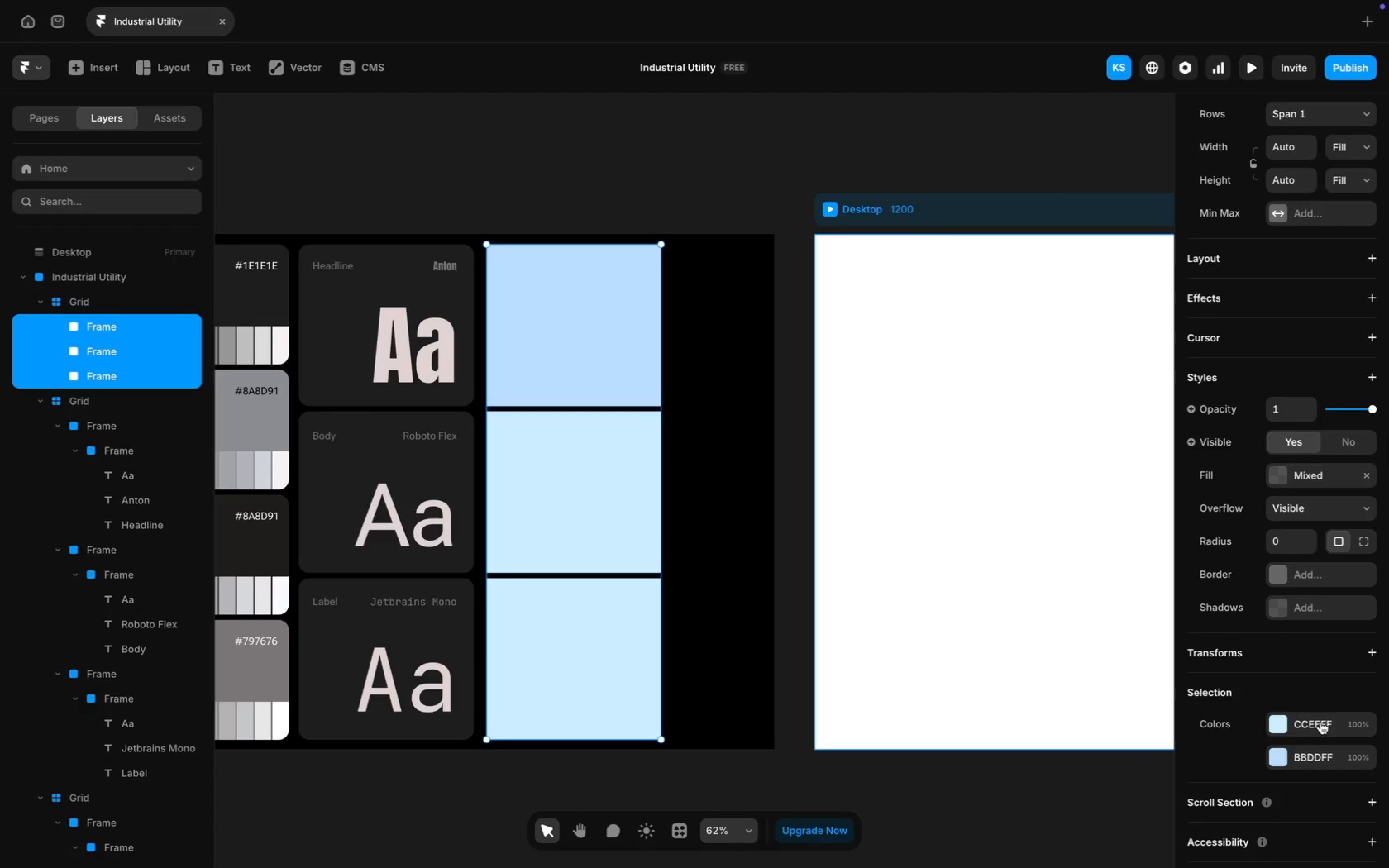 
left_click([1315, 729])
 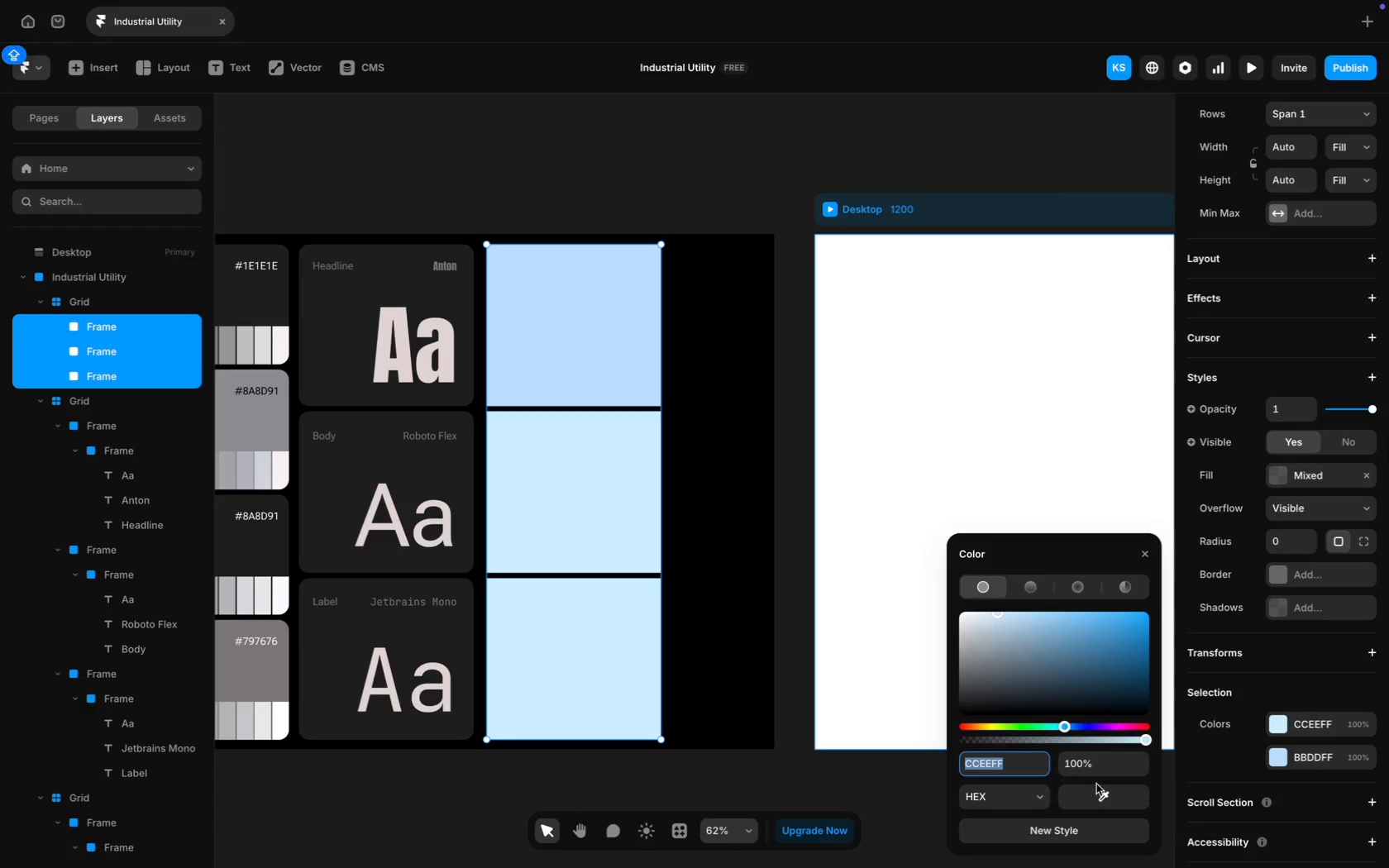 
left_click([1108, 794])
 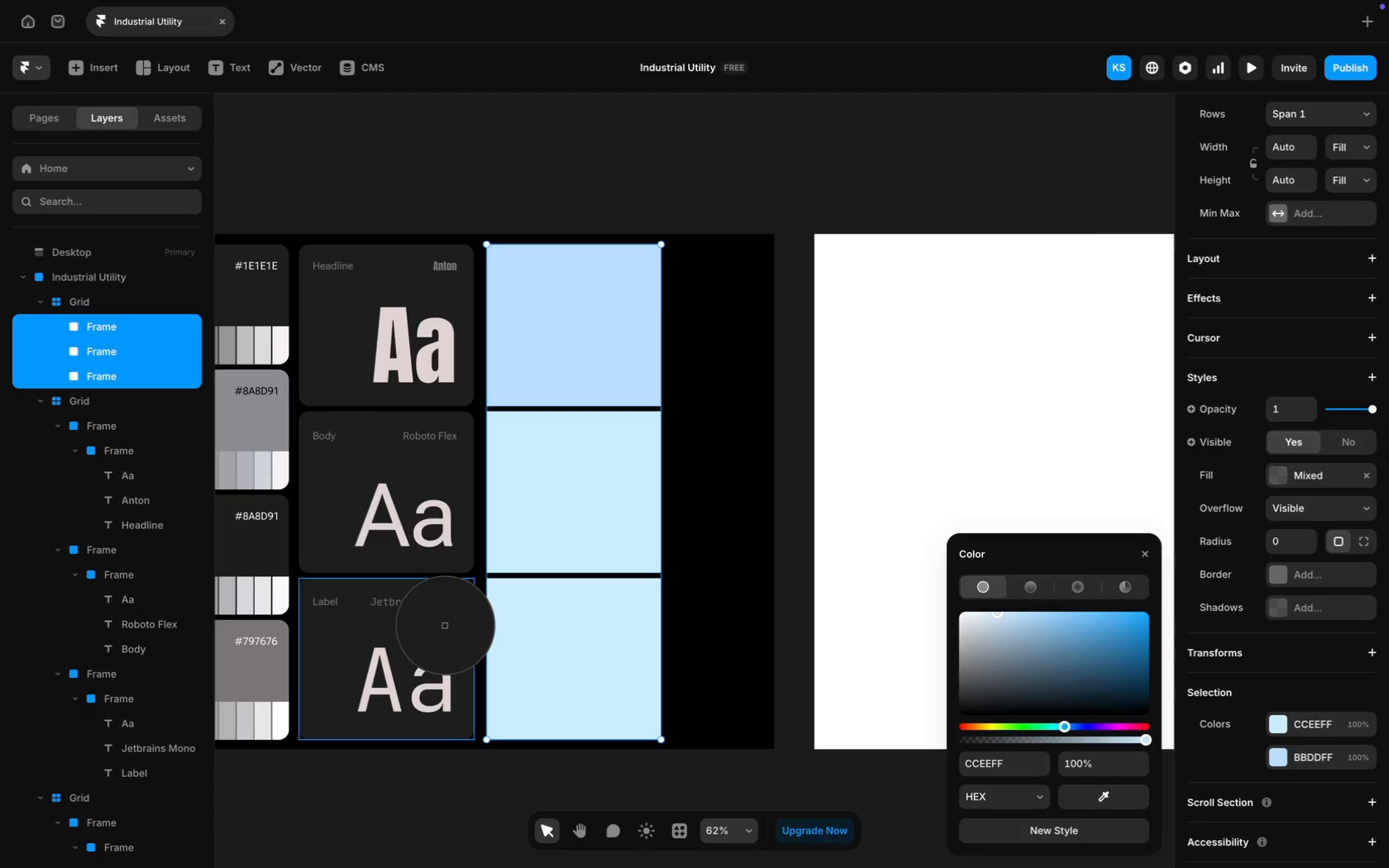 
left_click([442, 635])
 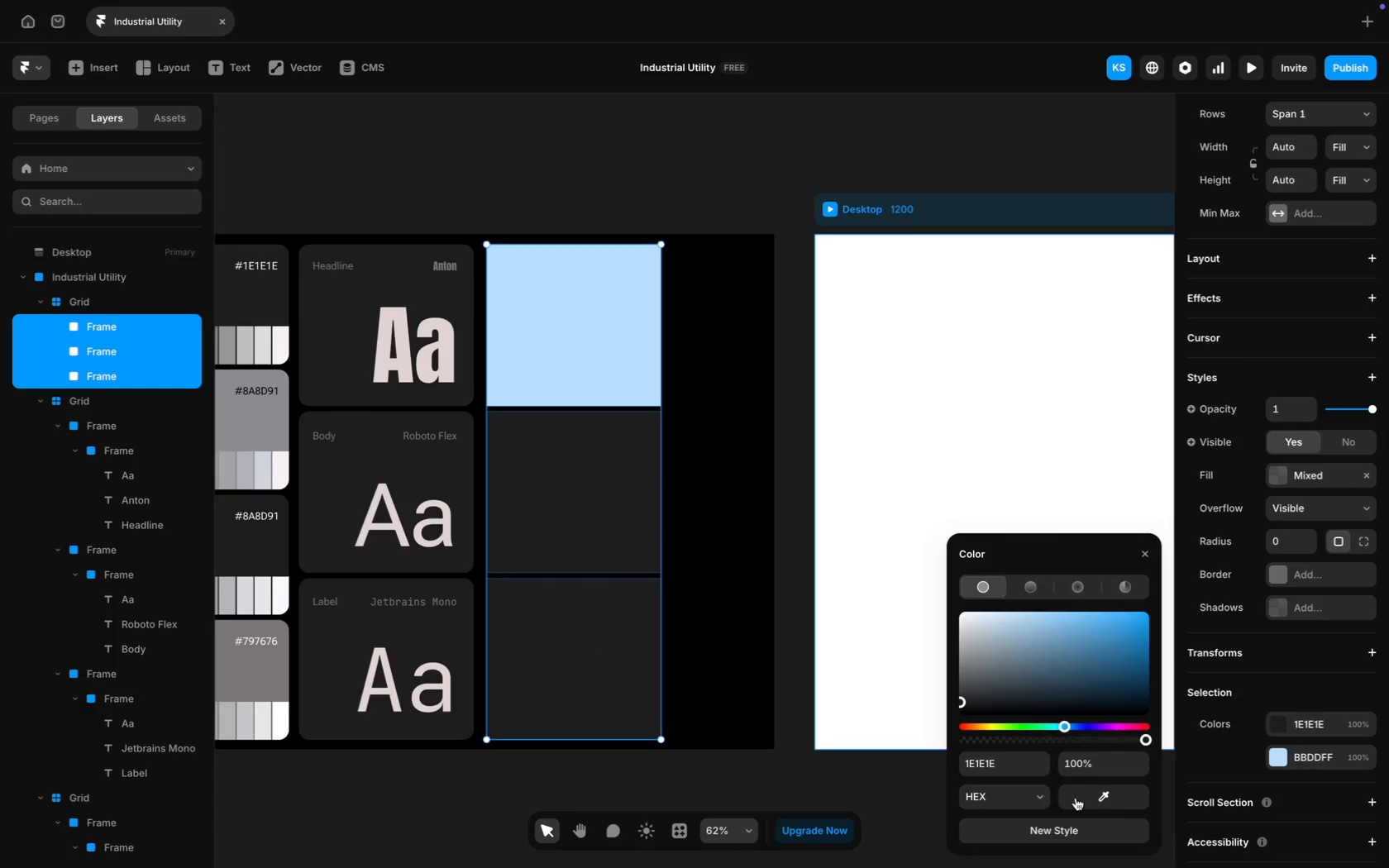 
left_click([1105, 795])
 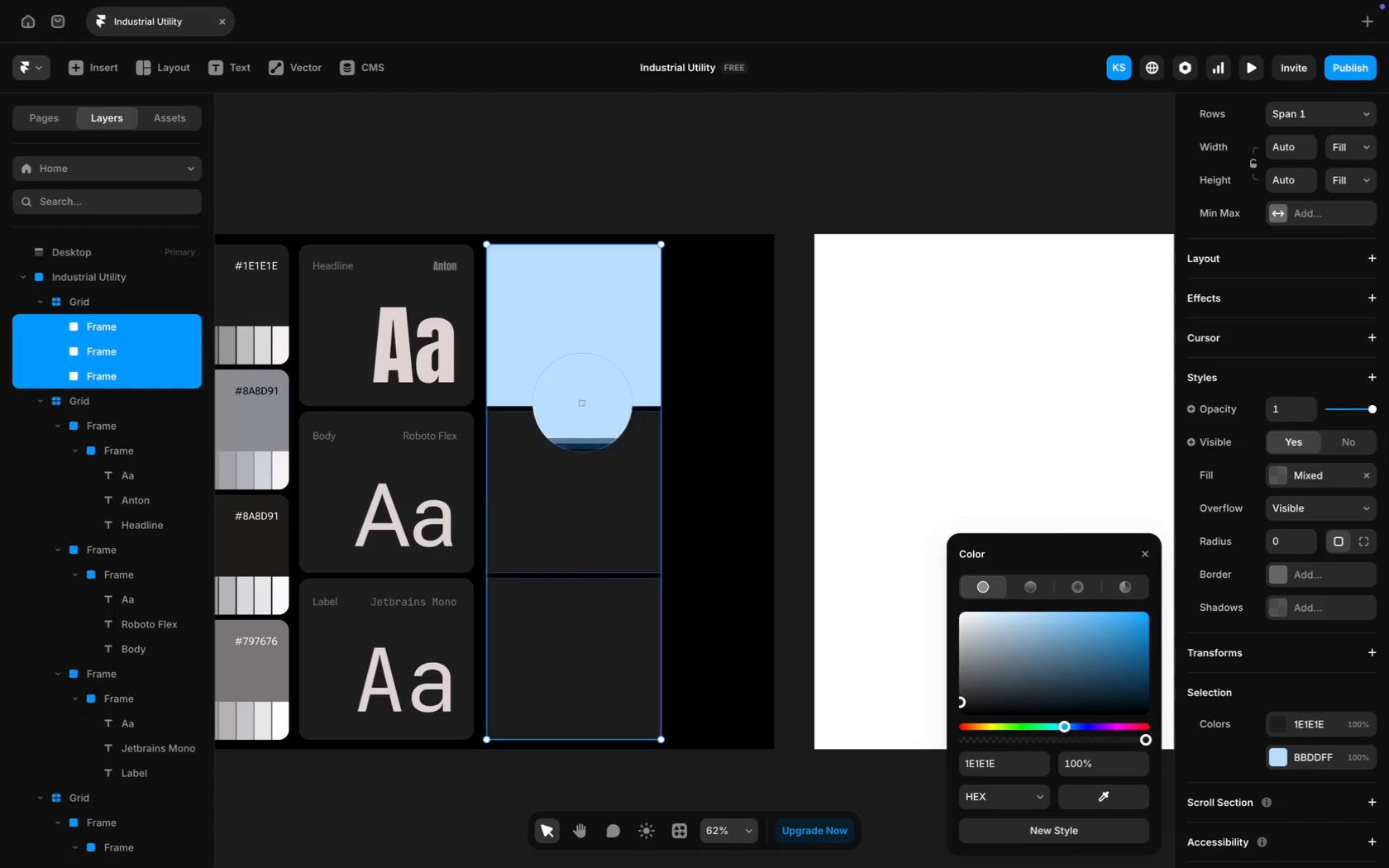 
left_click([538, 489])
 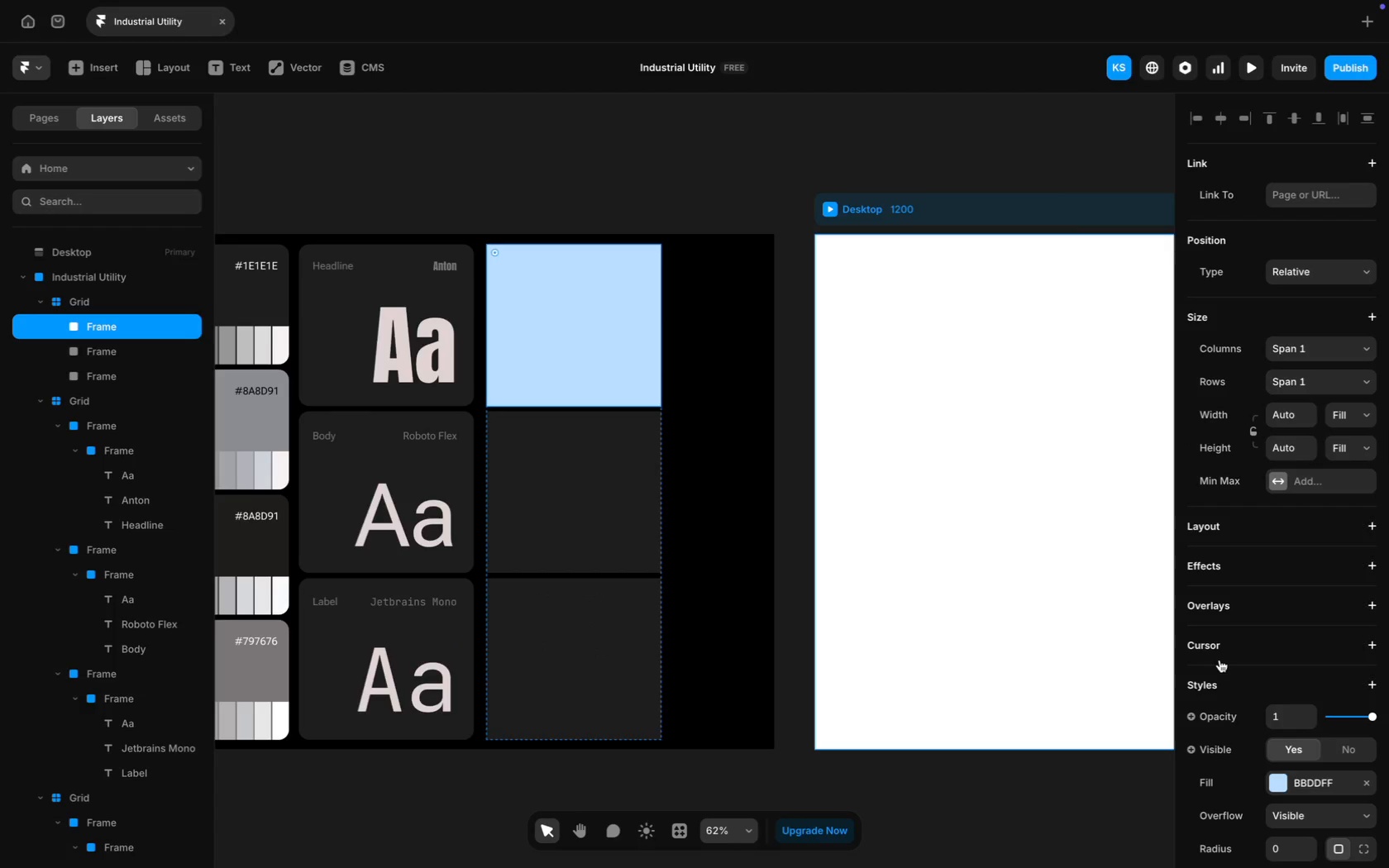 
left_click([1339, 783])
 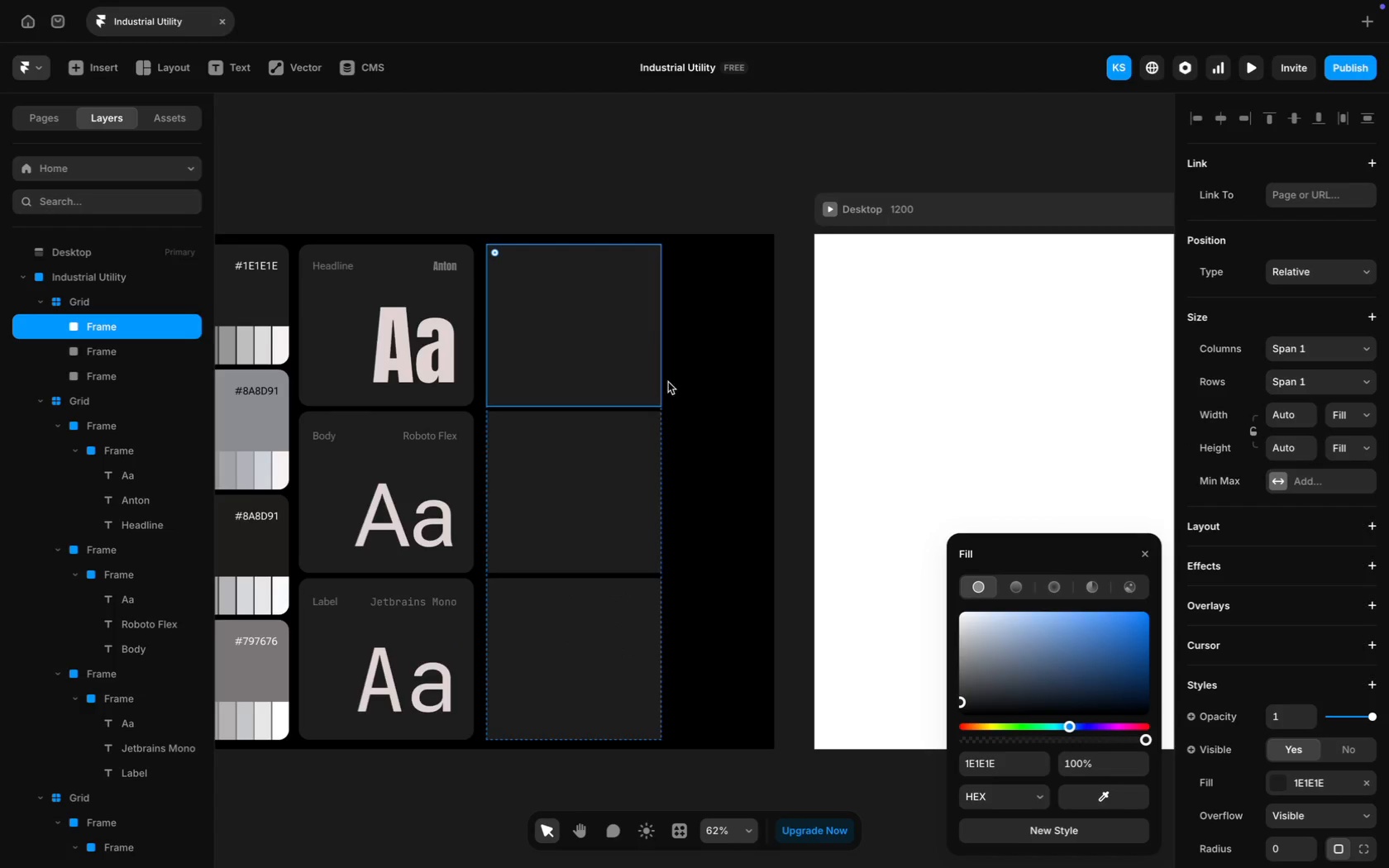 
left_click([706, 439])
 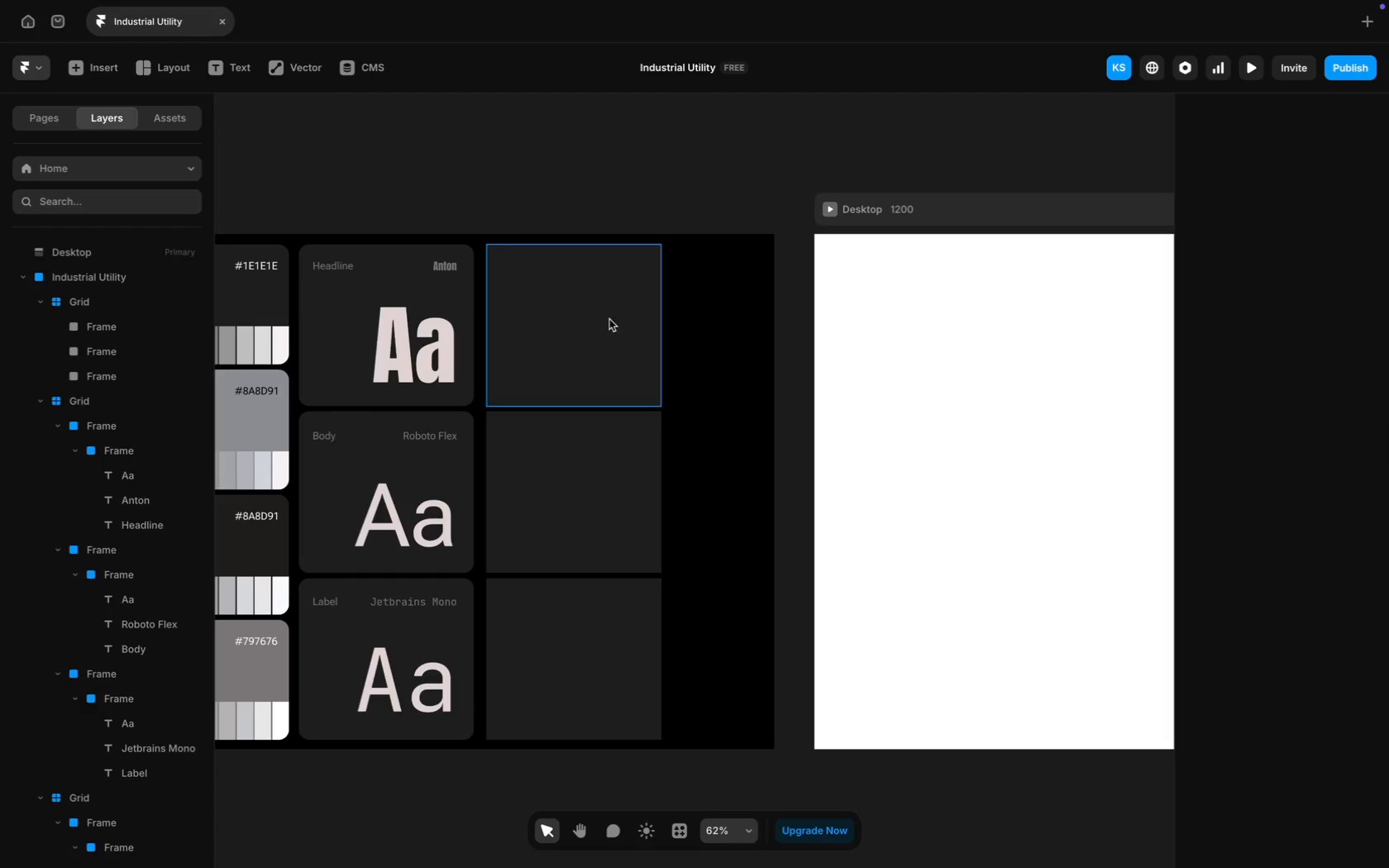 
hold_key(key=ShiftLeft, duration=1.31)
left_click([602, 451])
 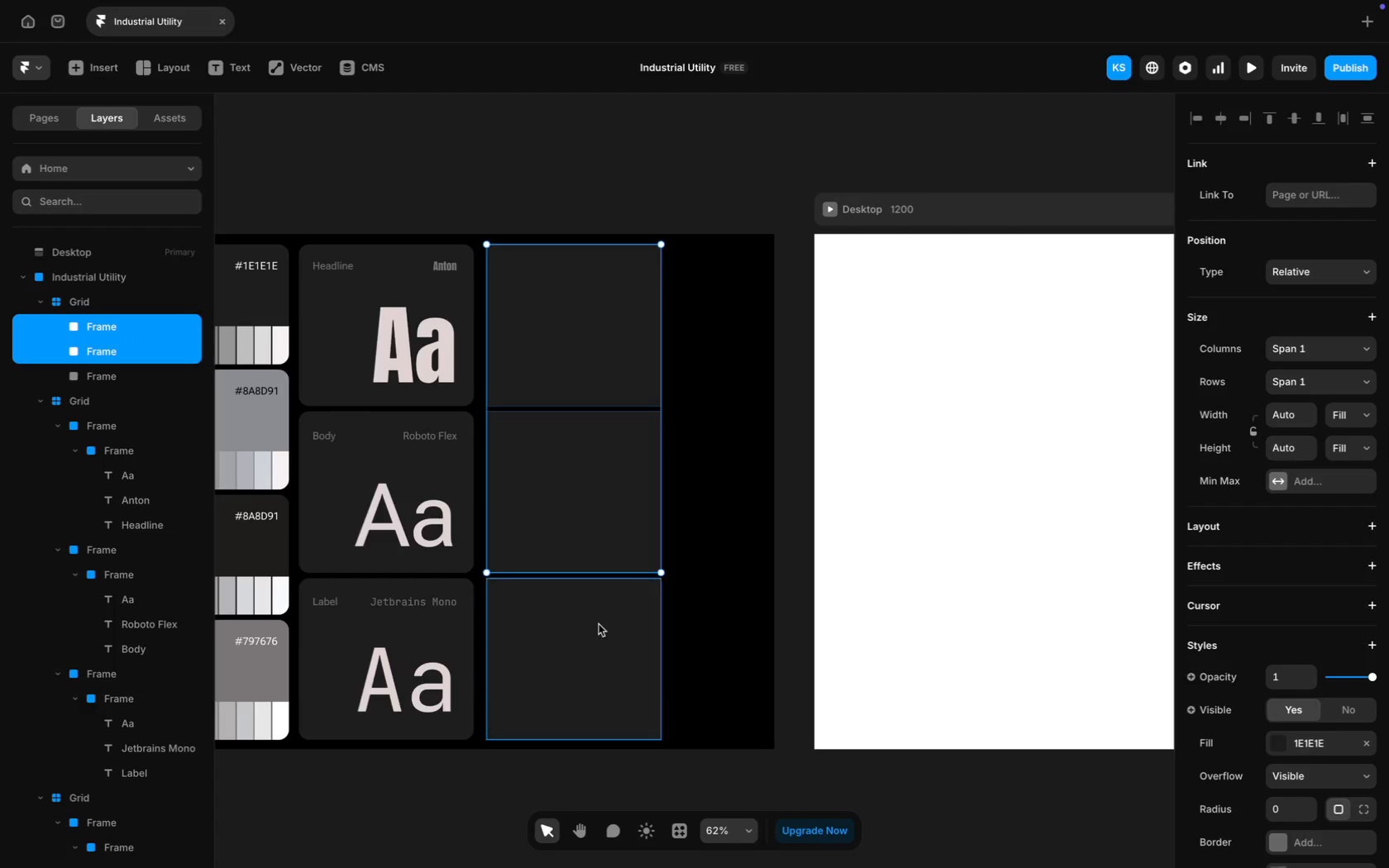 
left_click([599, 624])
 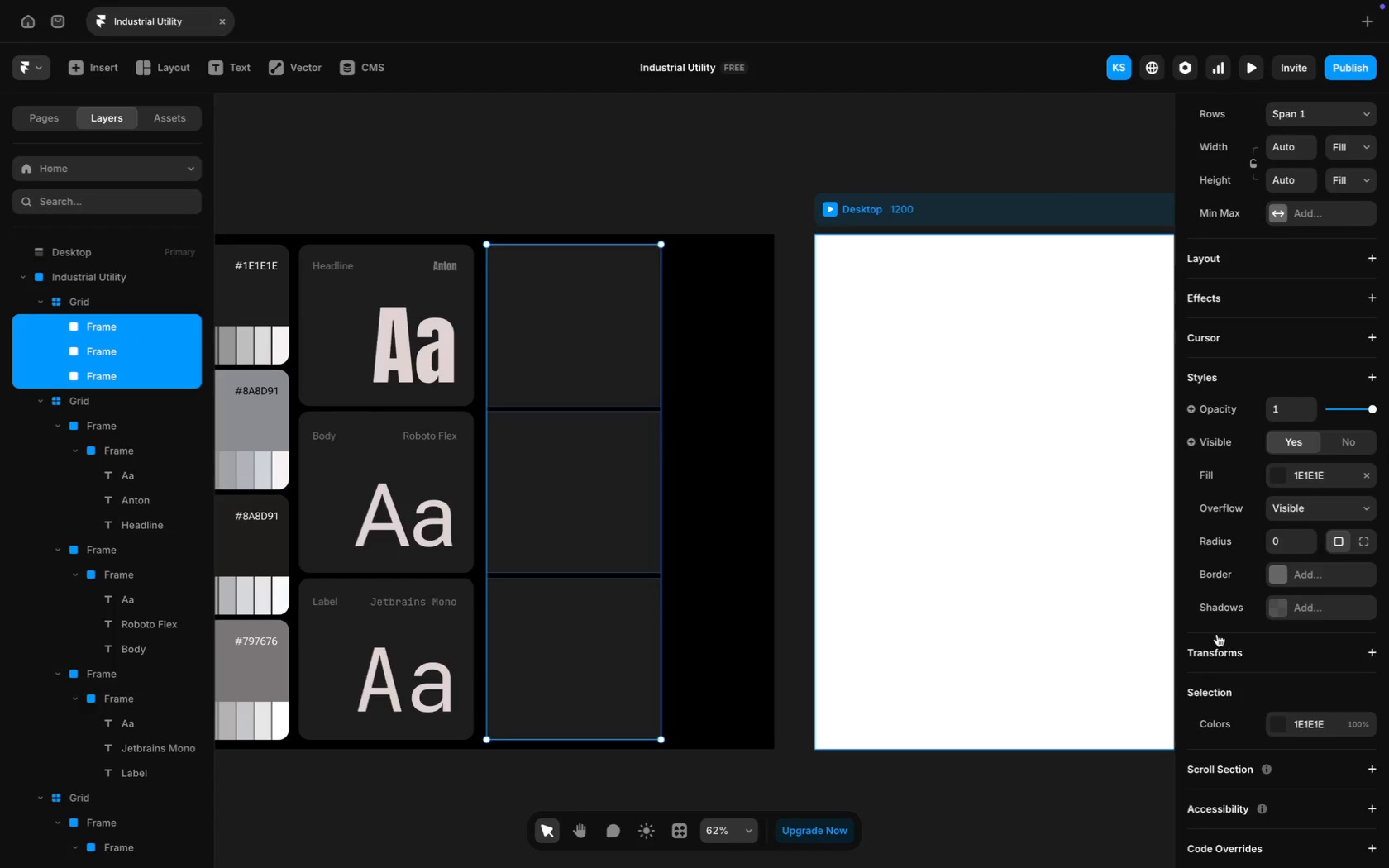 
scroll: coordinate [1264, 523], scroll_direction: down, amount: 27.0
 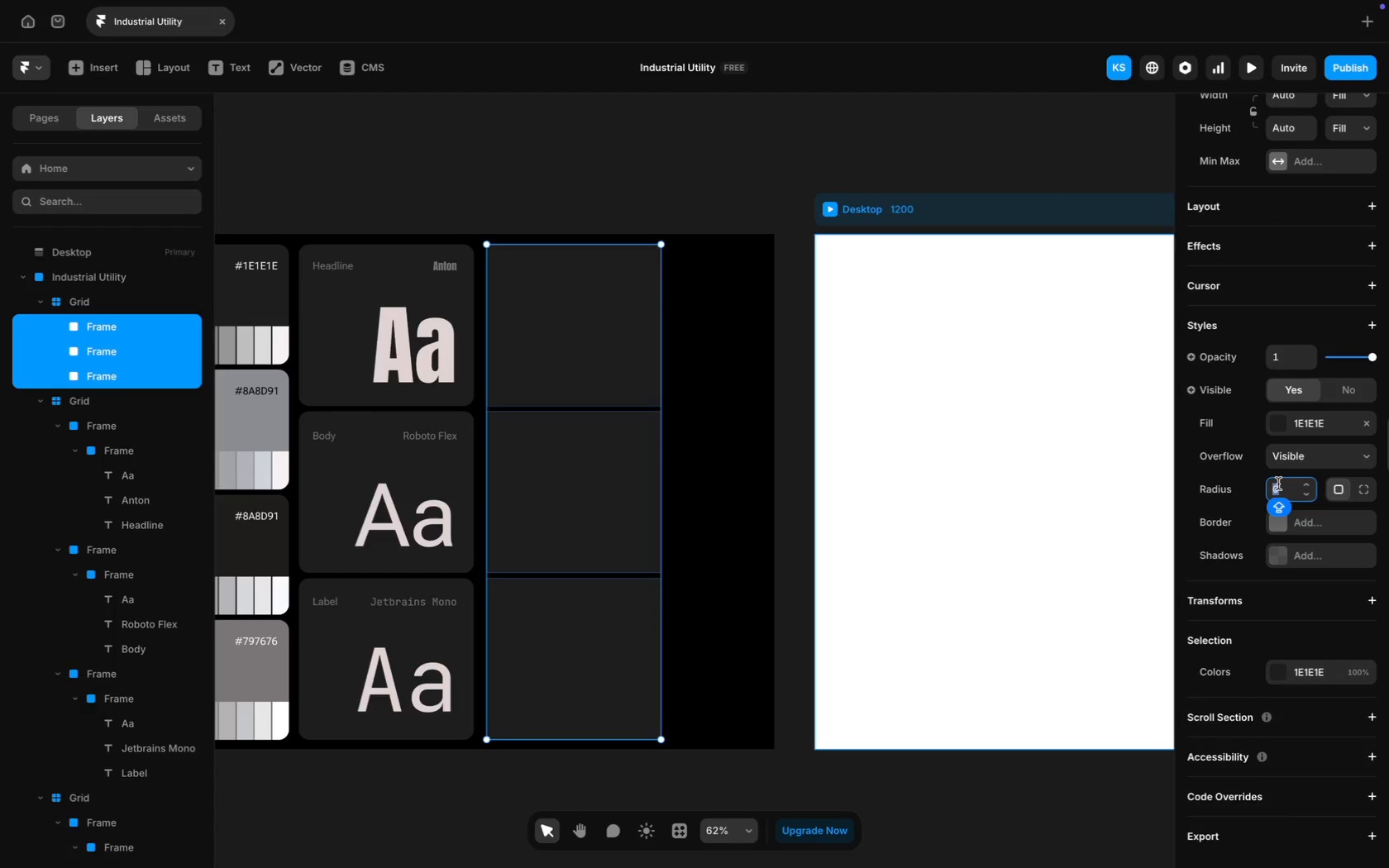 
type(20)
 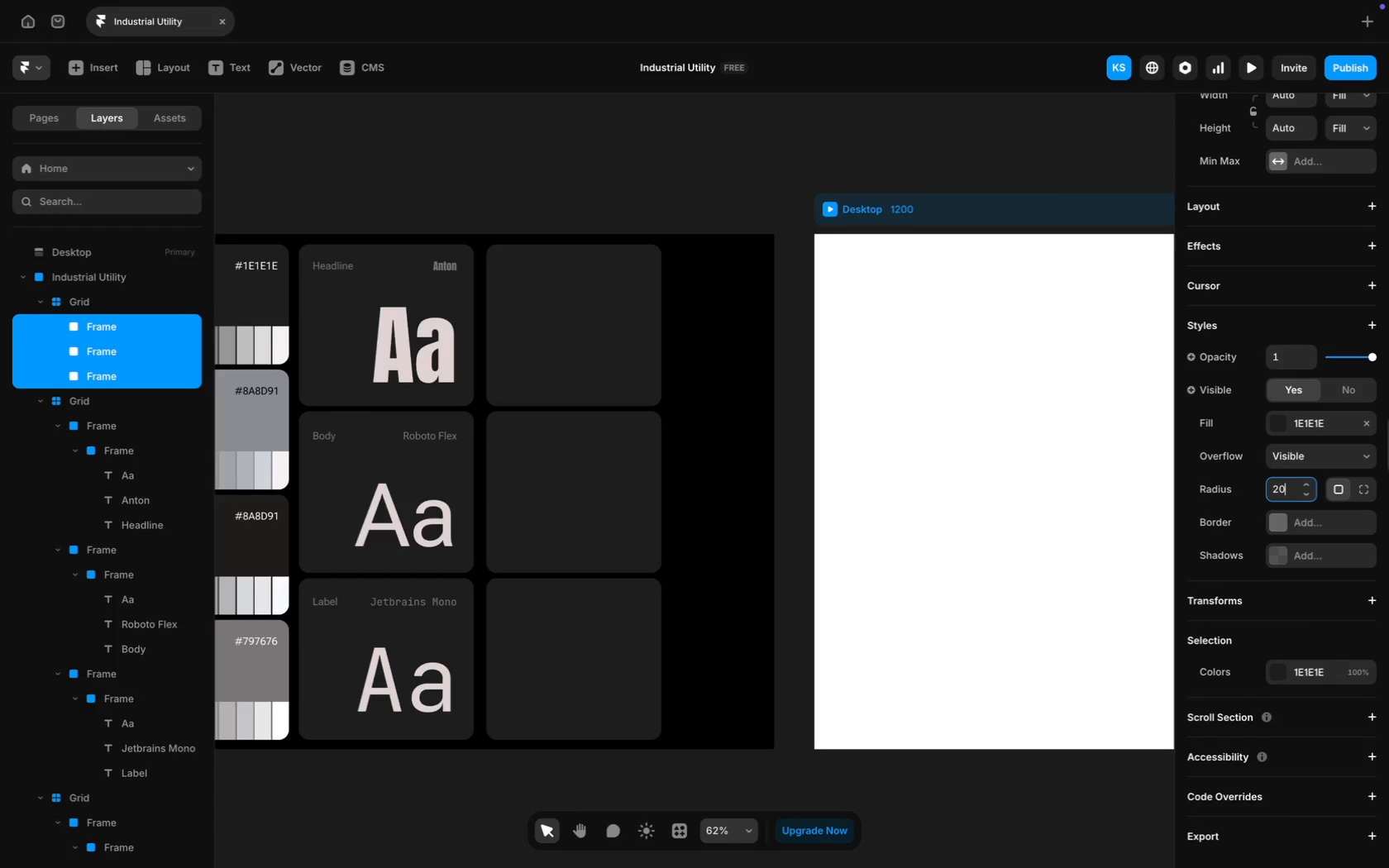 
key(Enter)
 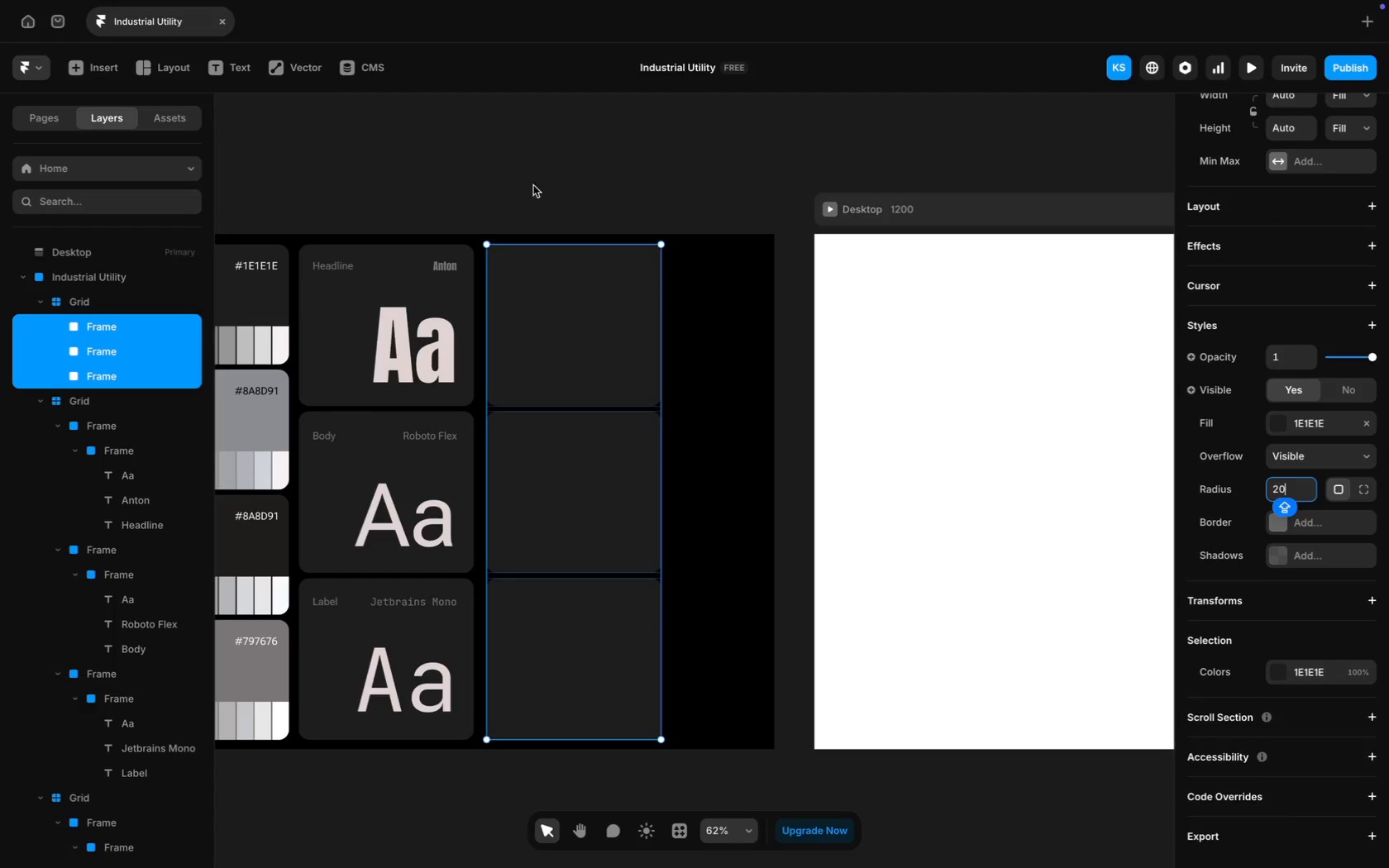 
left_click([527, 169])
 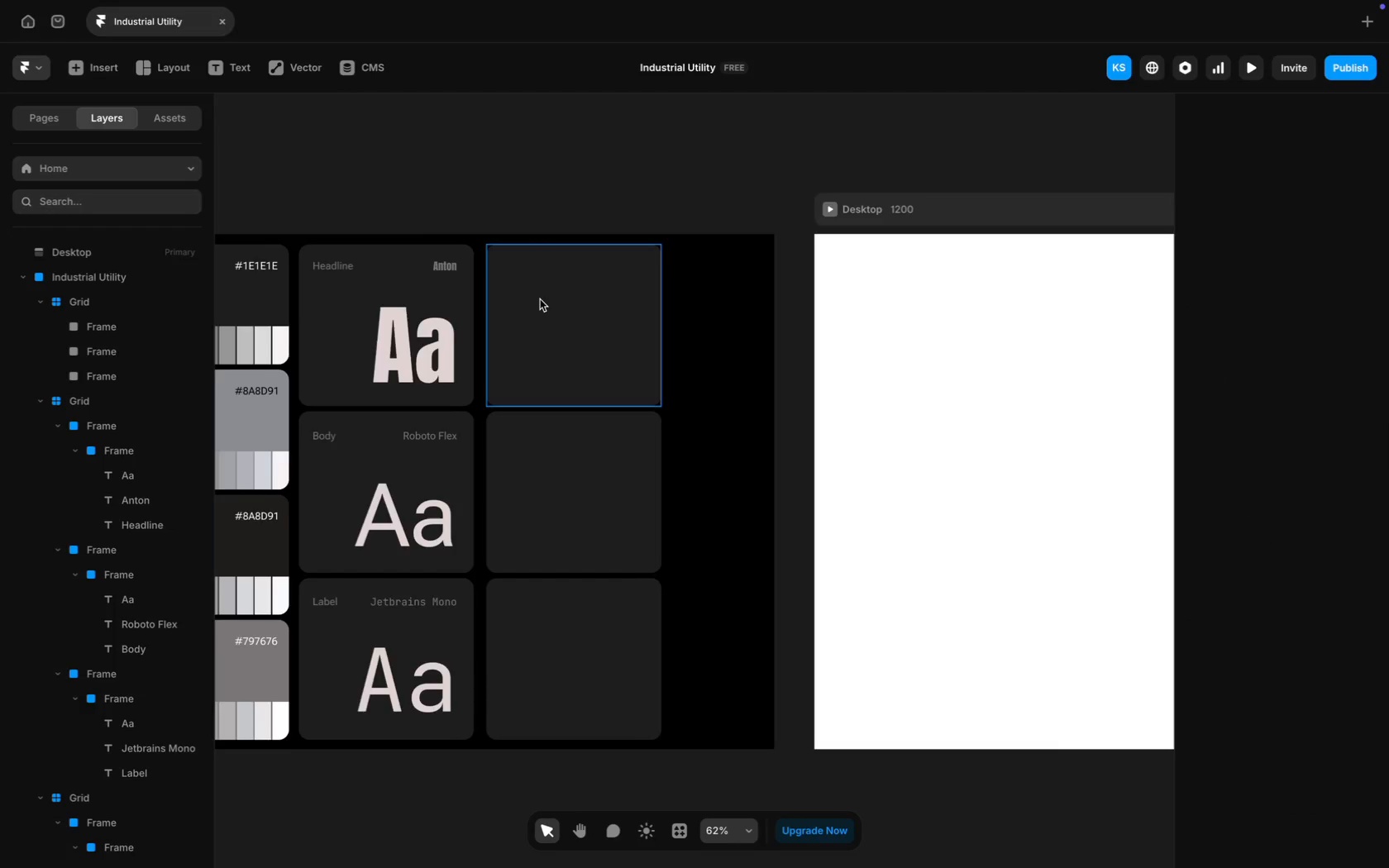 
scroll: coordinate [540, 299], scroll_direction: up, amount: 7.0
 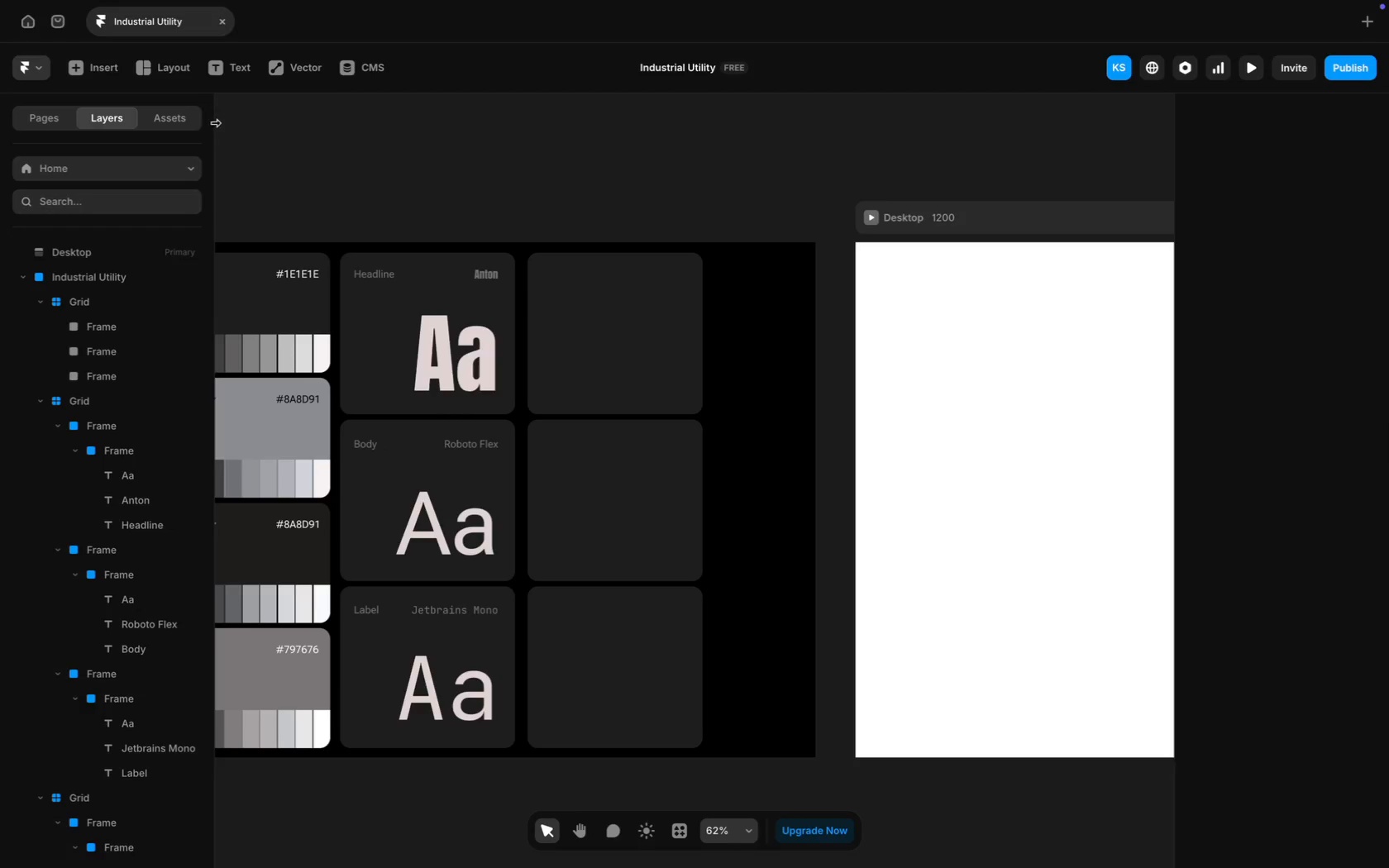 
left_click([166, 67])
 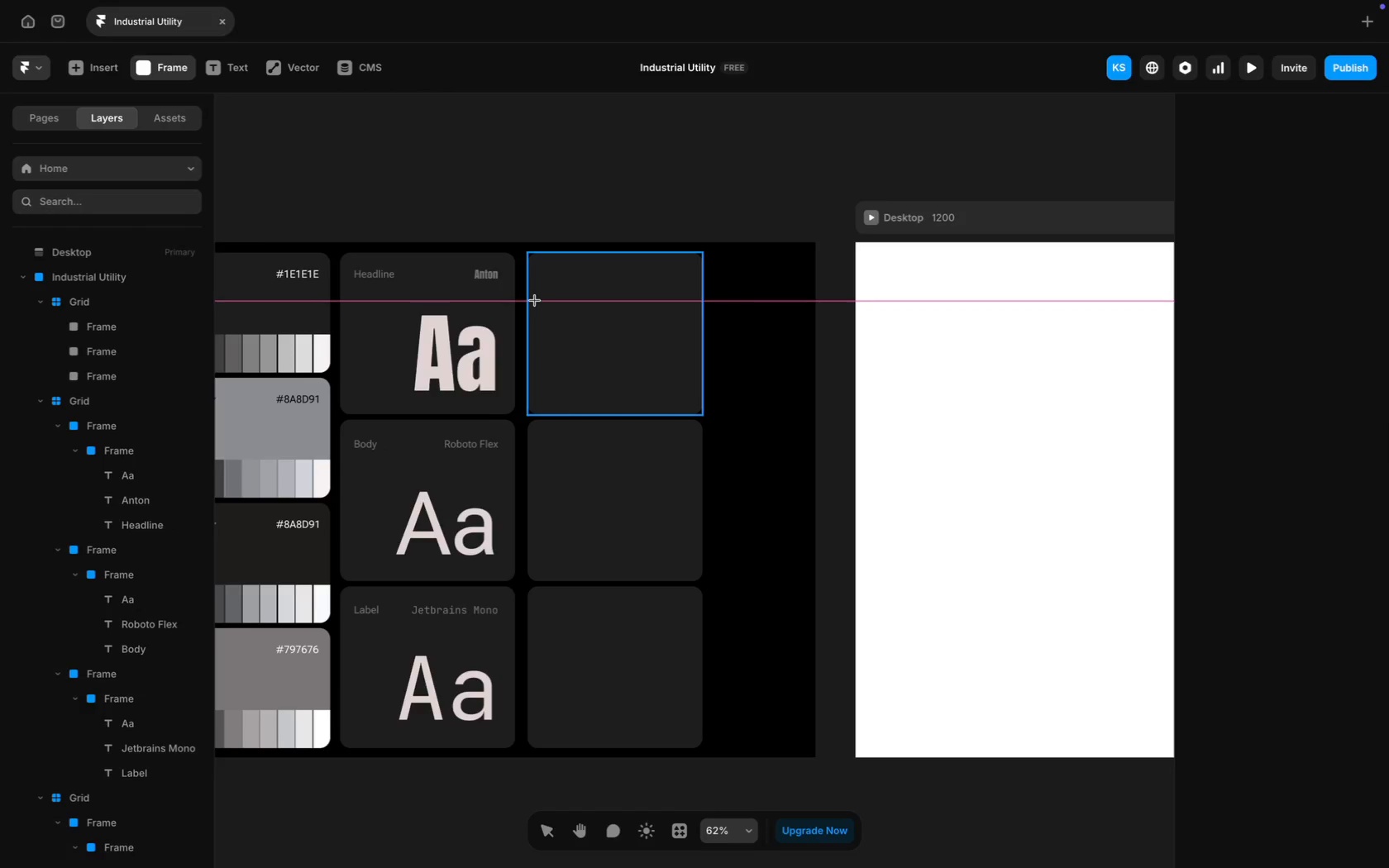 
left_click_drag(start_coordinate=[533, 301], to_coordinate=[610, 332])
 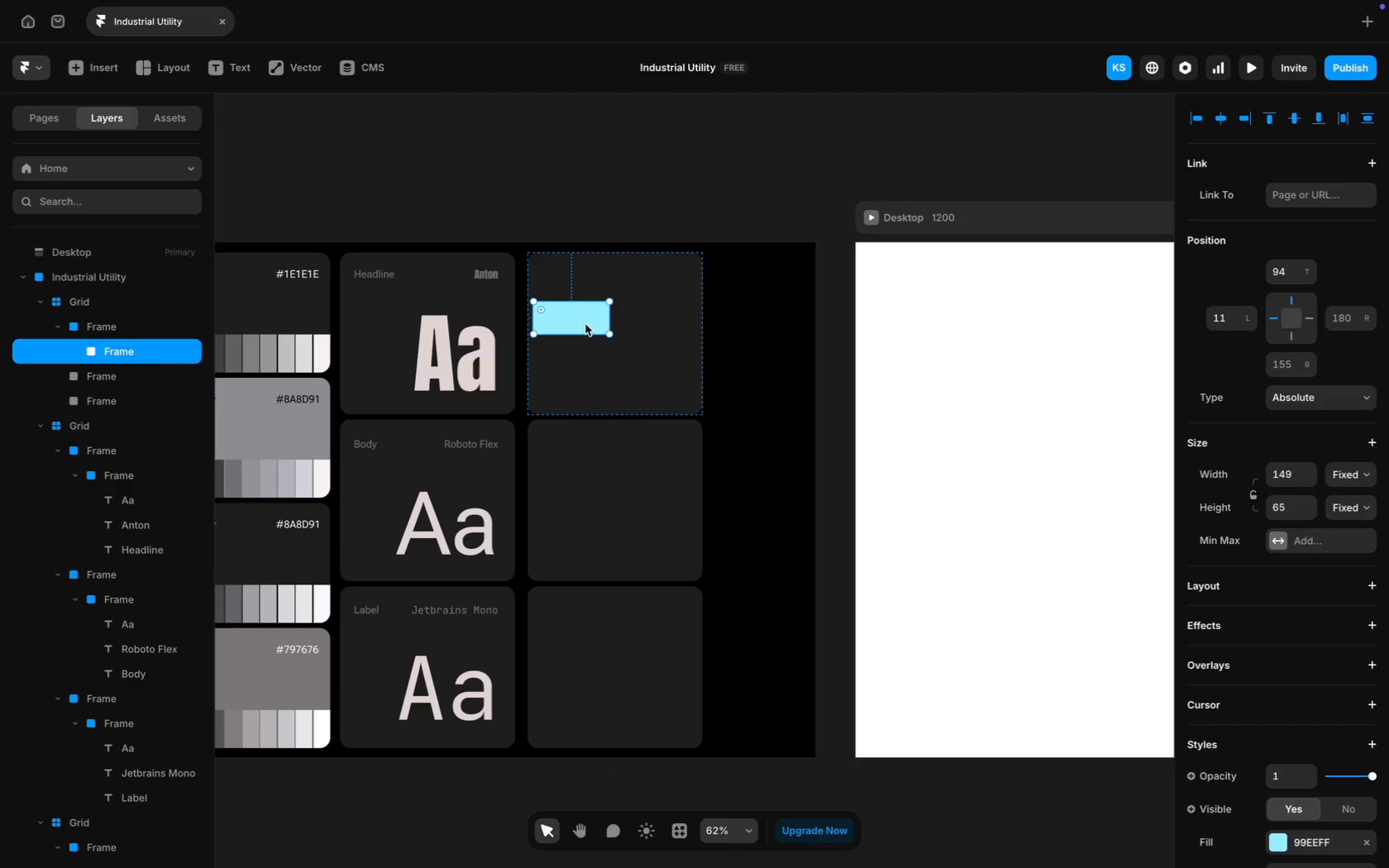 
key(Meta+D)
 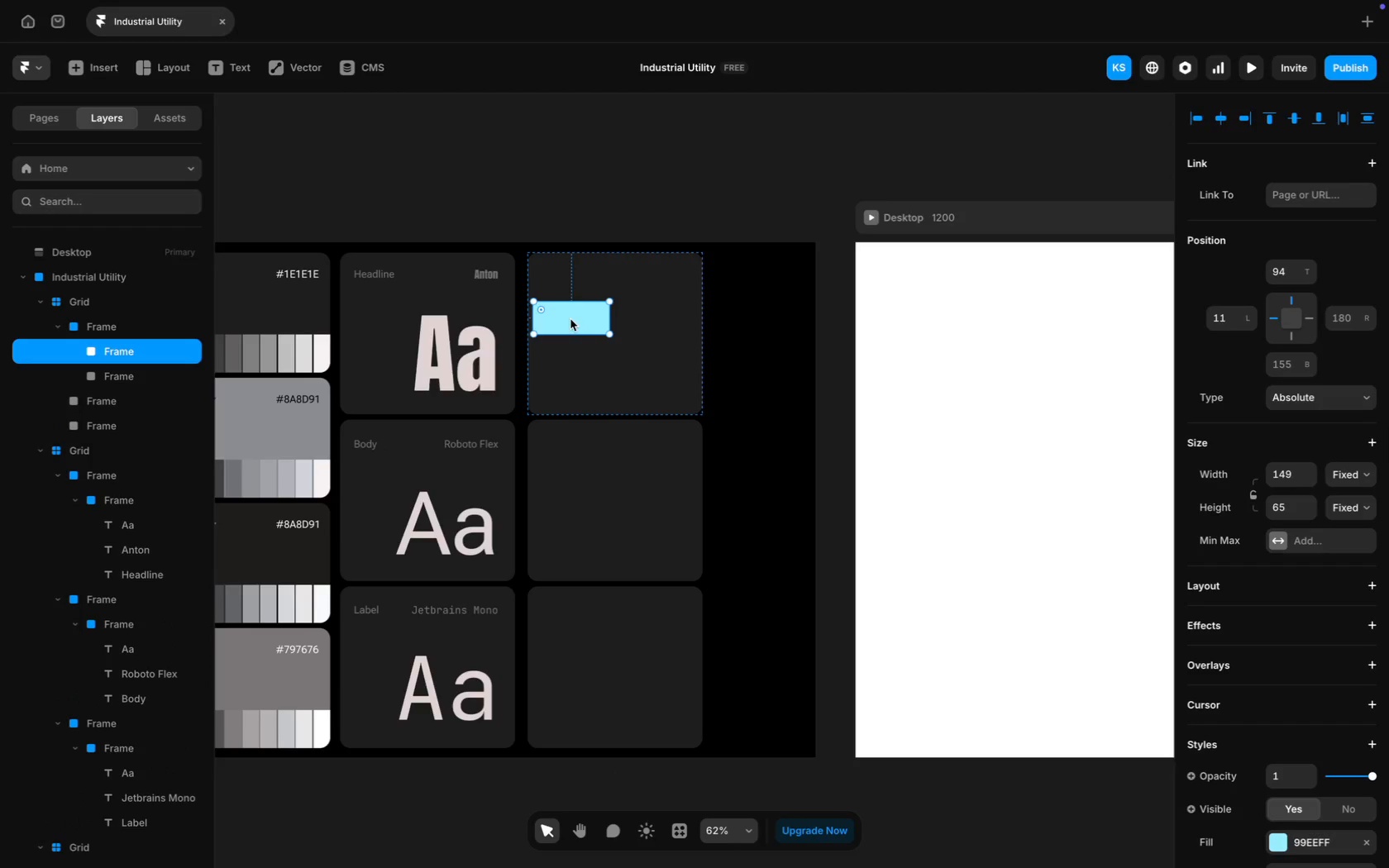 
left_click_drag(start_coordinate=[570, 319], to_coordinate=[656, 321])
 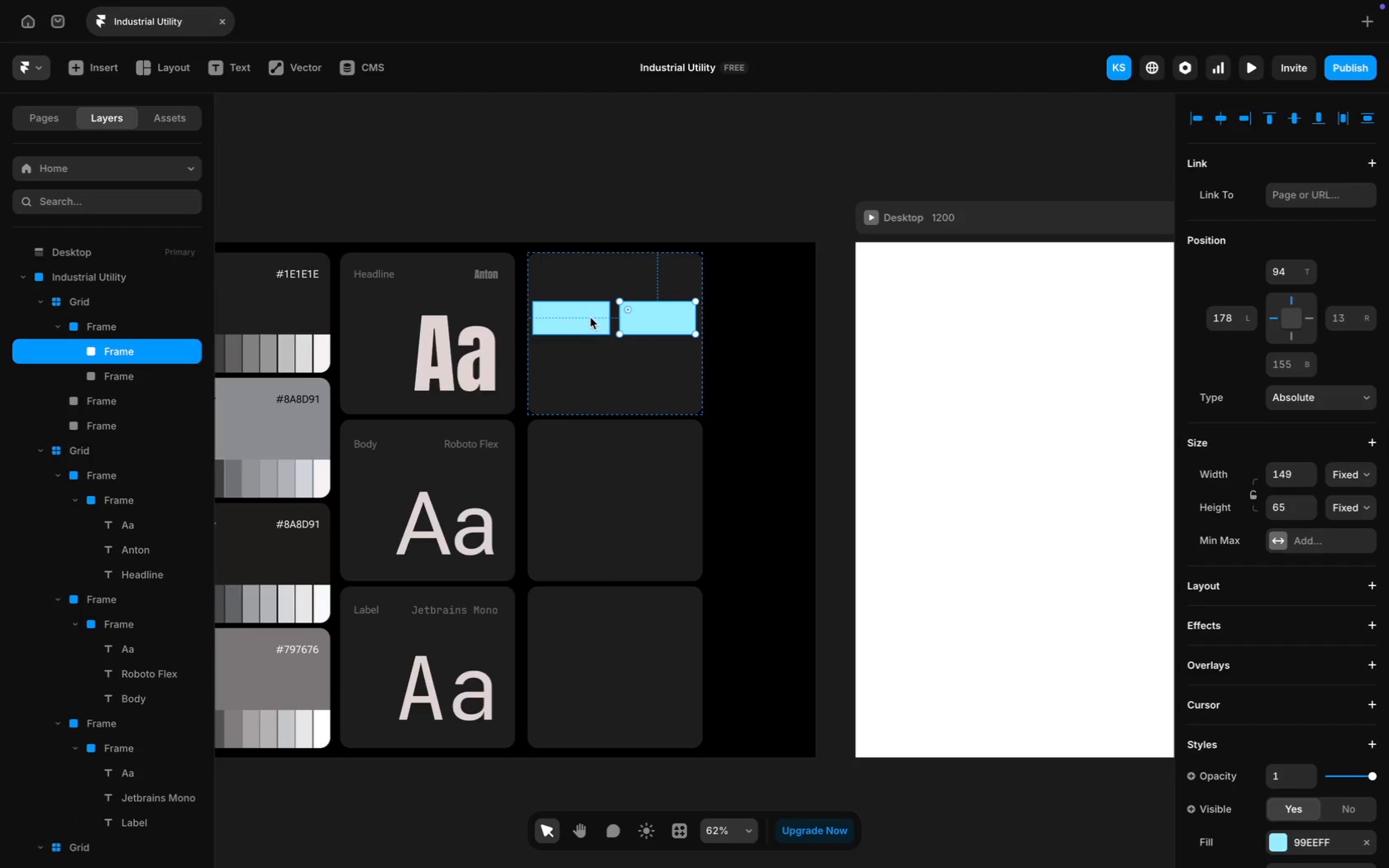 
hold_key(key=ShiftLeft, duration=0.53)
 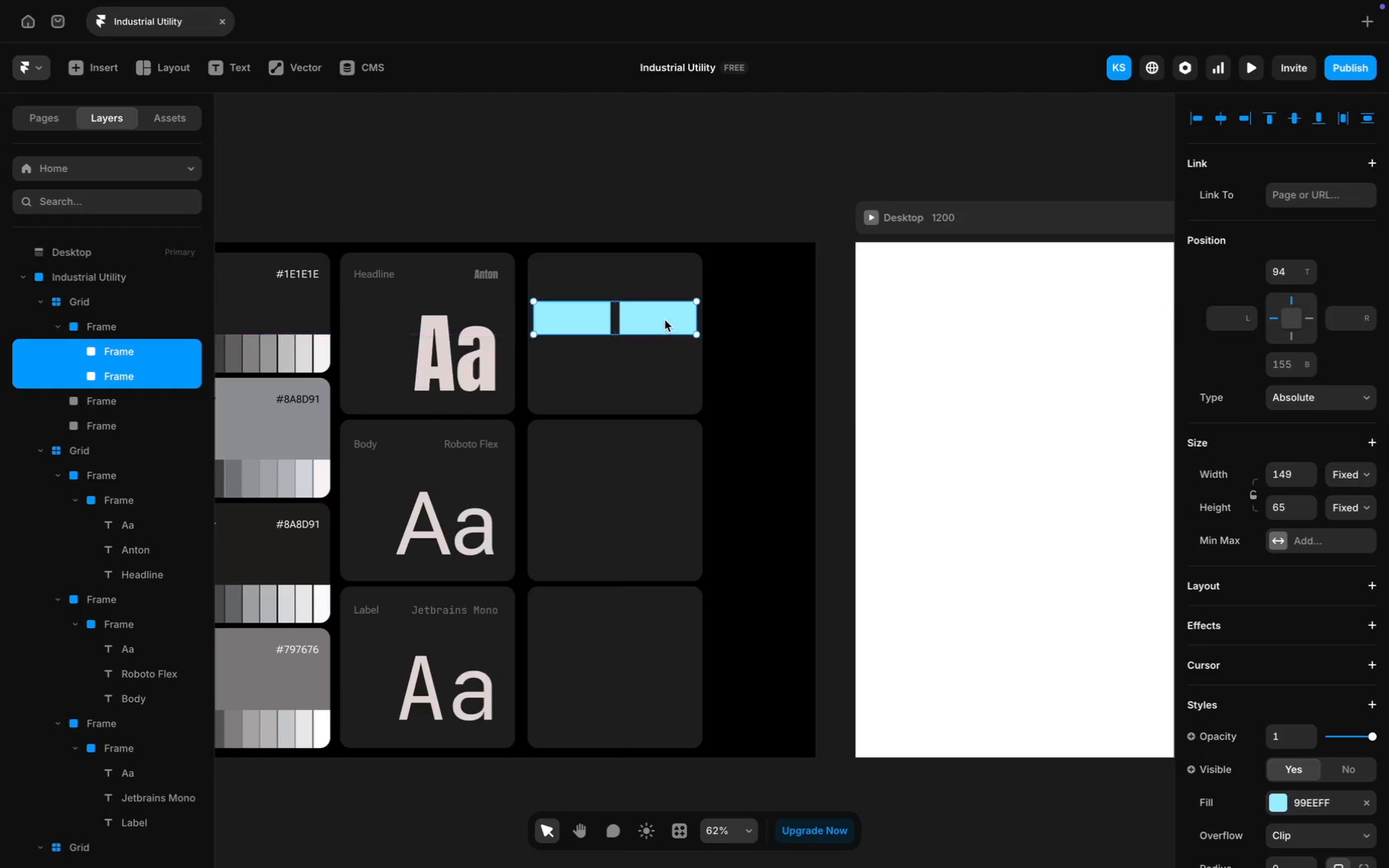 
key(Meta+D)
 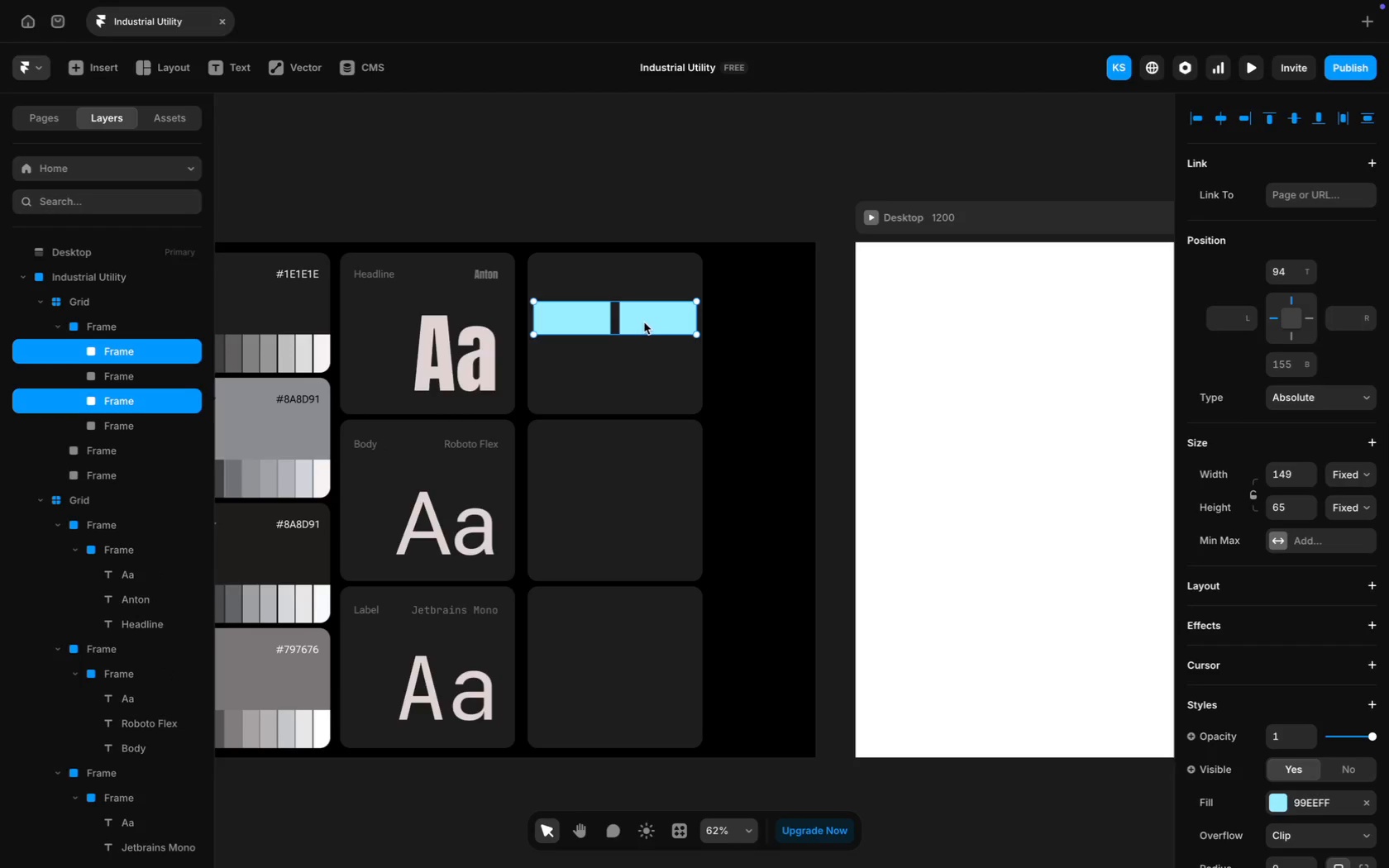 
left_click_drag(start_coordinate=[644, 322], to_coordinate=[644, 364])
 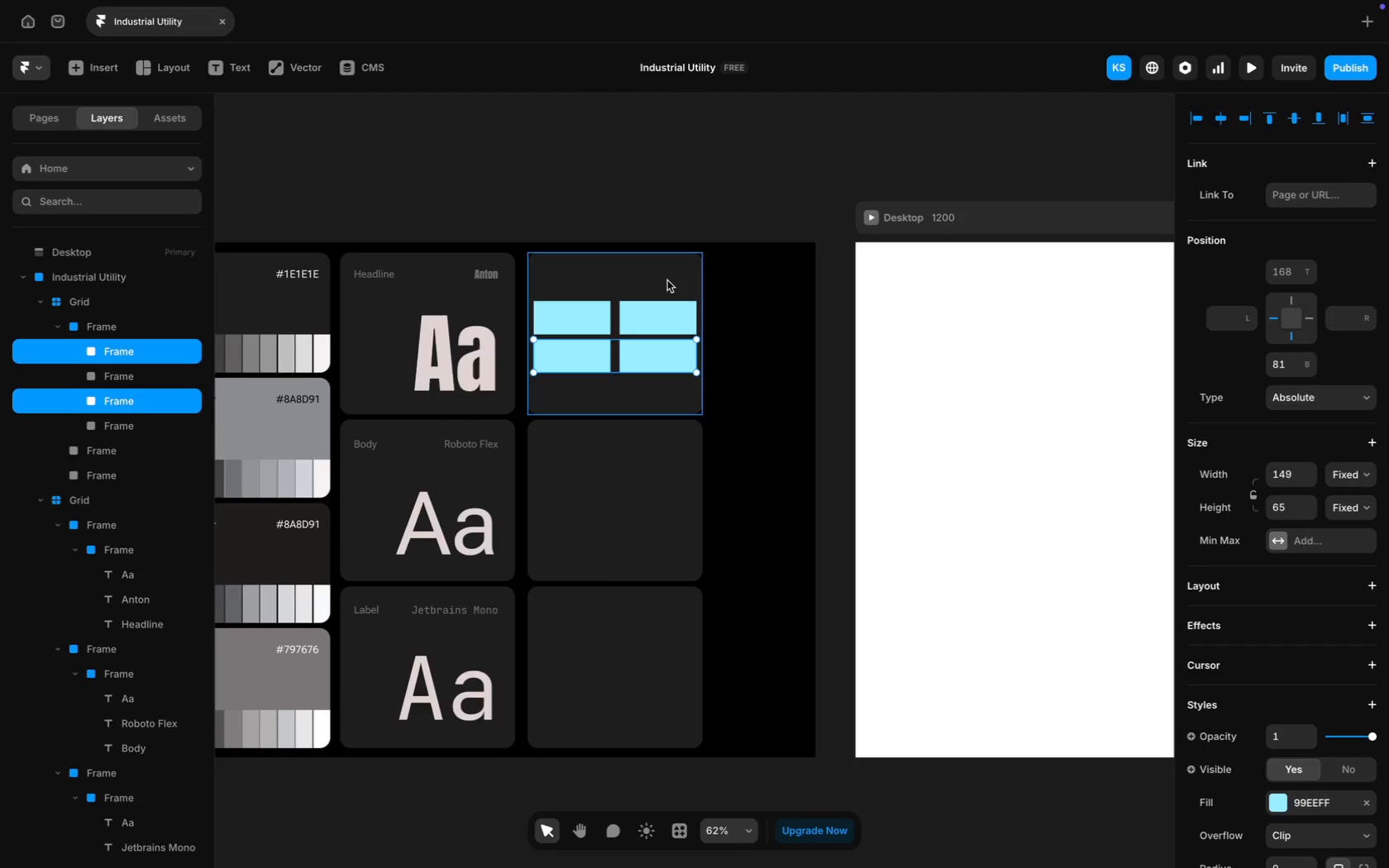 
key(ArrowDown)
 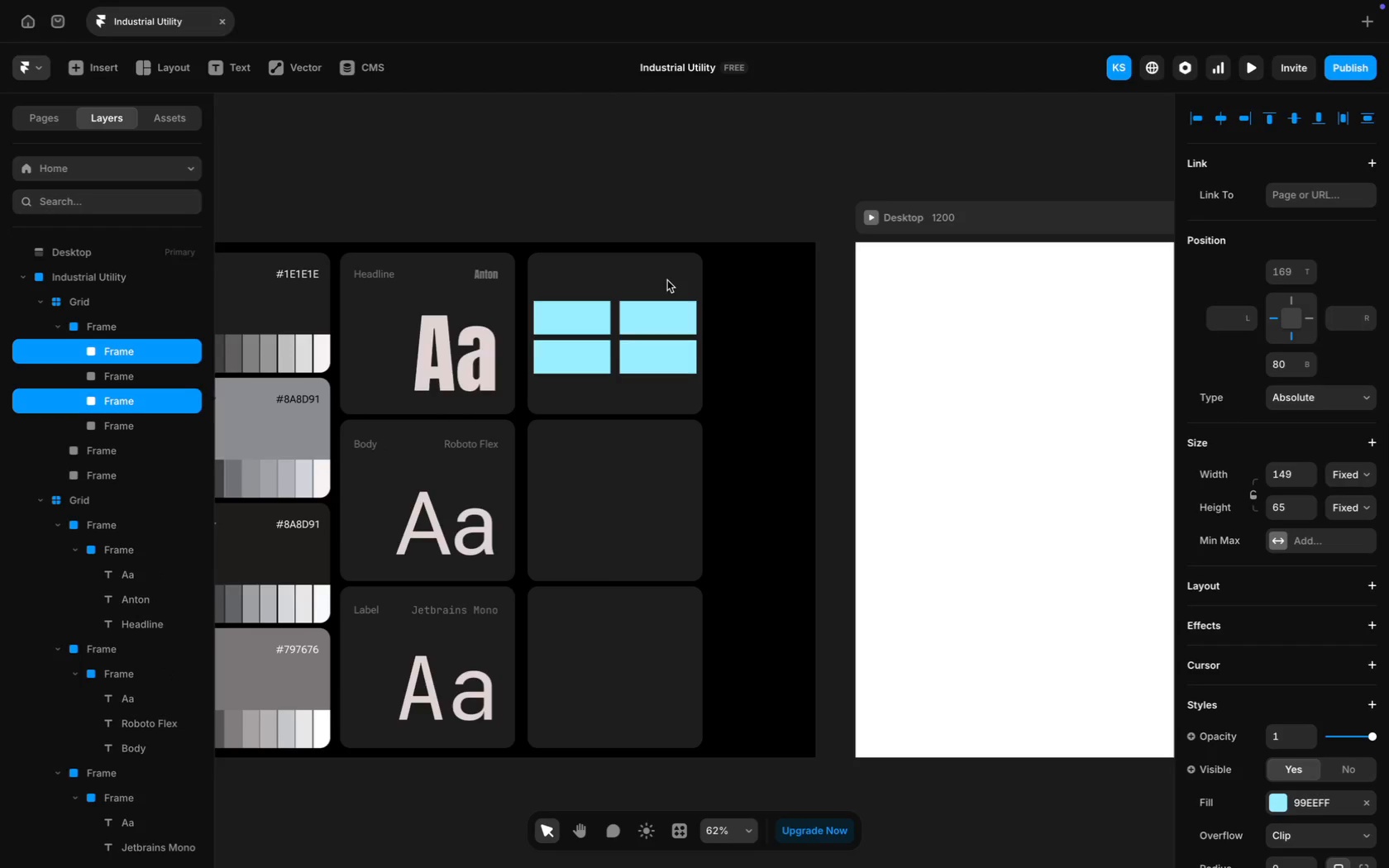 
key(ArrowDown)
 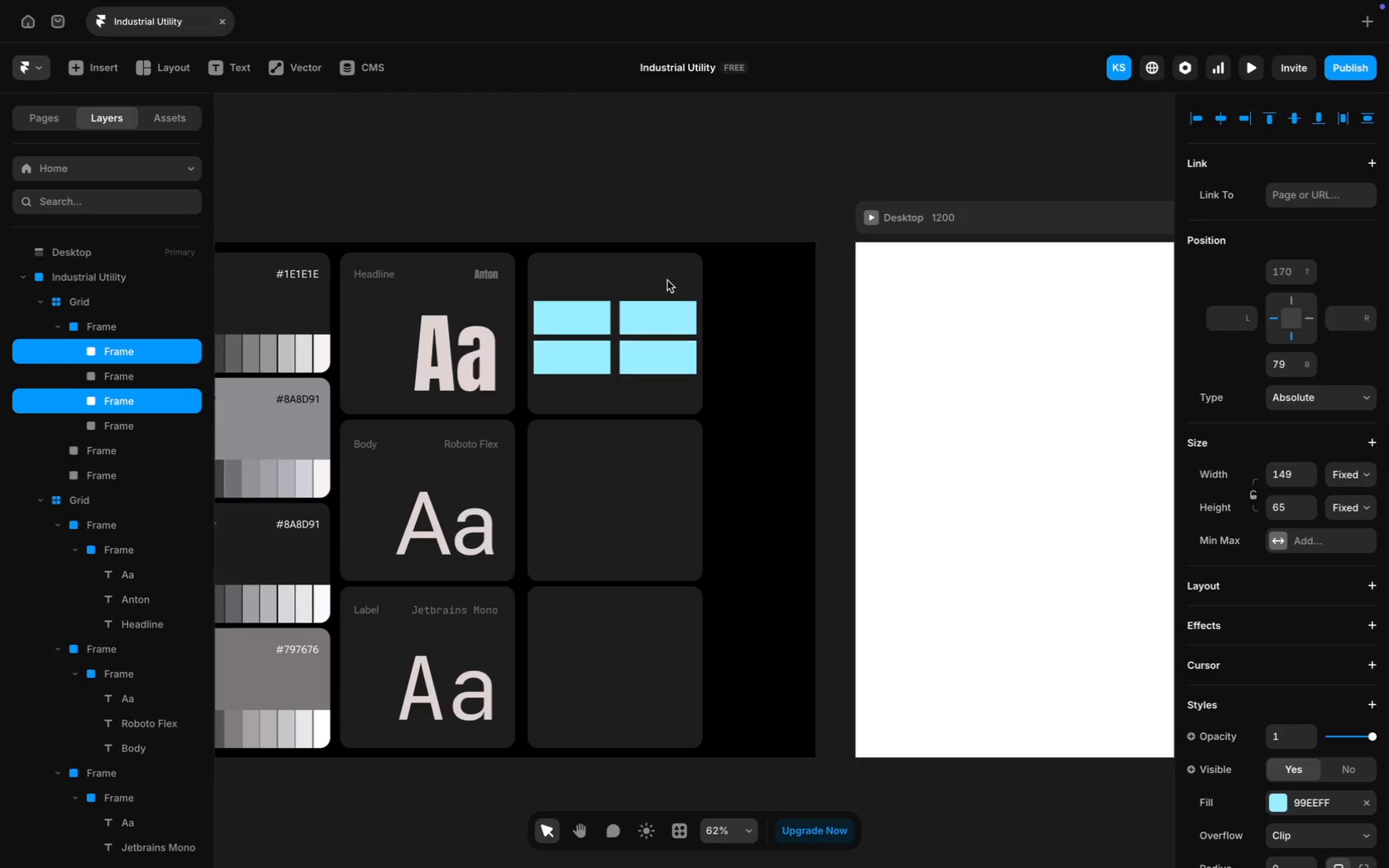 
key(ArrowDown)
 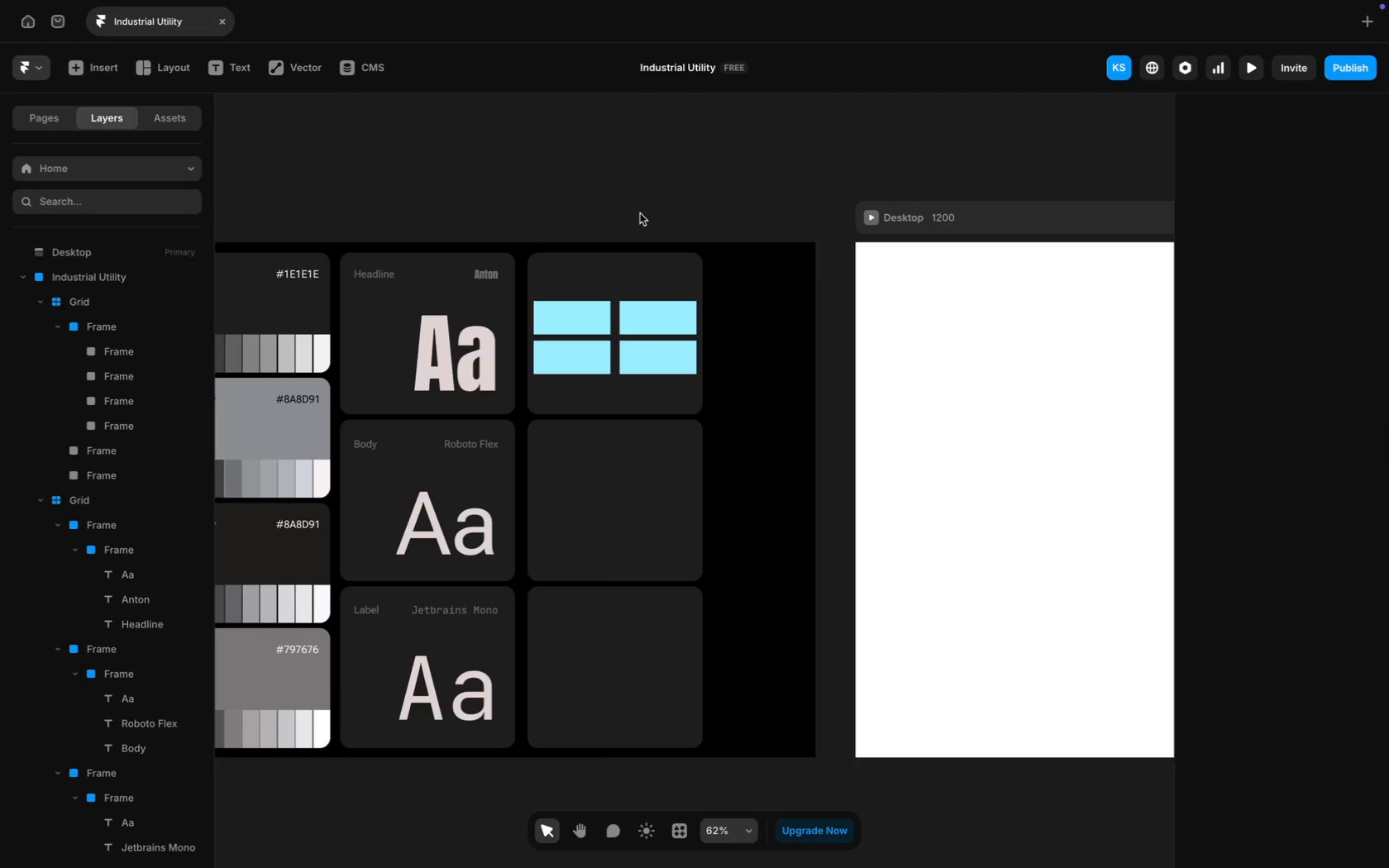 
hold_key(key=ShiftLeft, duration=0.64)
left_click([637, 298])
 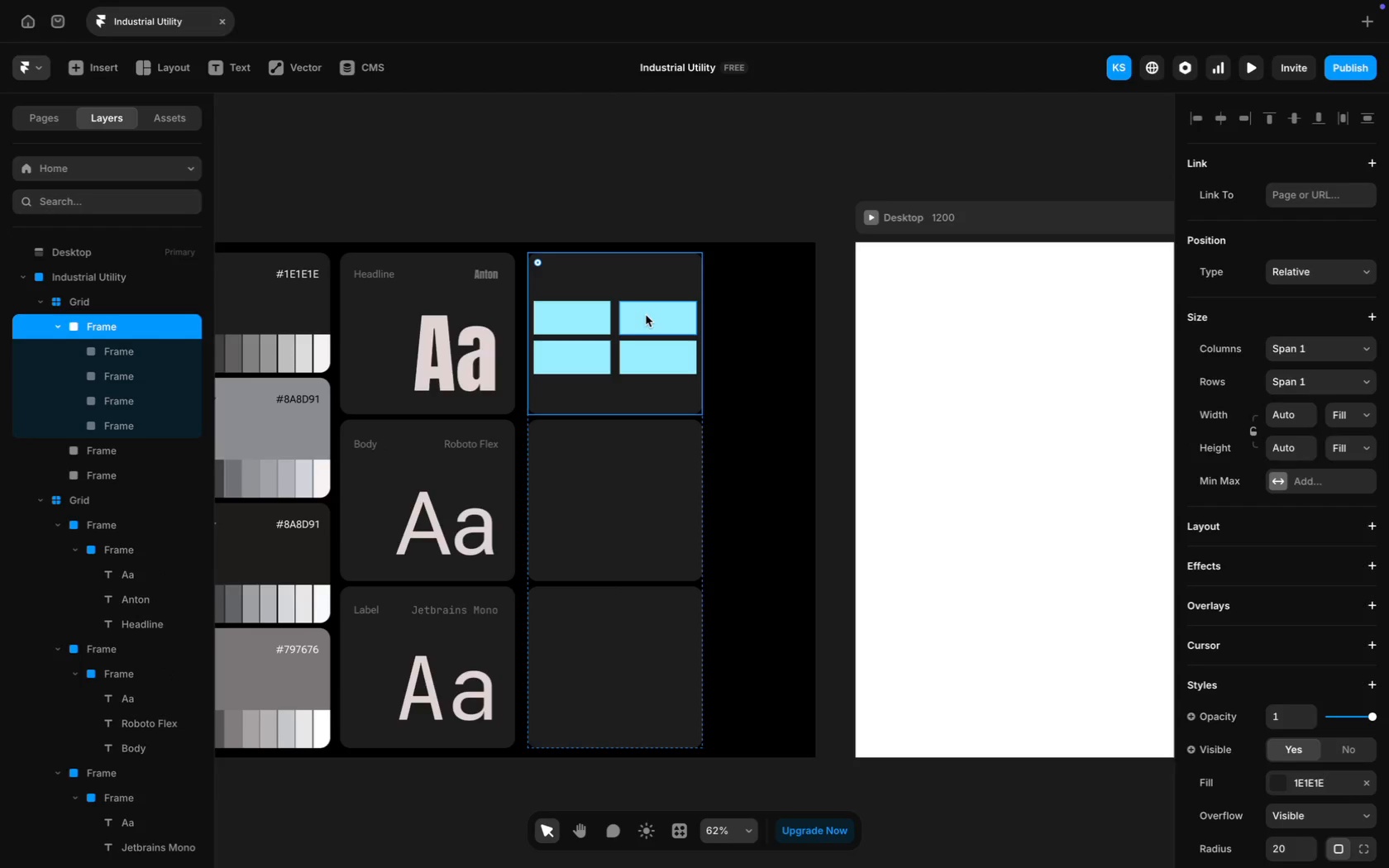 
left_click([646, 316])
 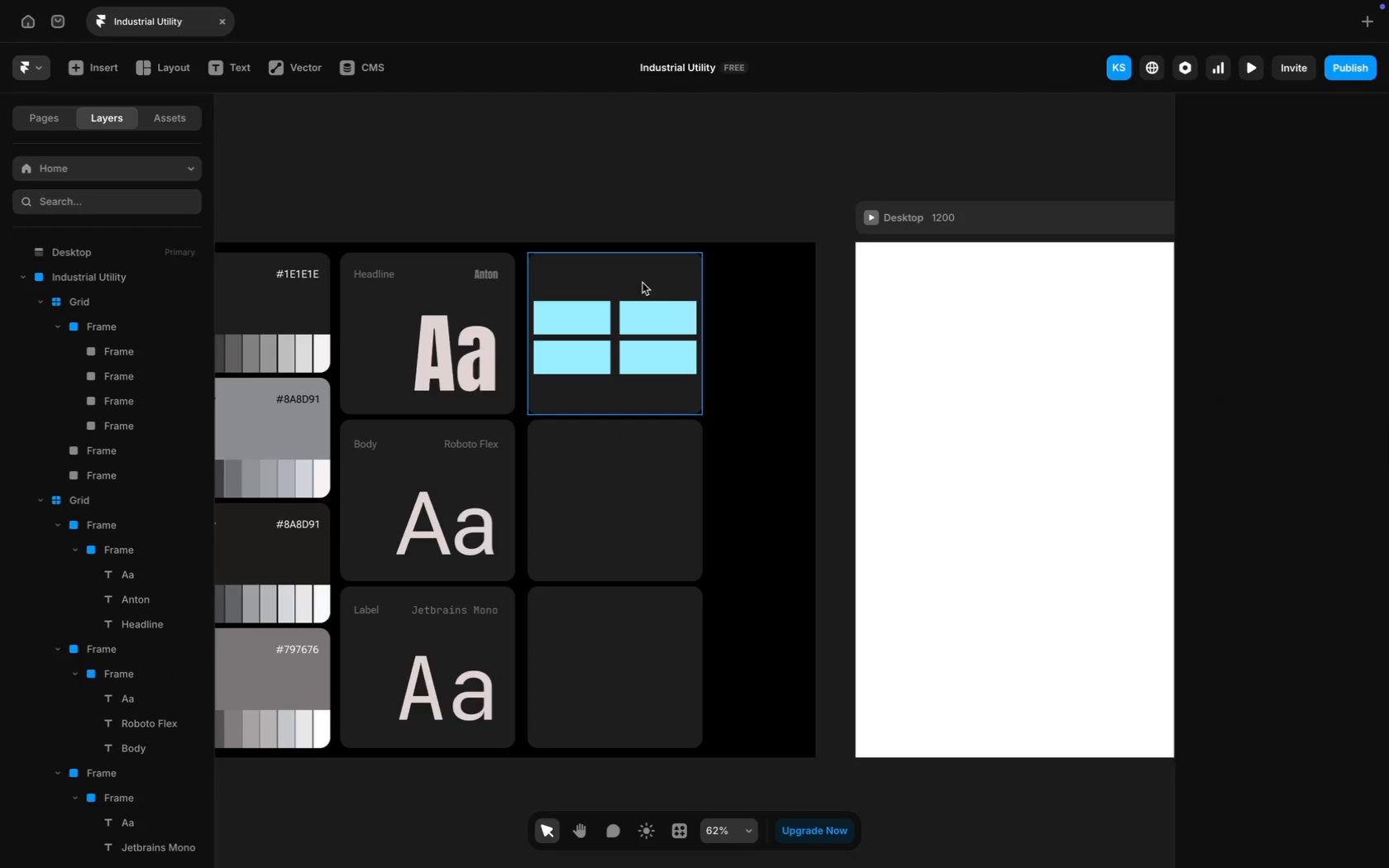 
left_click([657, 314])
 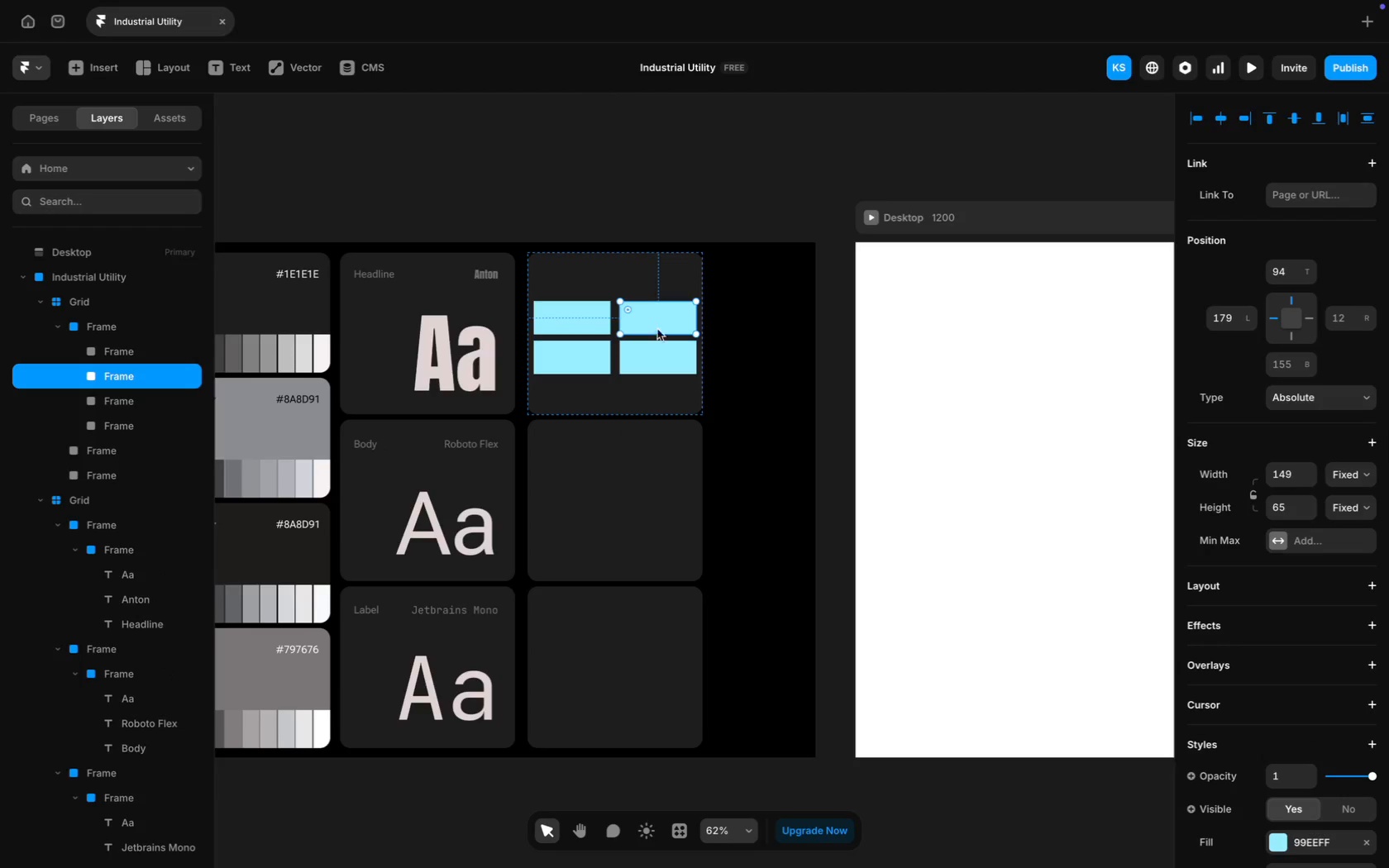 
hold_key(key=ShiftLeft, duration=1.76)
left_click([660, 366])
 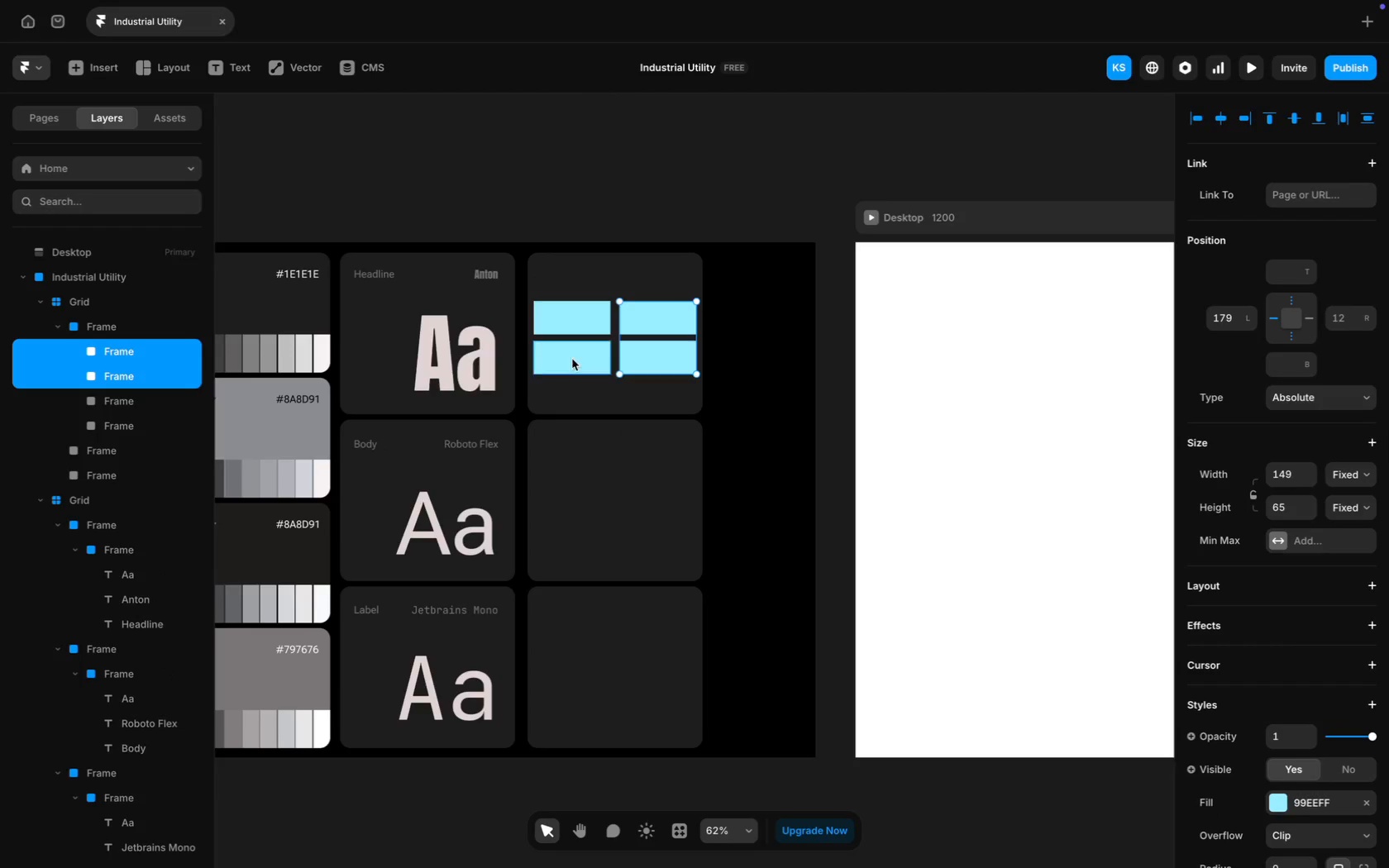 
left_click([569, 359])
 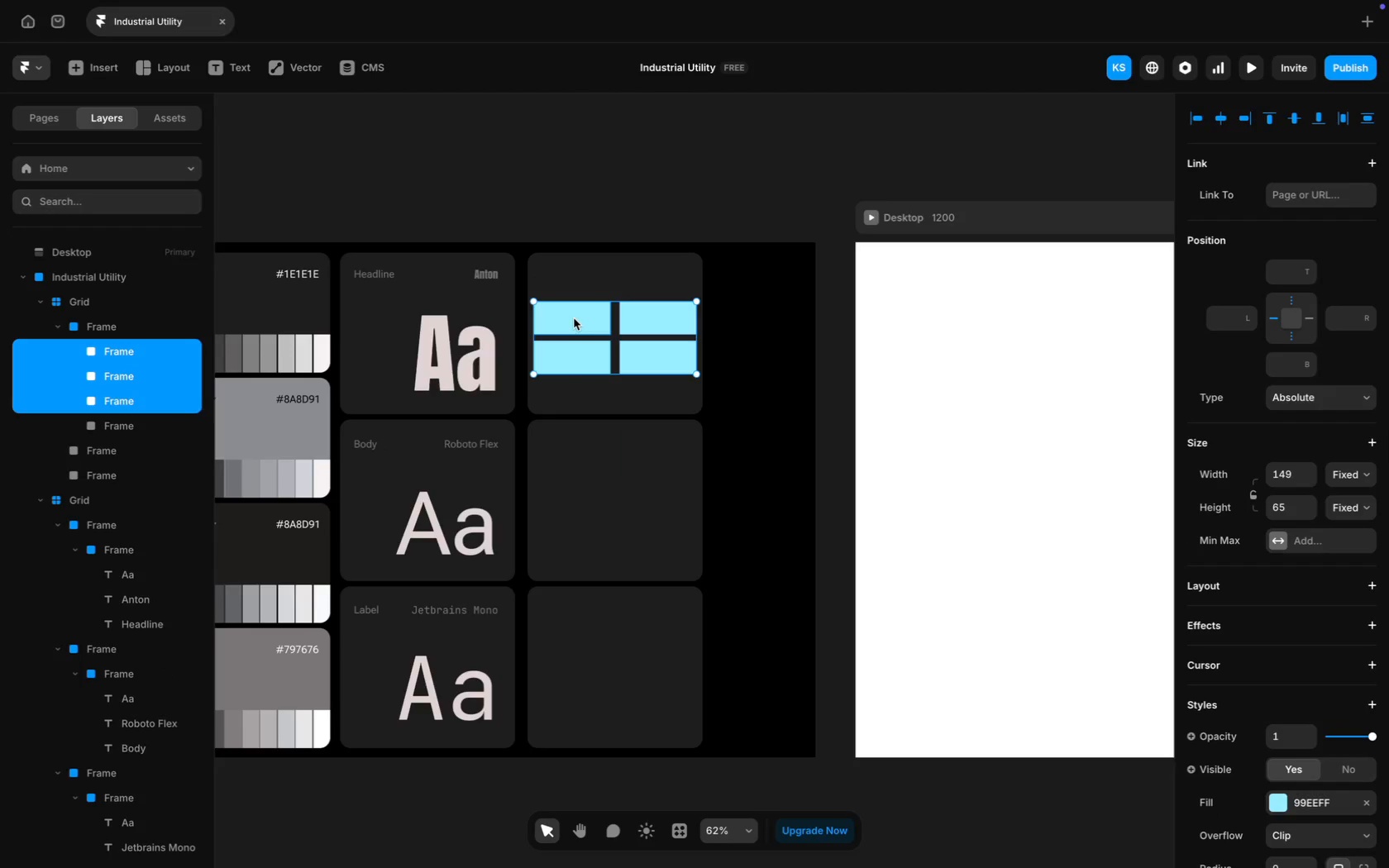 
left_click([572, 318])
 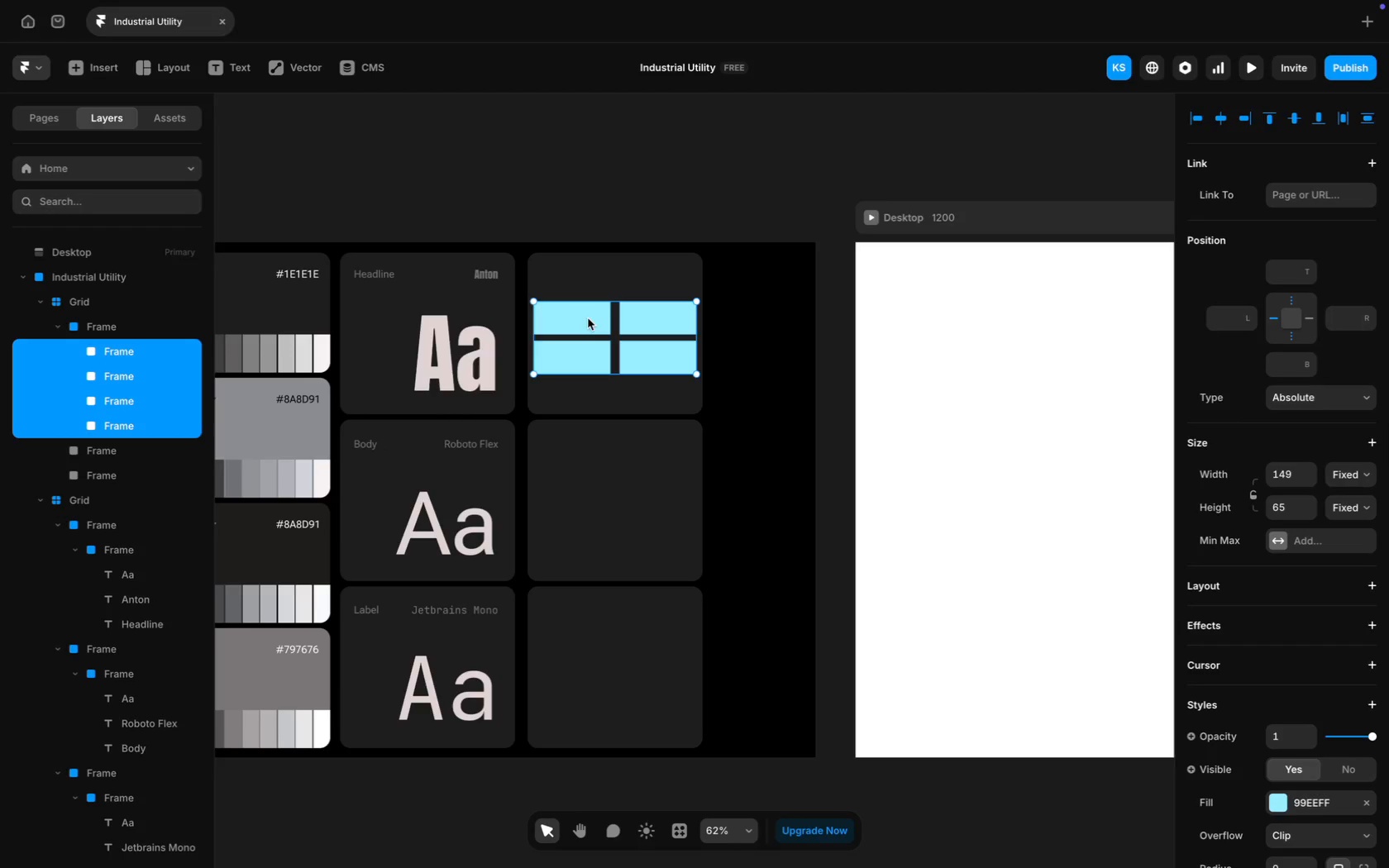 
left_click_drag(start_coordinate=[588, 318], to_coordinate=[589, 312])
 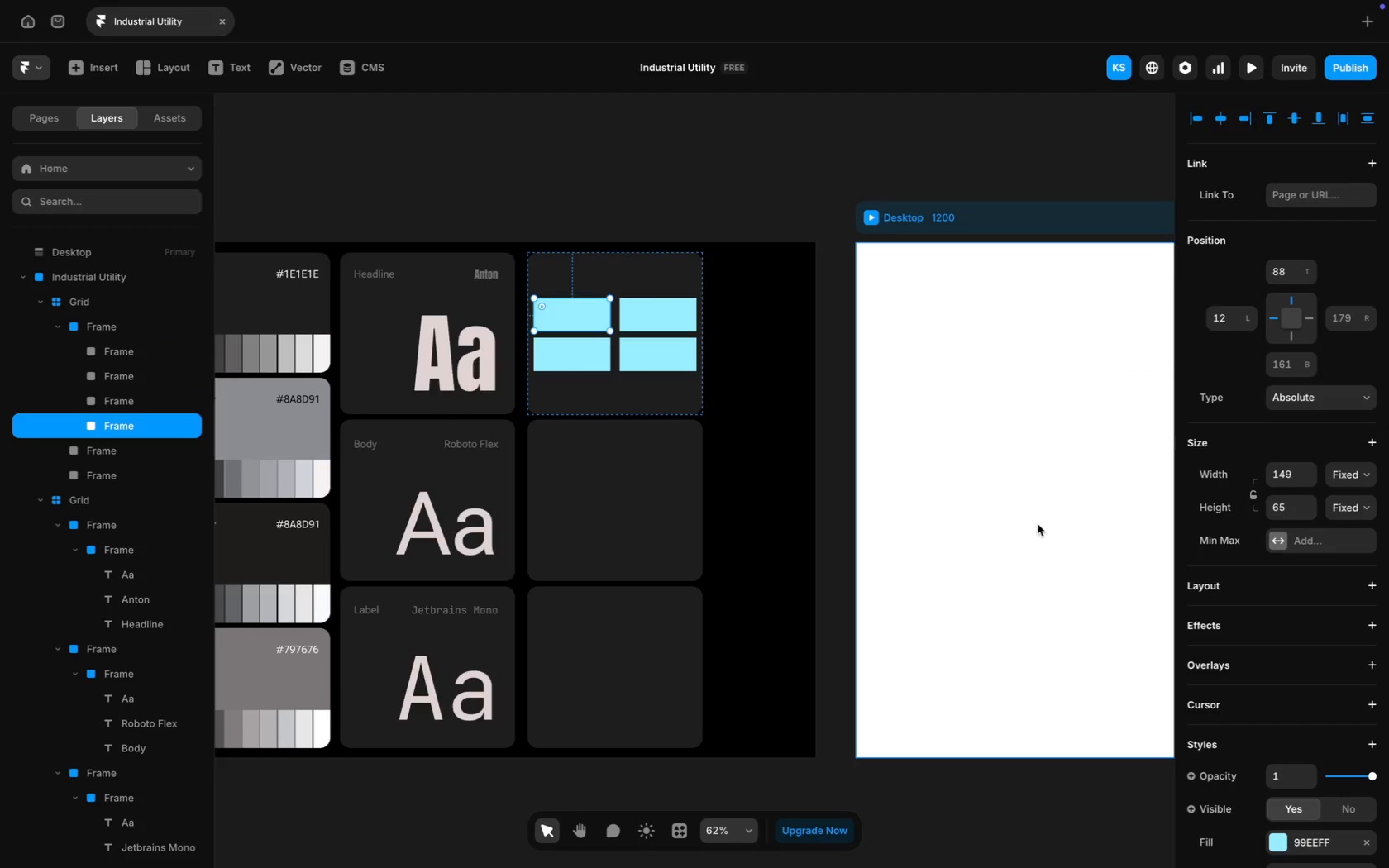 
wait(10.3)
 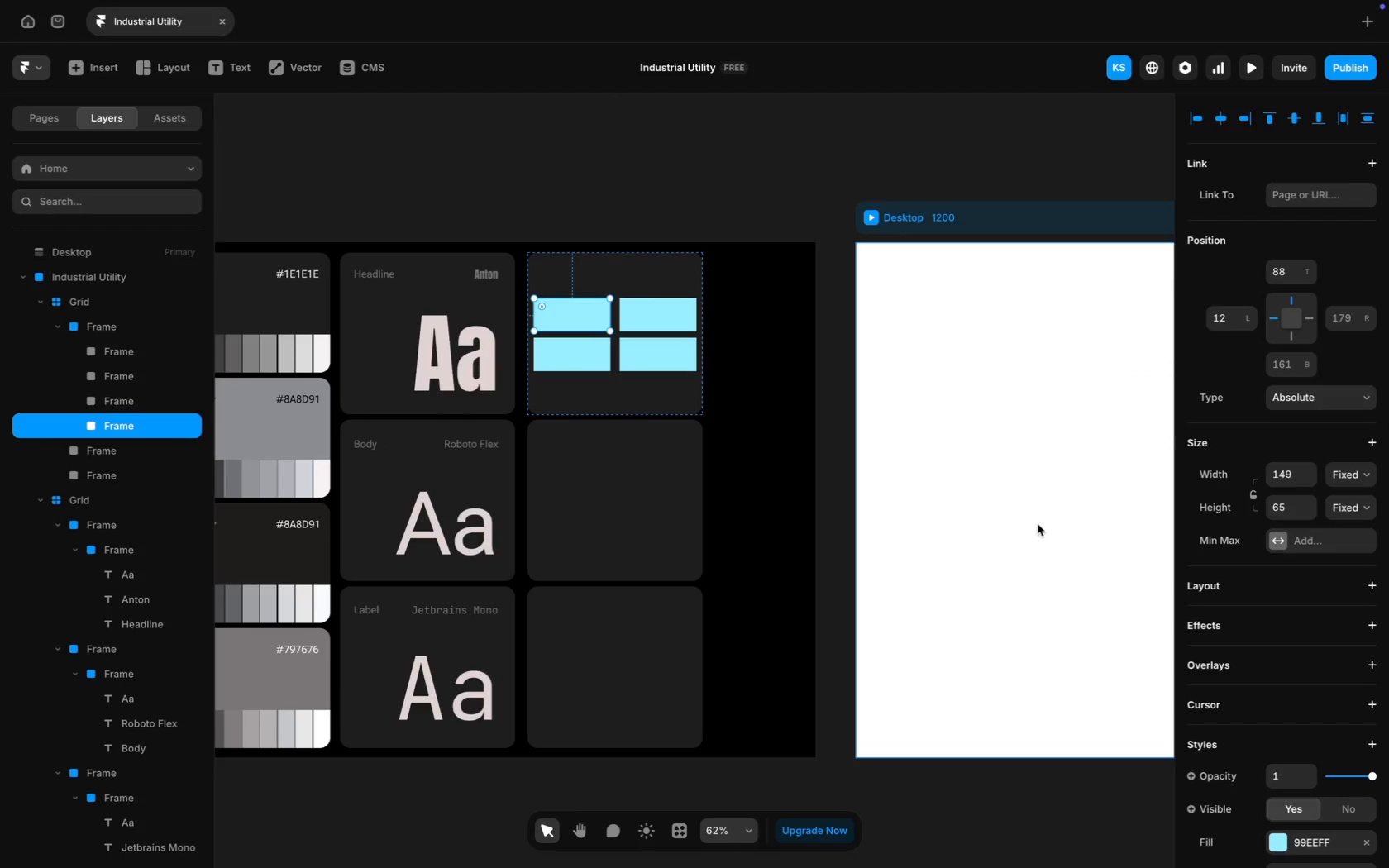 
scroll: coordinate [885, 655], scroll_direction: up, amount: 20.0
 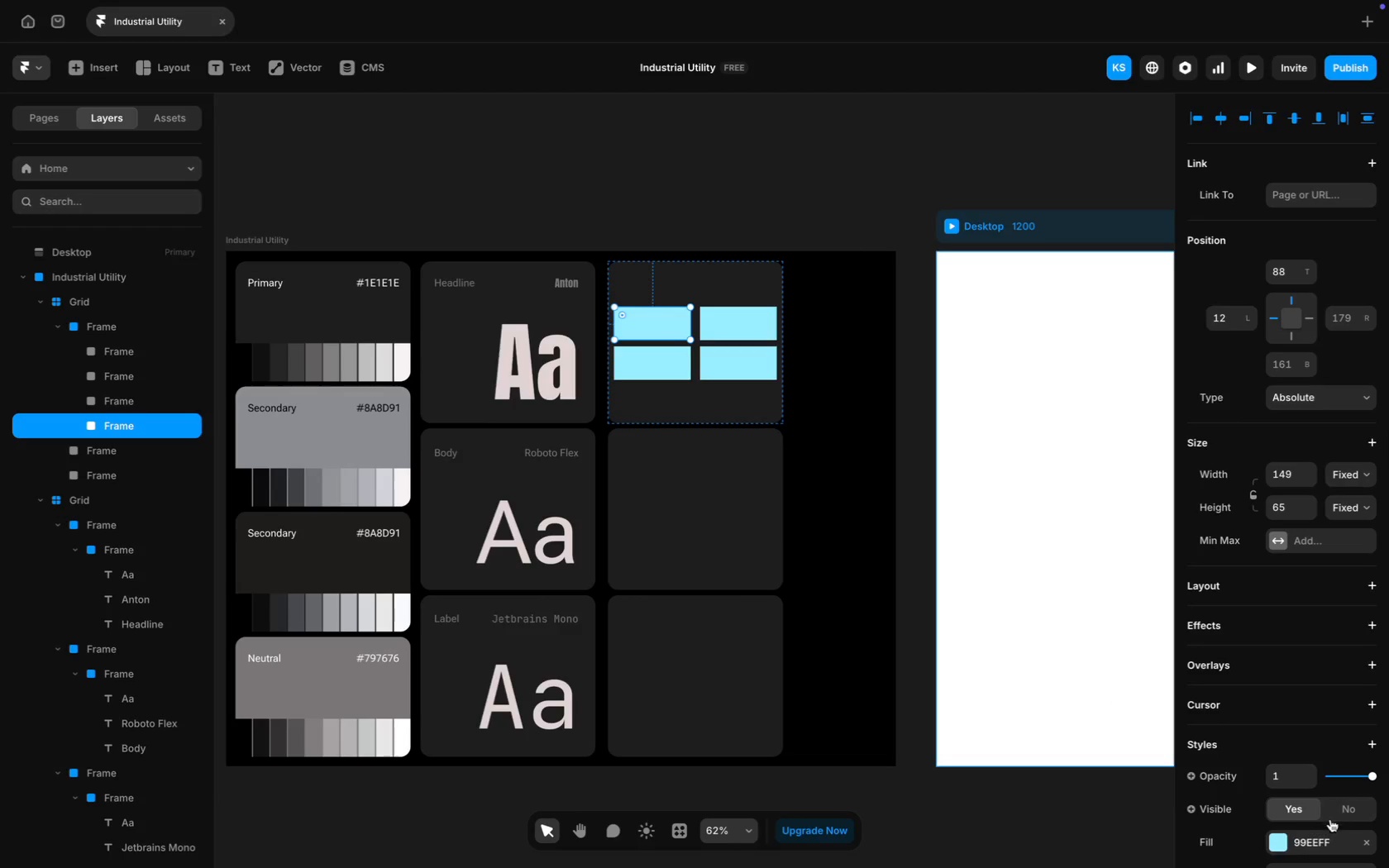 
left_click([1304, 842])
 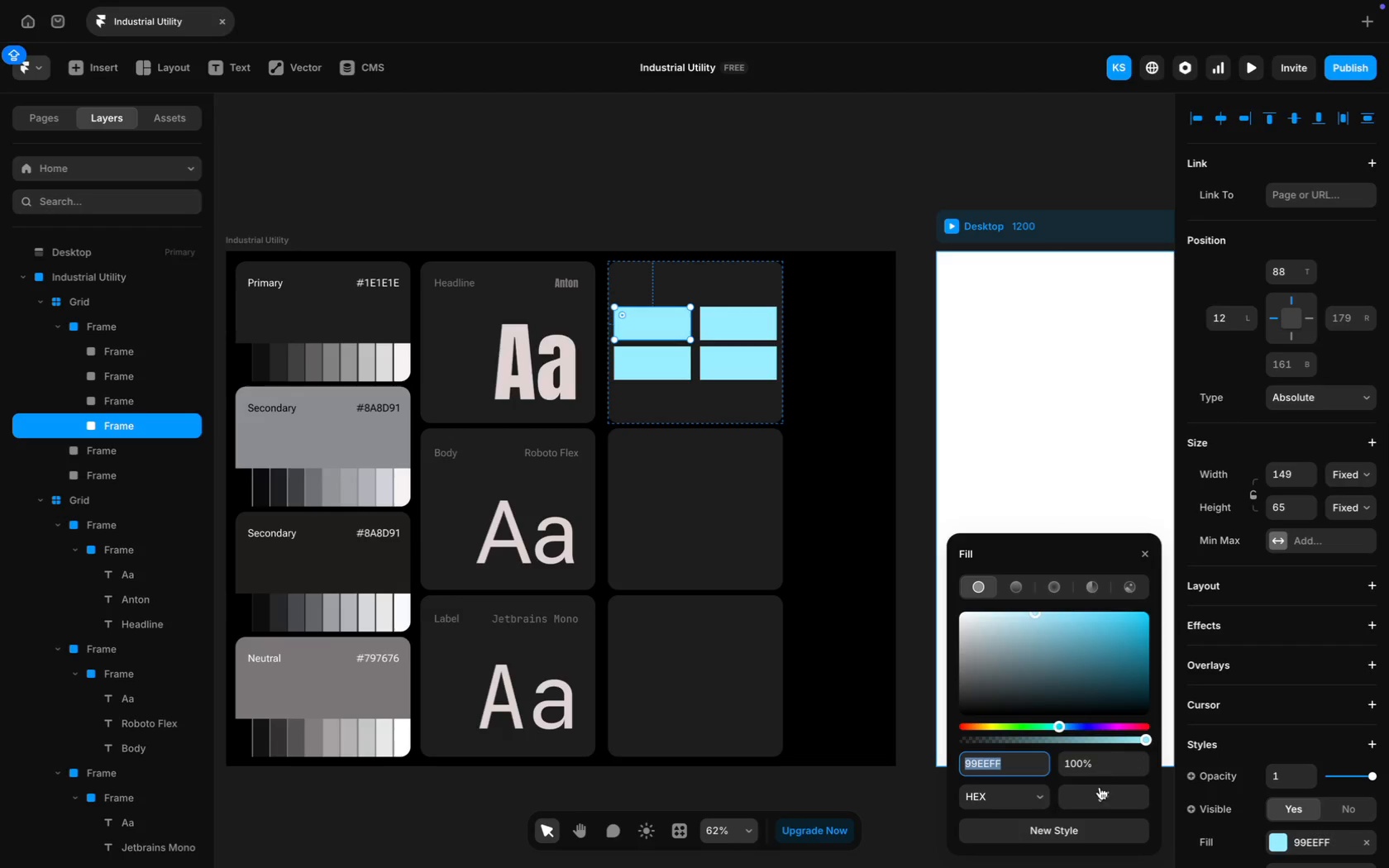 
left_click([1099, 795])
 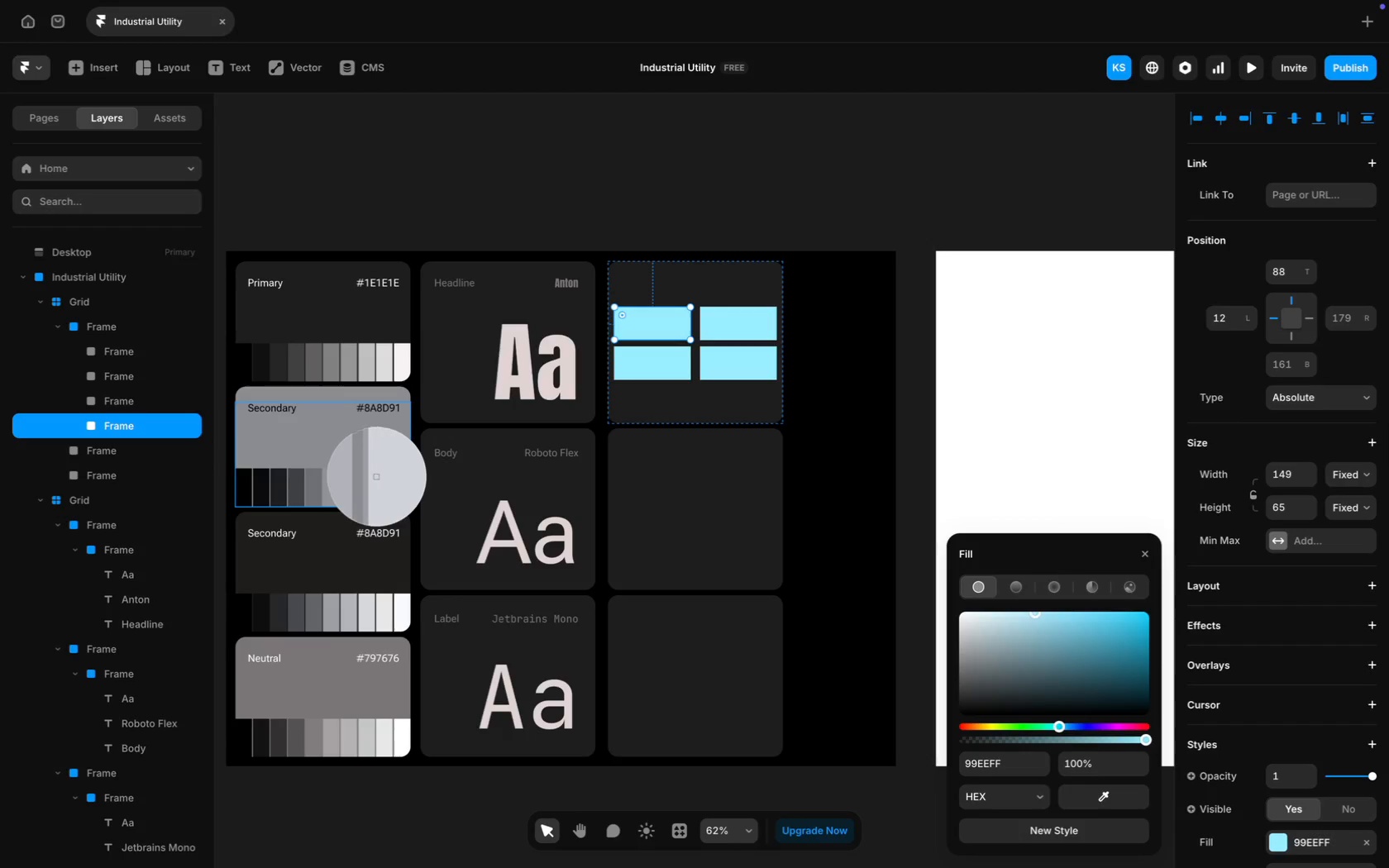 
left_click([381, 484])
 